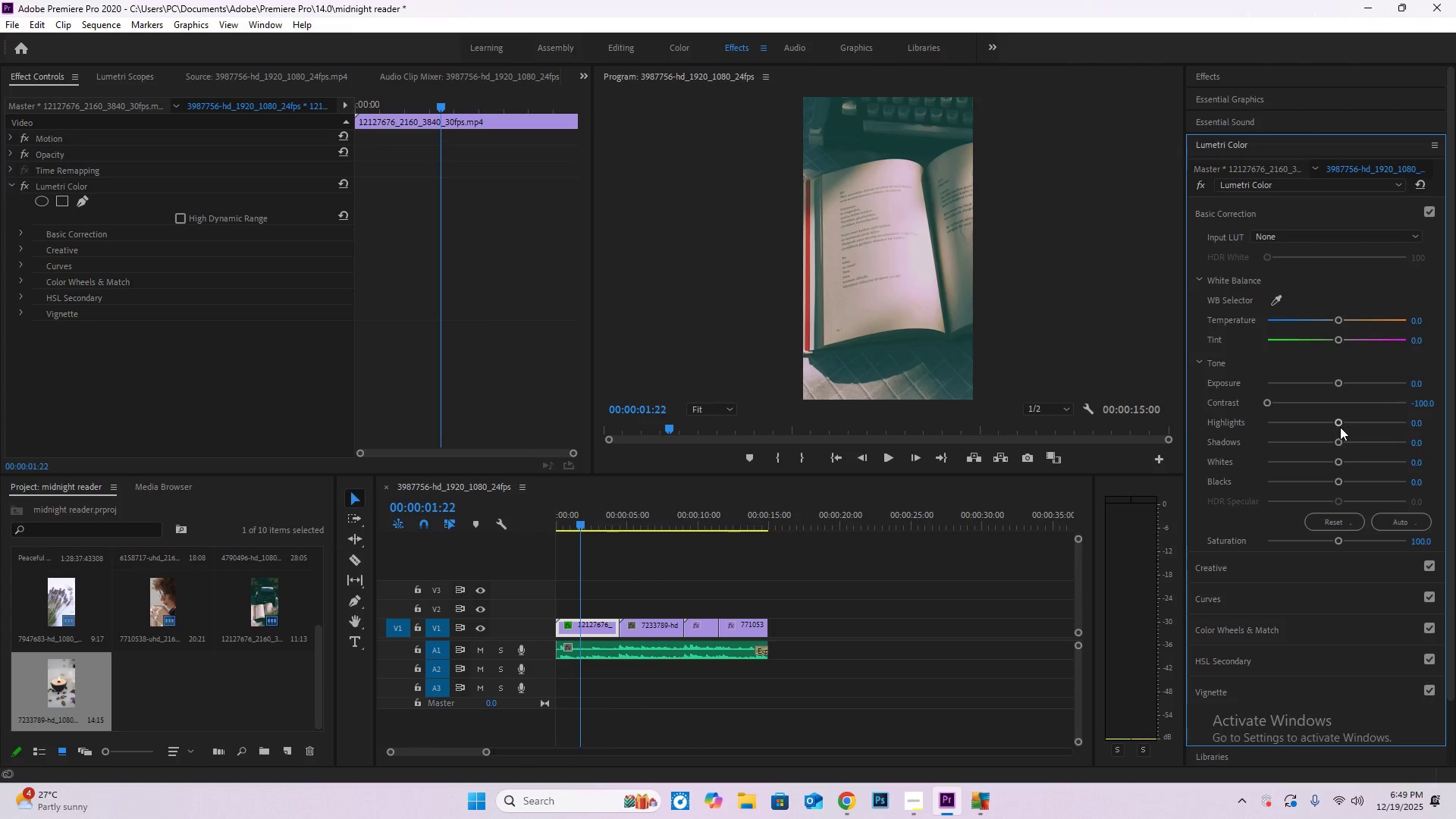 
left_click_drag(start_coordinate=[1338, 427], to_coordinate=[1367, 425])
 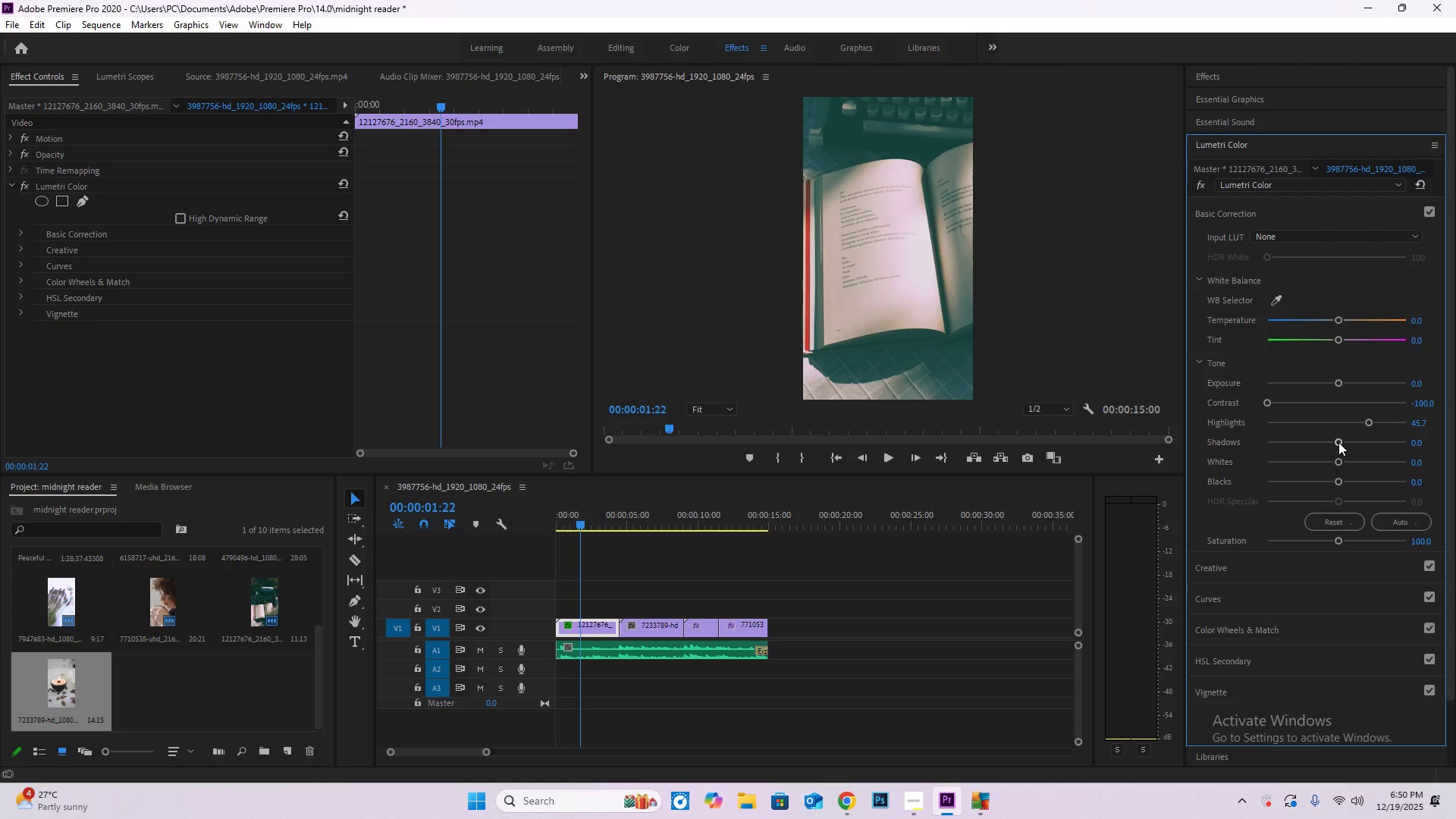 
left_click_drag(start_coordinate=[1338, 441], to_coordinate=[1251, 446])
 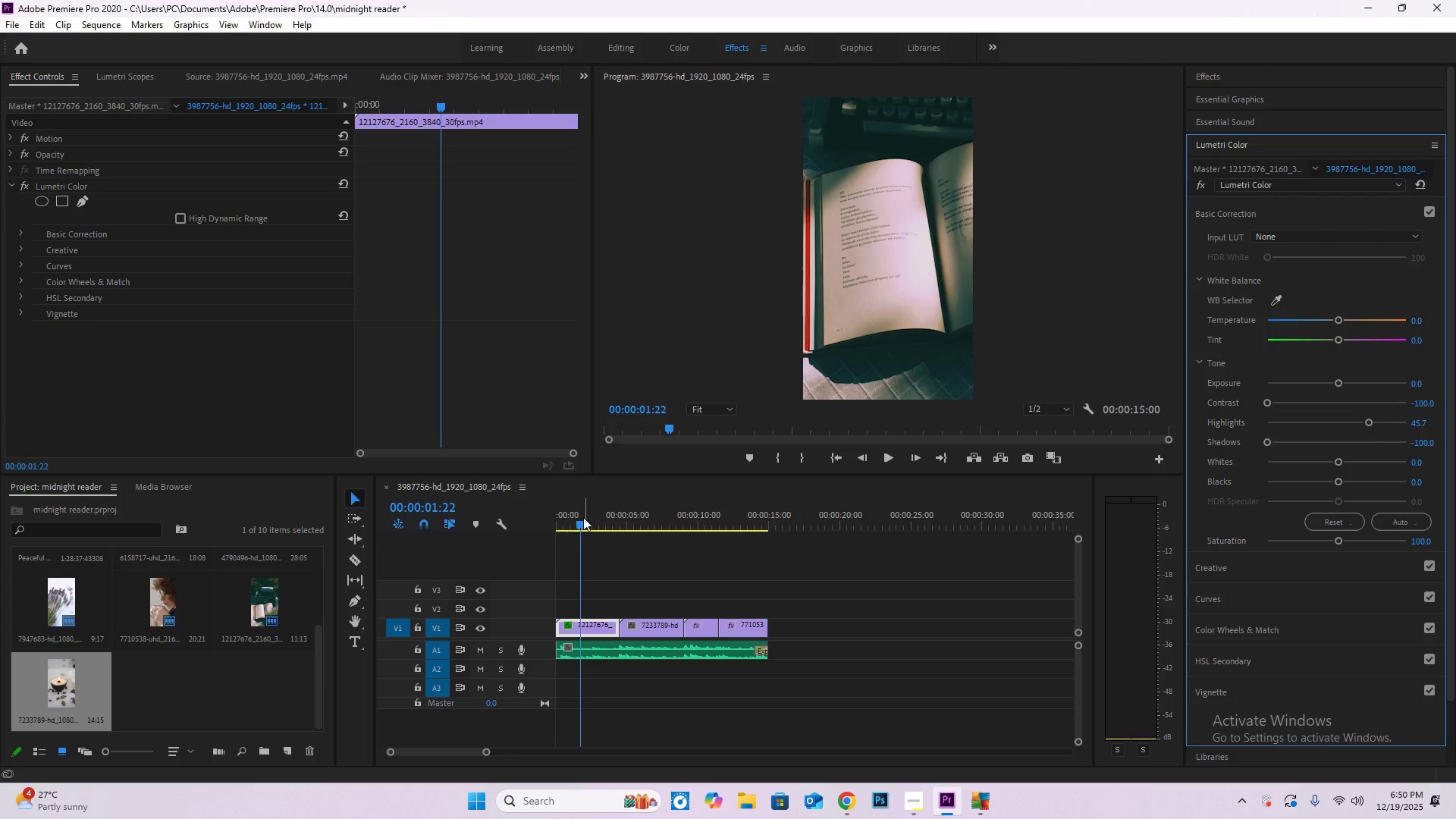 
left_click_drag(start_coordinate=[578, 525], to_coordinate=[640, 534])
 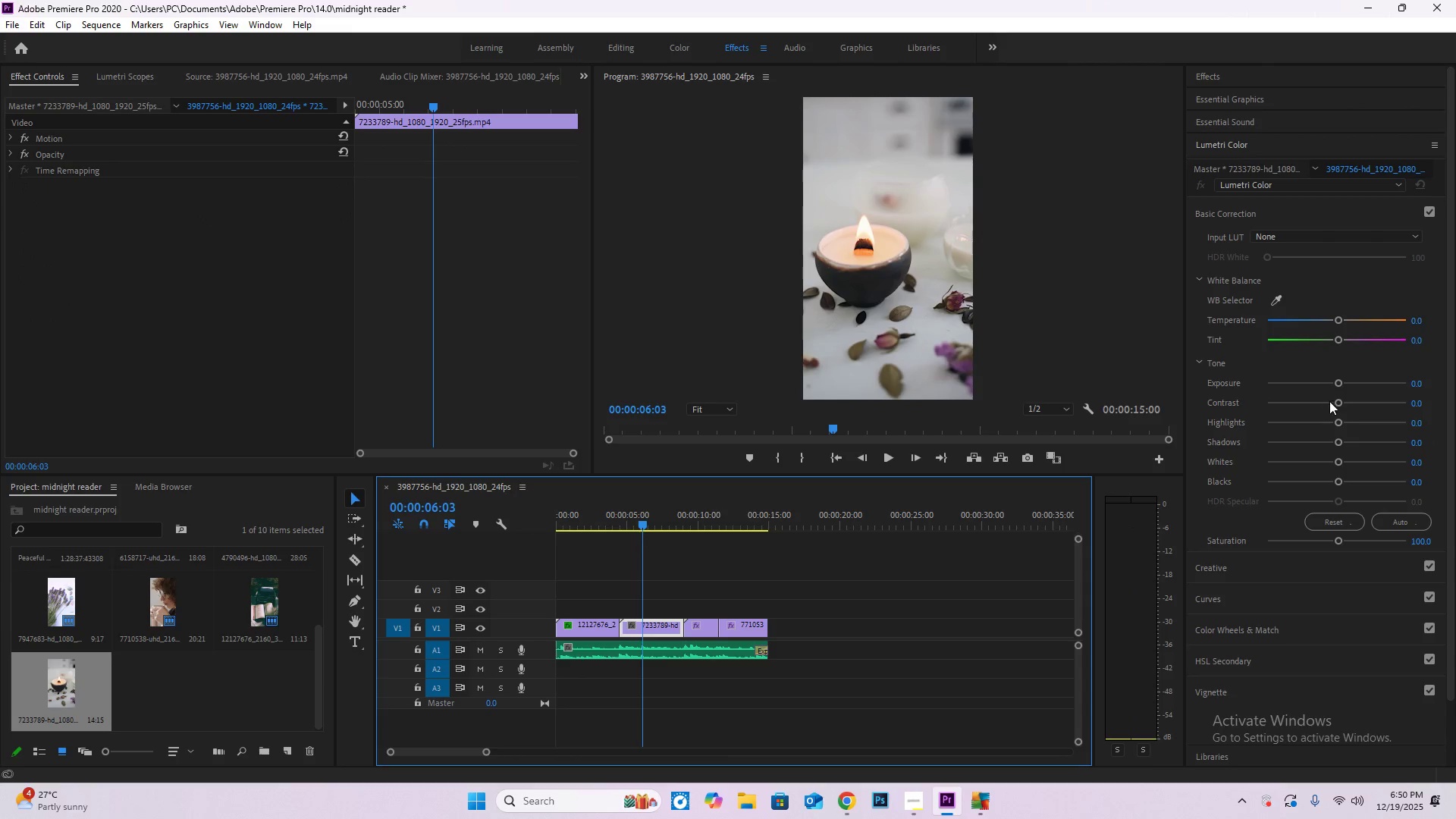 
left_click_drag(start_coordinate=[1341, 402], to_coordinate=[1209, 408])
 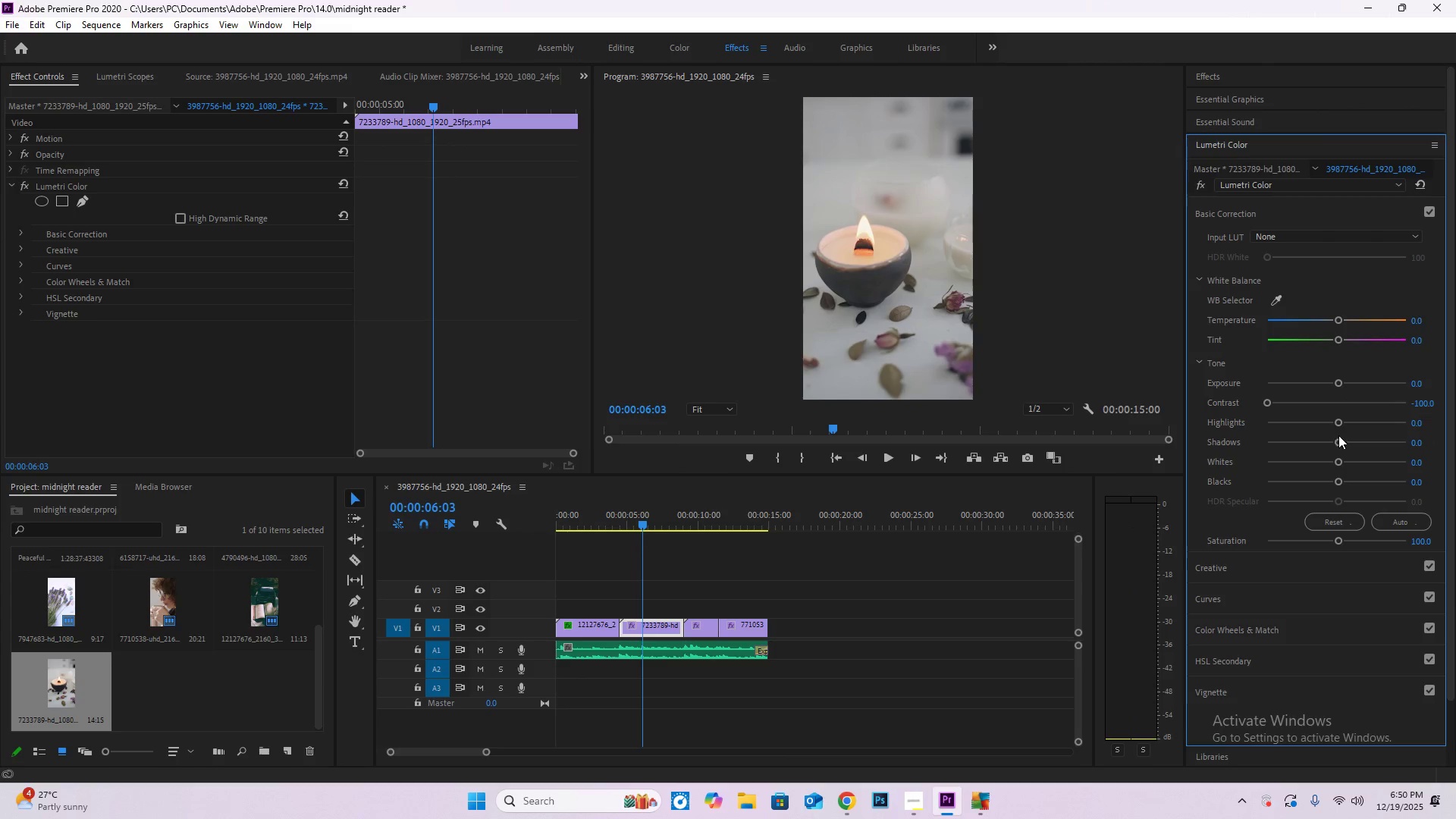 
left_click_drag(start_coordinate=[1336, 439], to_coordinate=[1222, 451])
 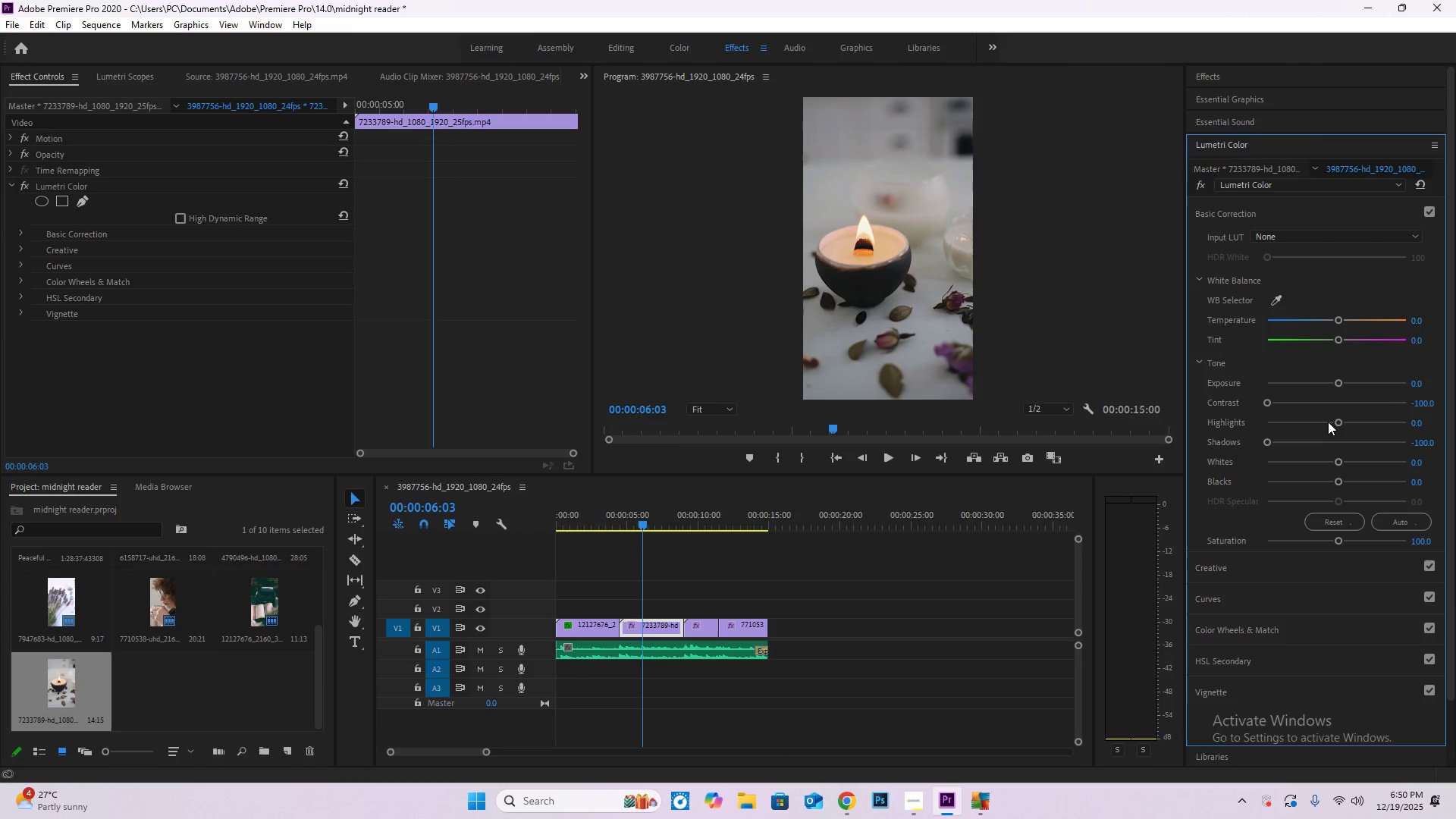 
left_click_drag(start_coordinate=[1332, 422], to_coordinate=[1354, 426])
 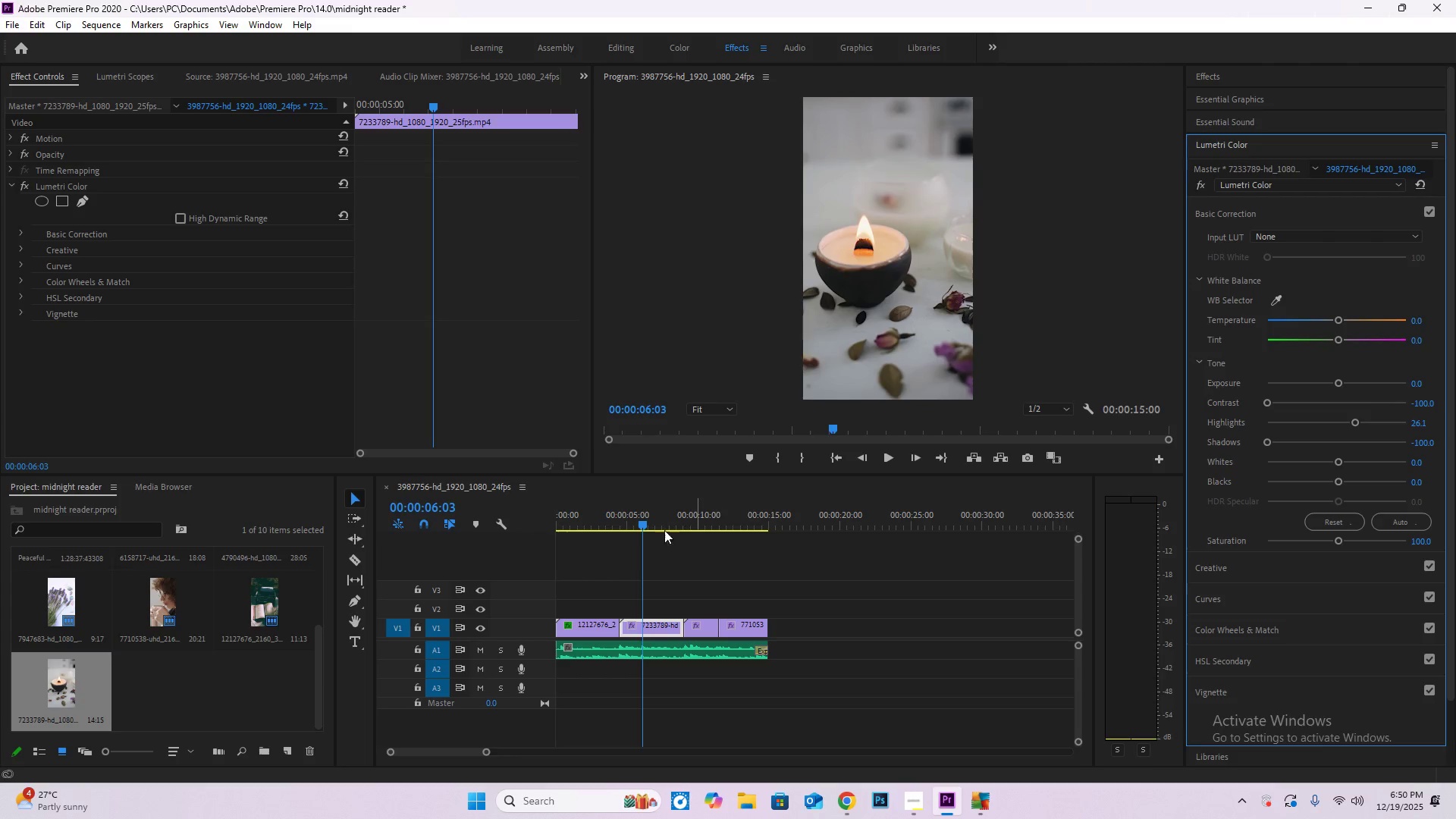 
left_click_drag(start_coordinate=[647, 524], to_coordinate=[702, 525])
 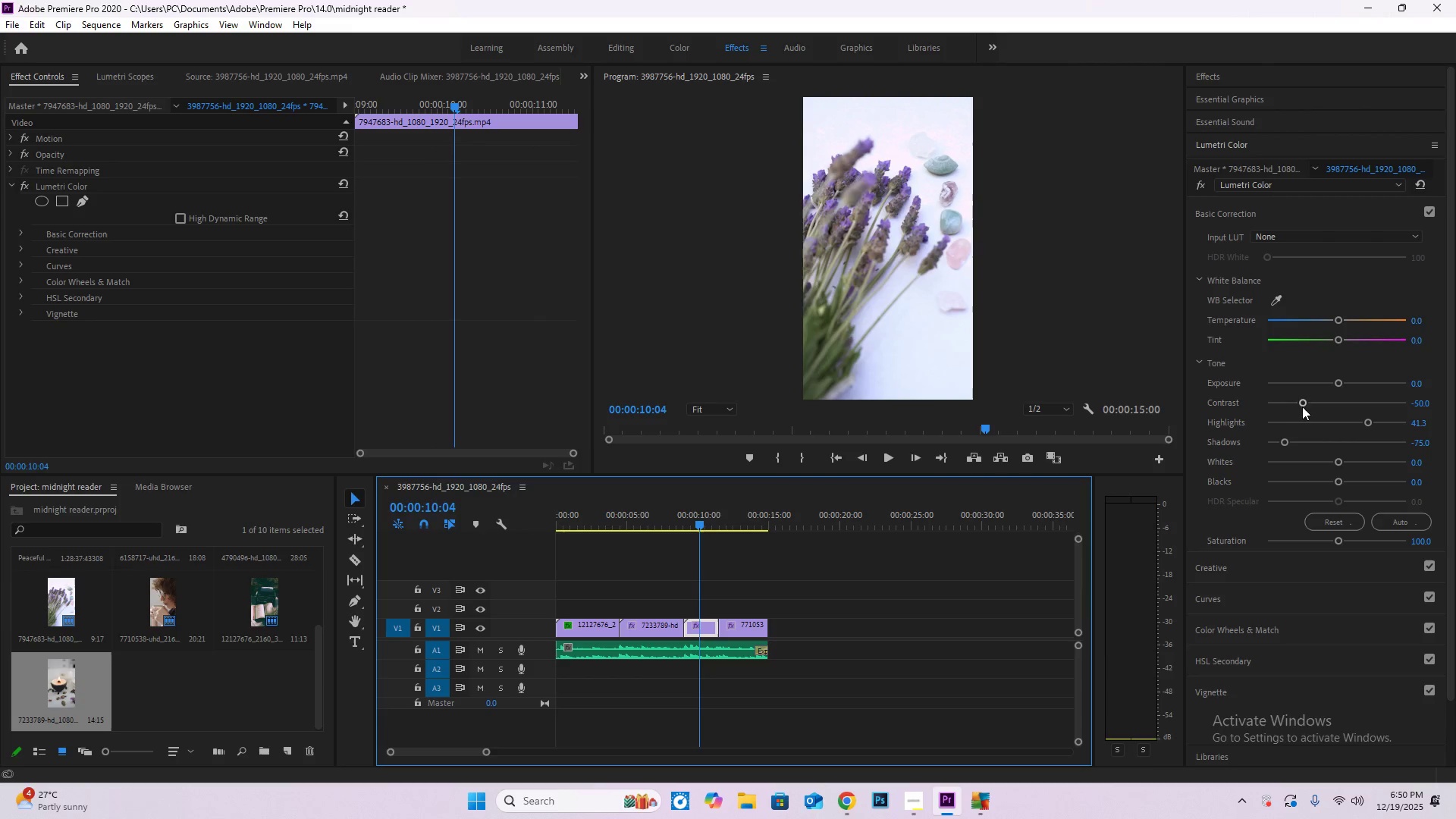 
left_click_drag(start_coordinate=[1304, 406], to_coordinate=[1210, 413])
 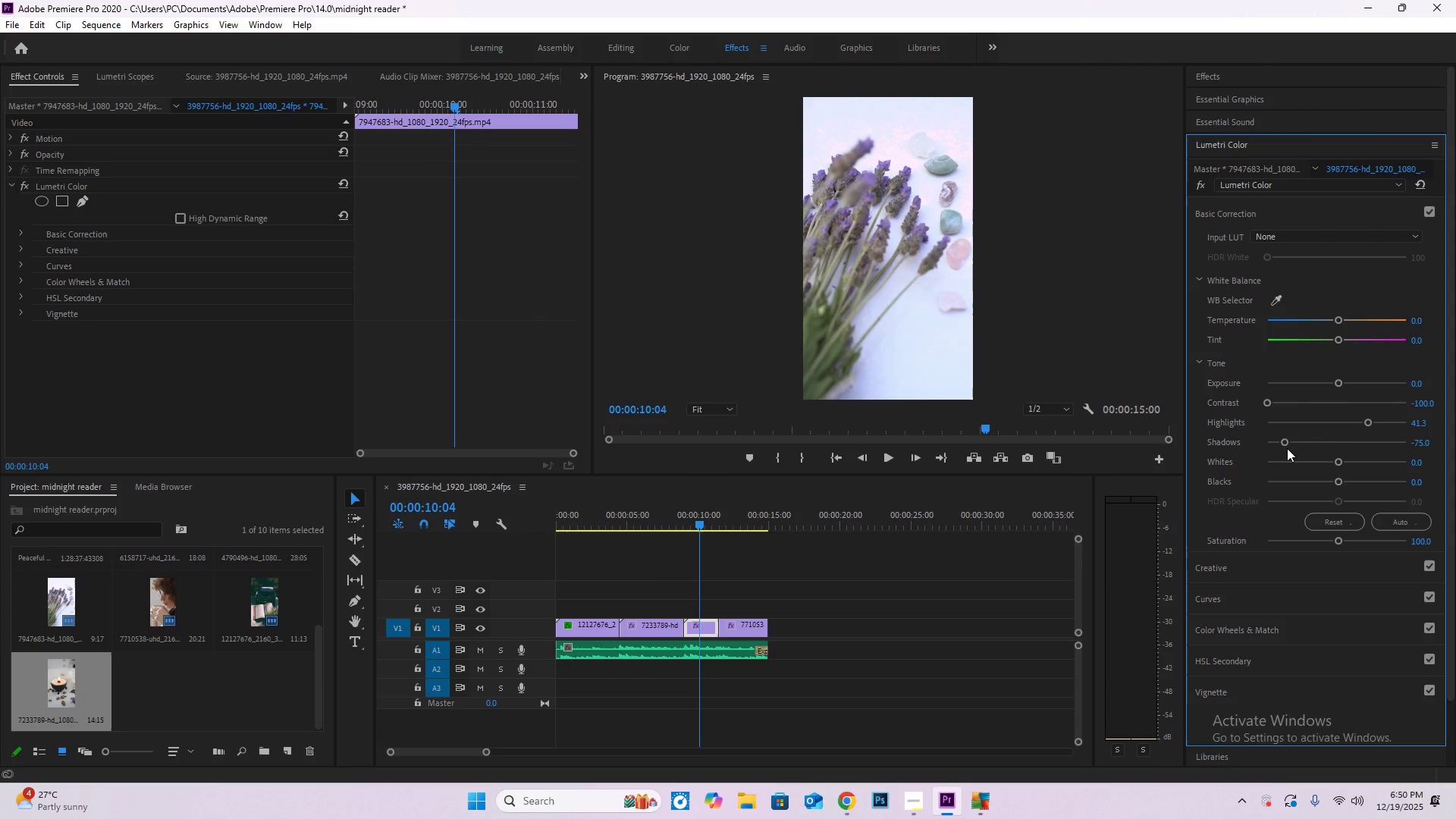 
left_click_drag(start_coordinate=[1281, 446], to_coordinate=[1226, 445])
 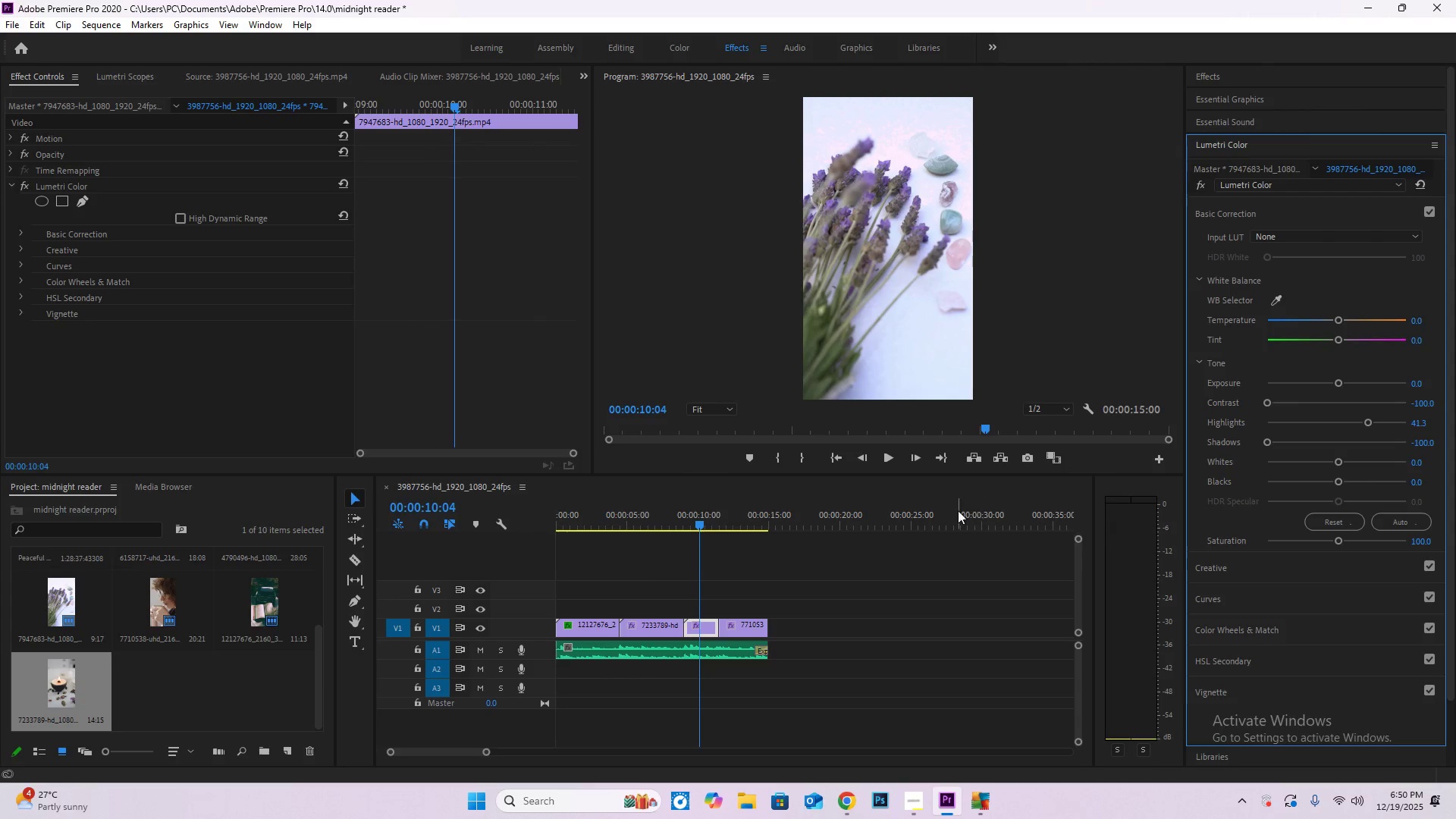 
left_click_drag(start_coordinate=[692, 527], to_coordinate=[592, 539])
 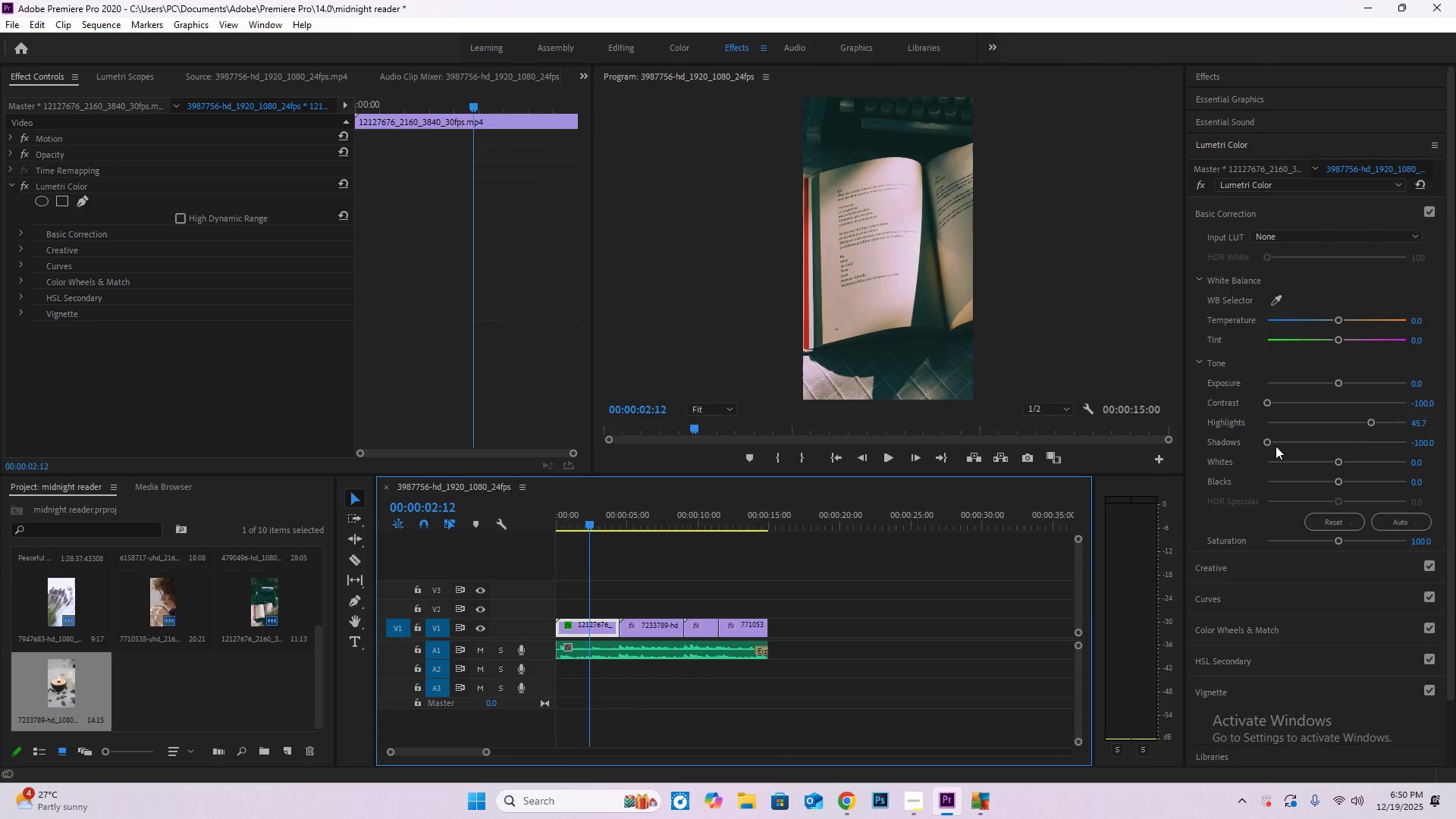 
left_click_drag(start_coordinate=[1276, 446], to_coordinate=[1209, 454])
 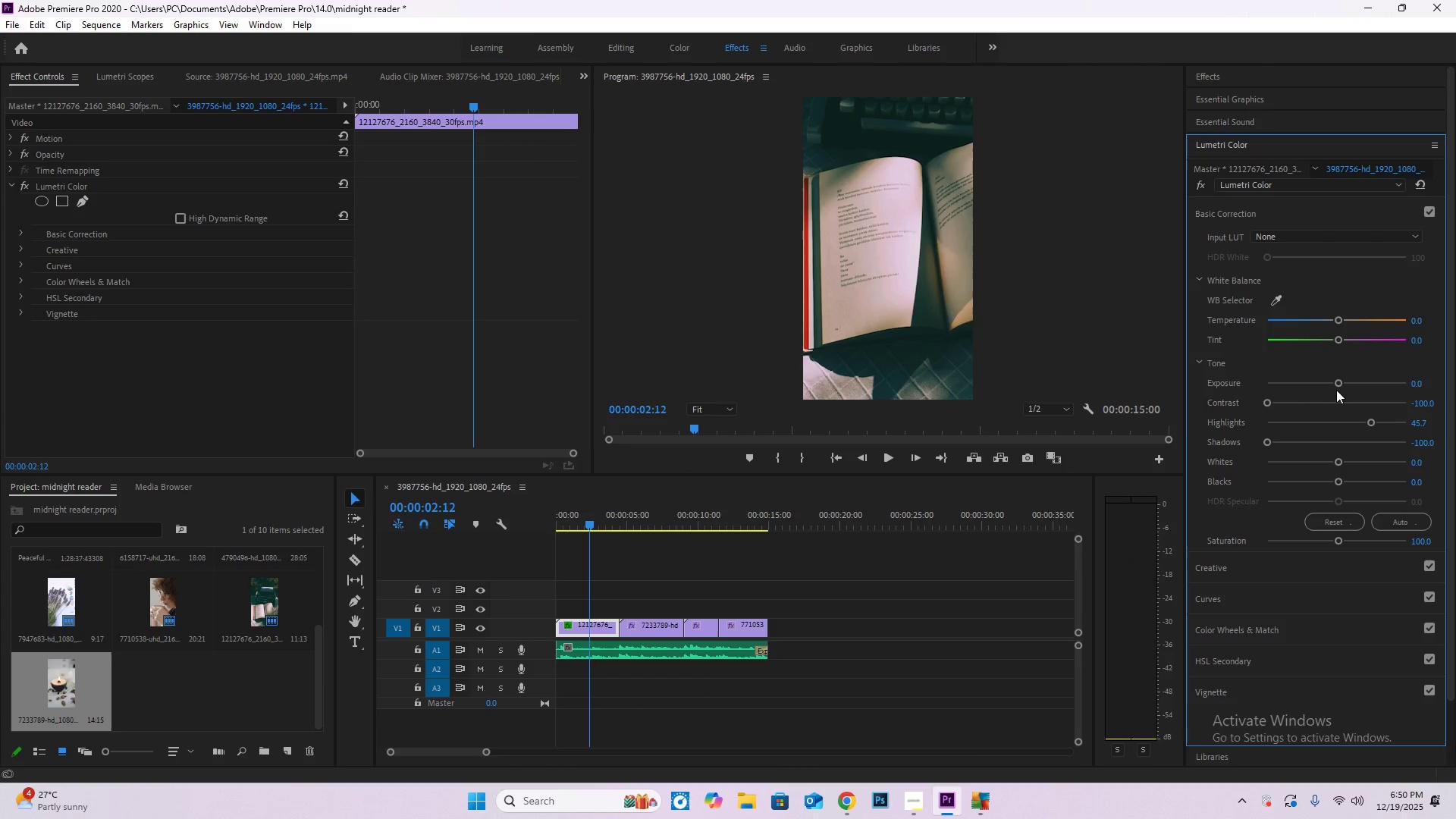 
left_click_drag(start_coordinate=[1341, 383], to_coordinate=[1324, 392])
 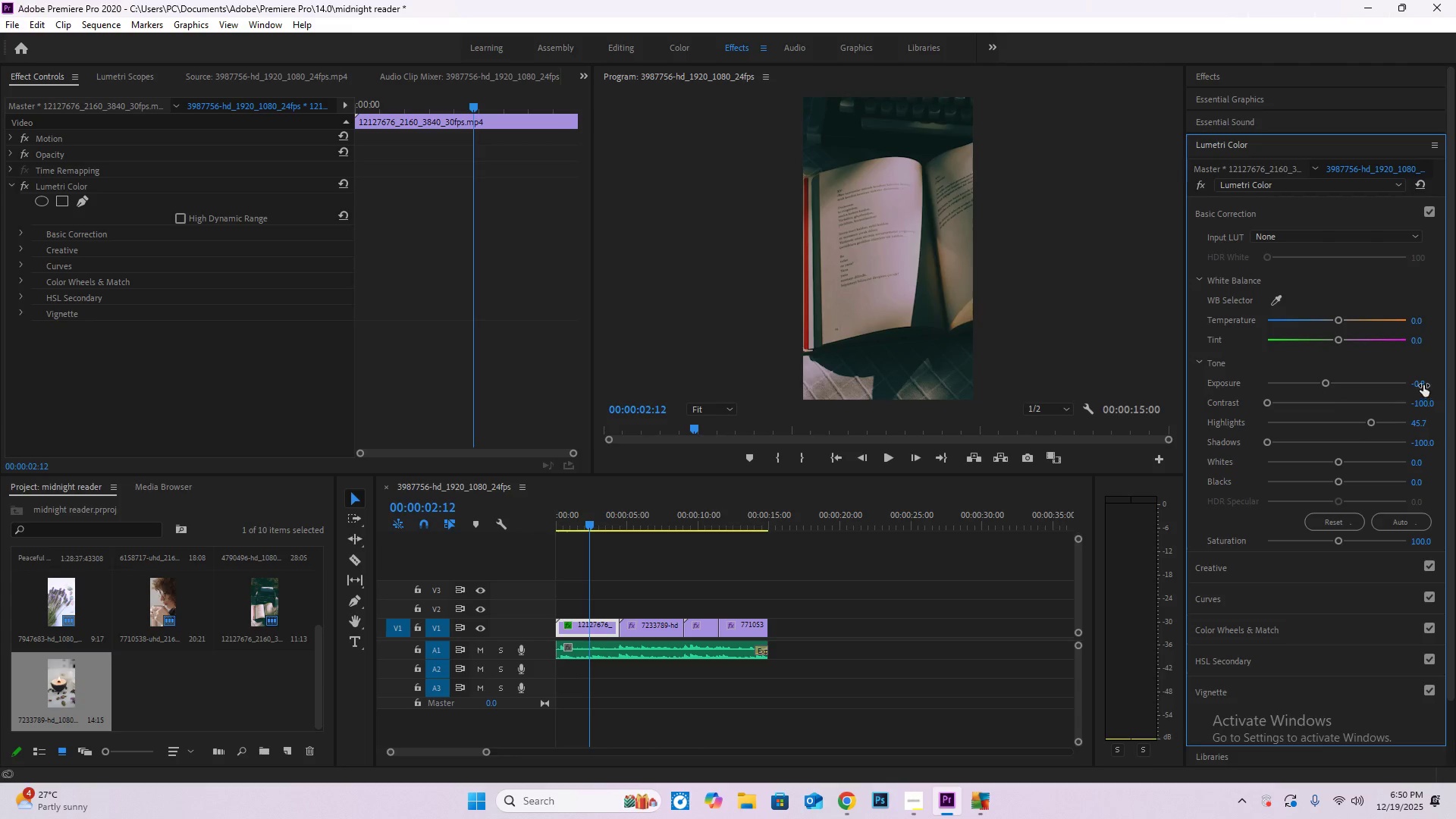 
left_click([1422, 383])
 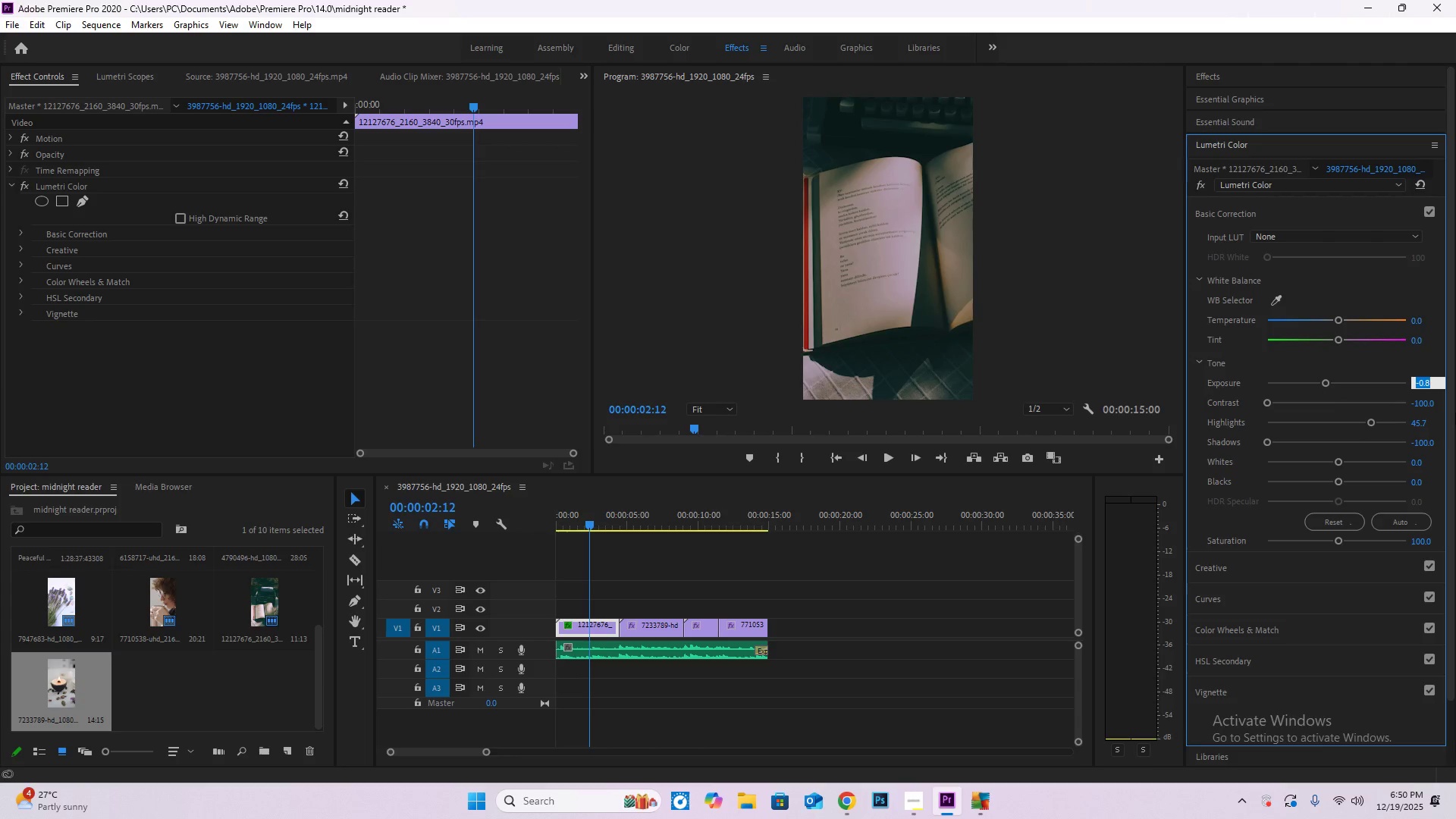 
key(Numpad0)
 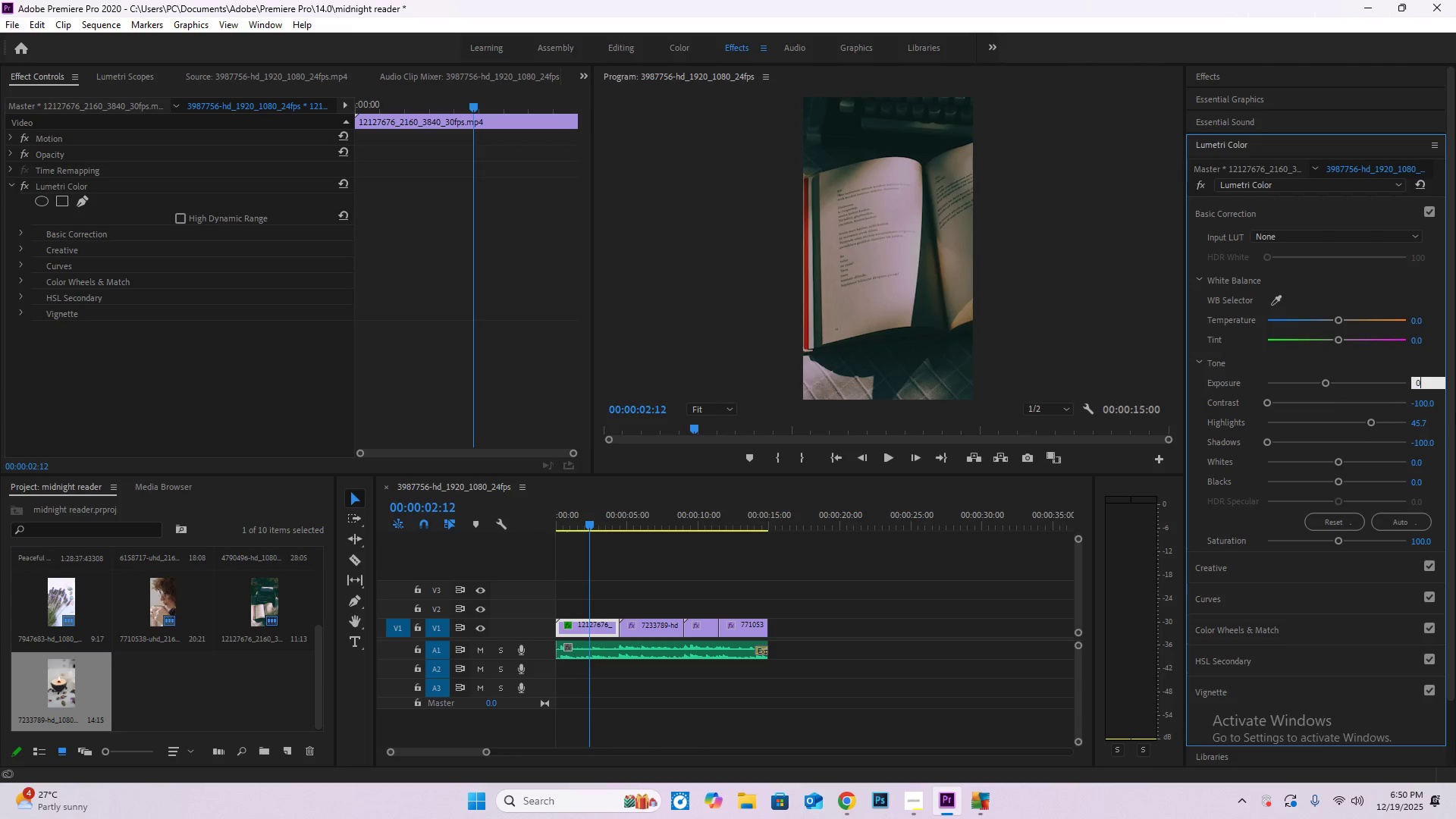 
key(NumpadEnter)
 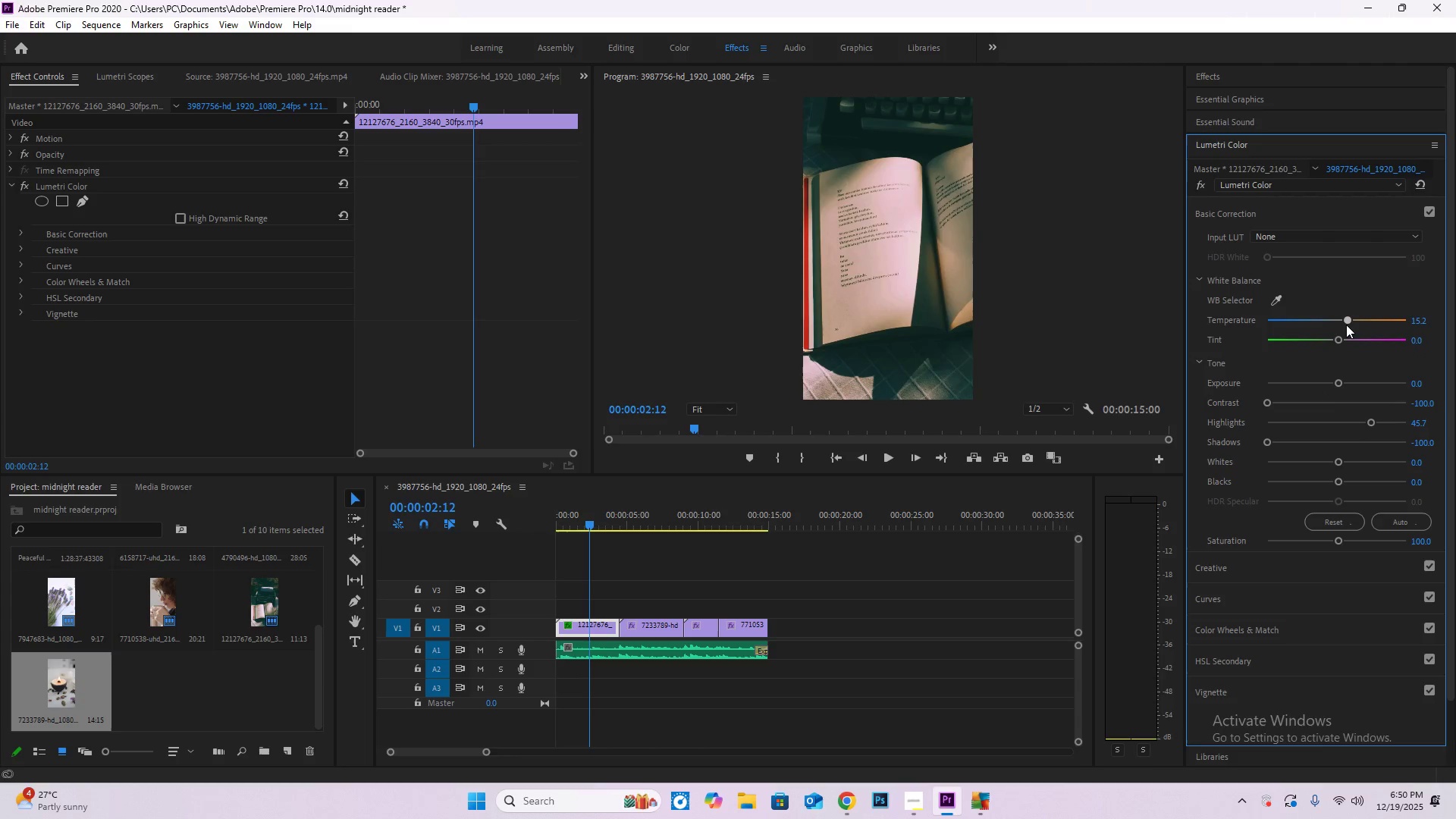 
wait(5.81)
 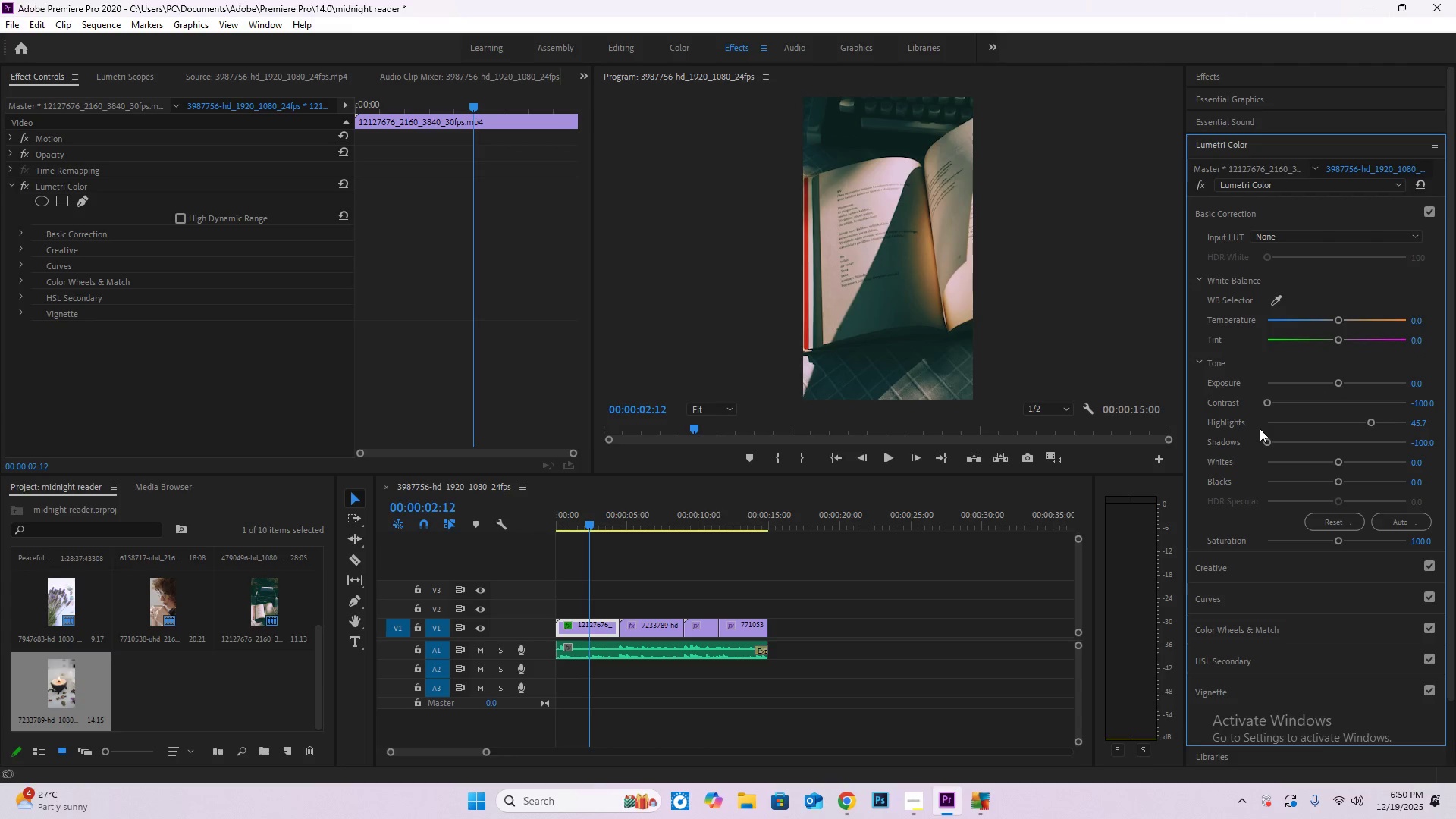 
left_click_drag(start_coordinate=[587, 523], to_coordinate=[607, 546])
 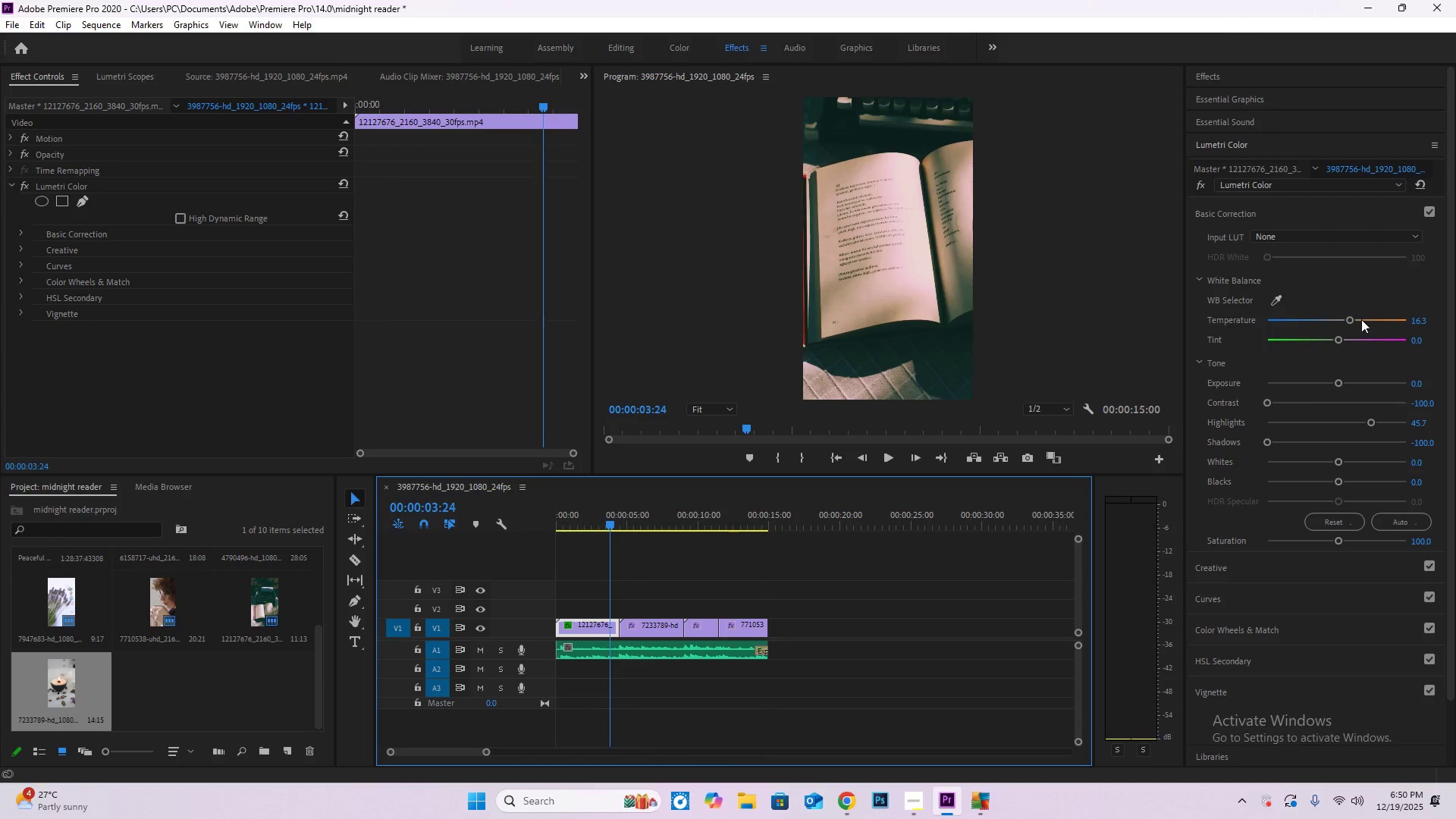 
left_click_drag(start_coordinate=[1357, 318], to_coordinate=[1252, 334])
 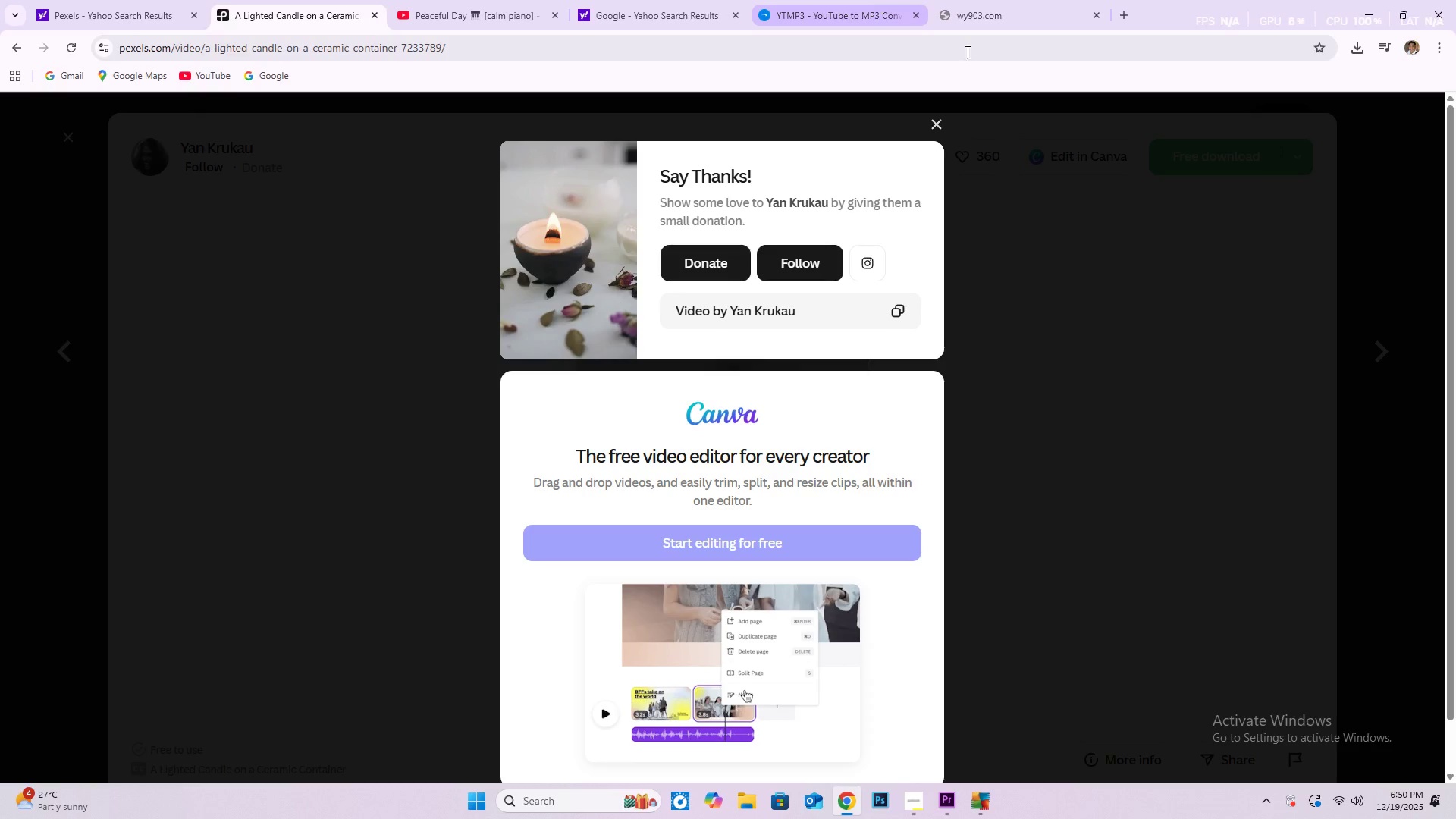 
left_click([938, 125])
 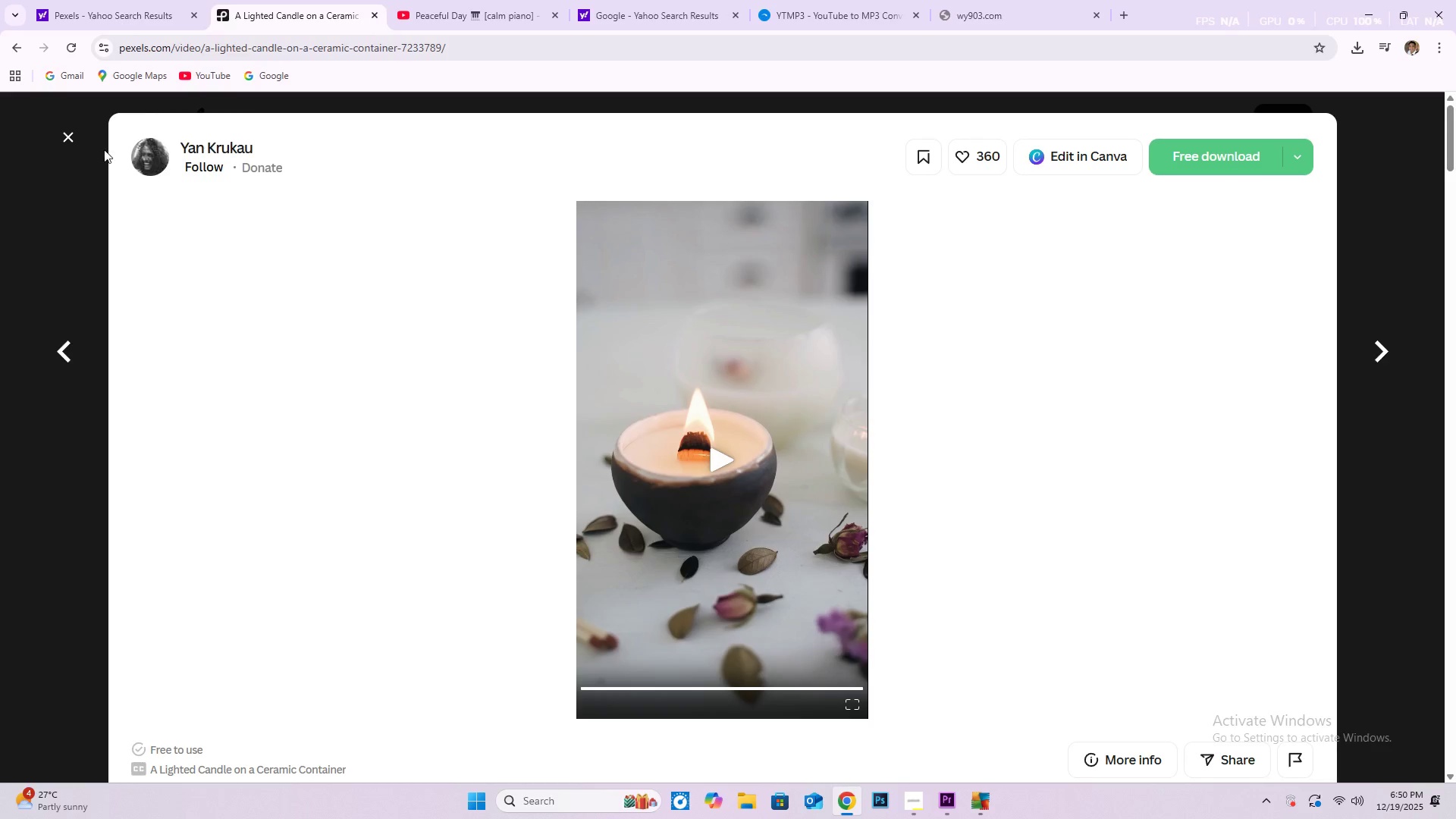 
left_click([72, 133])
 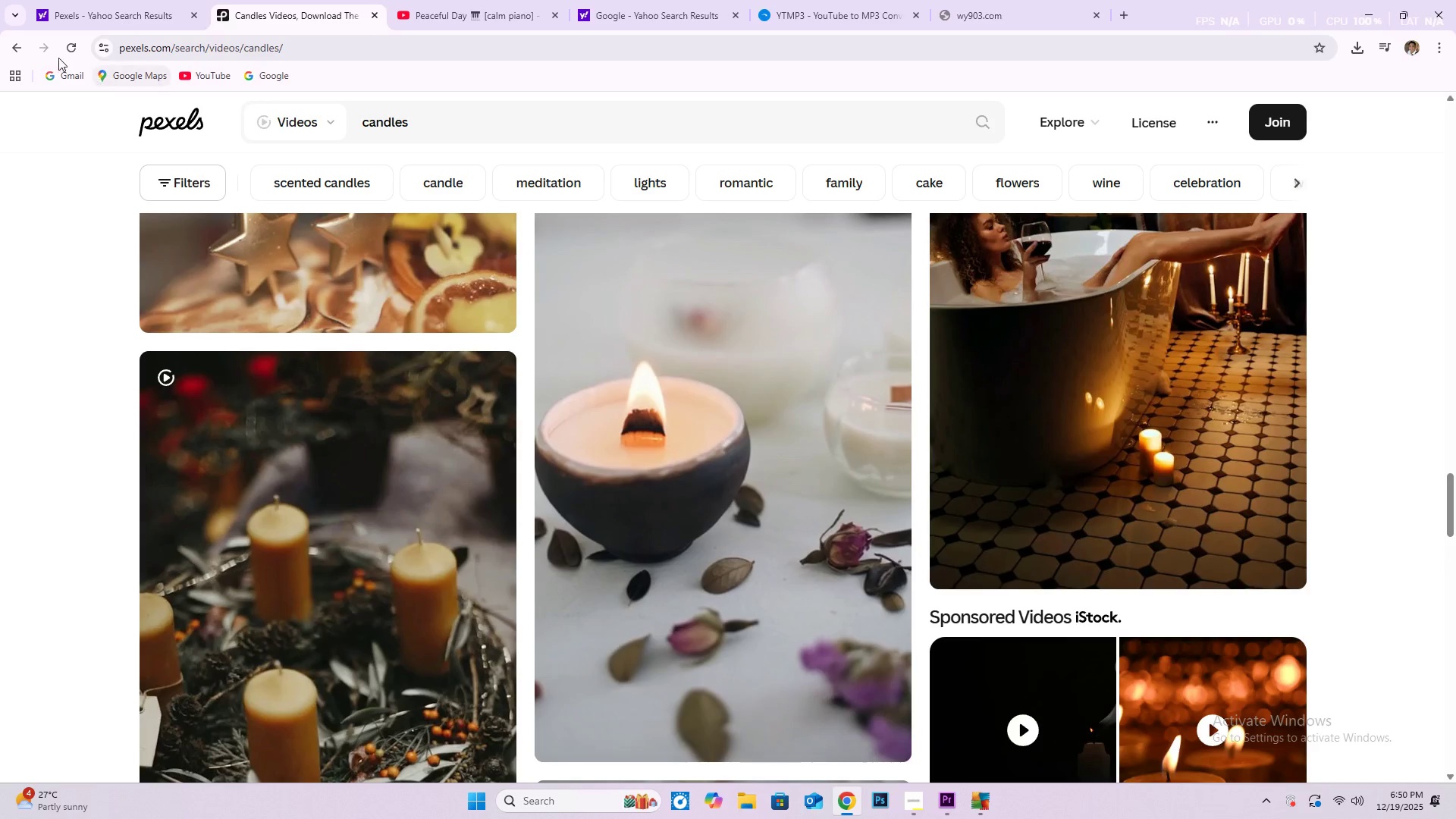 
left_click([11, 46])
 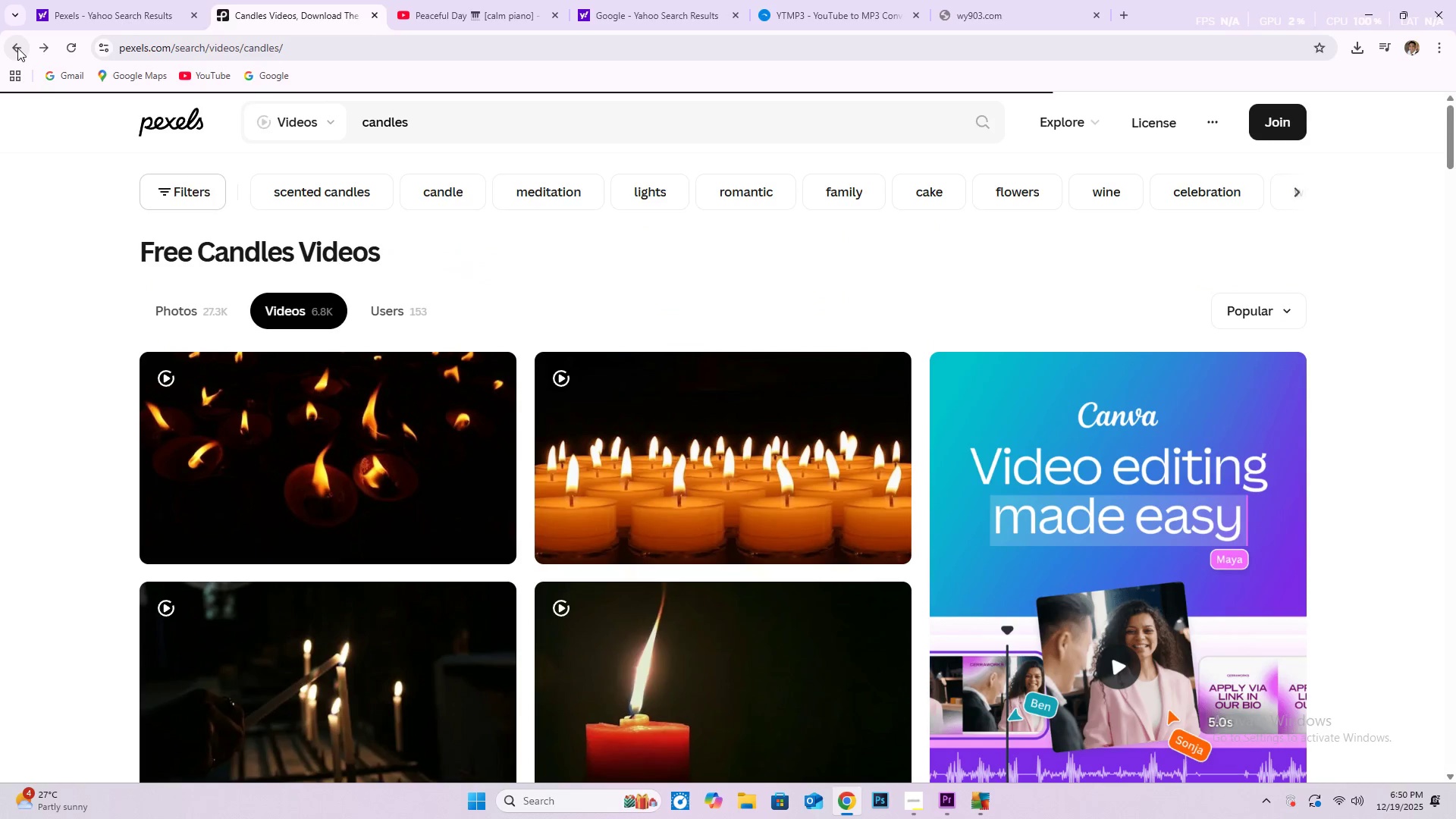 
left_click([21, 49])
 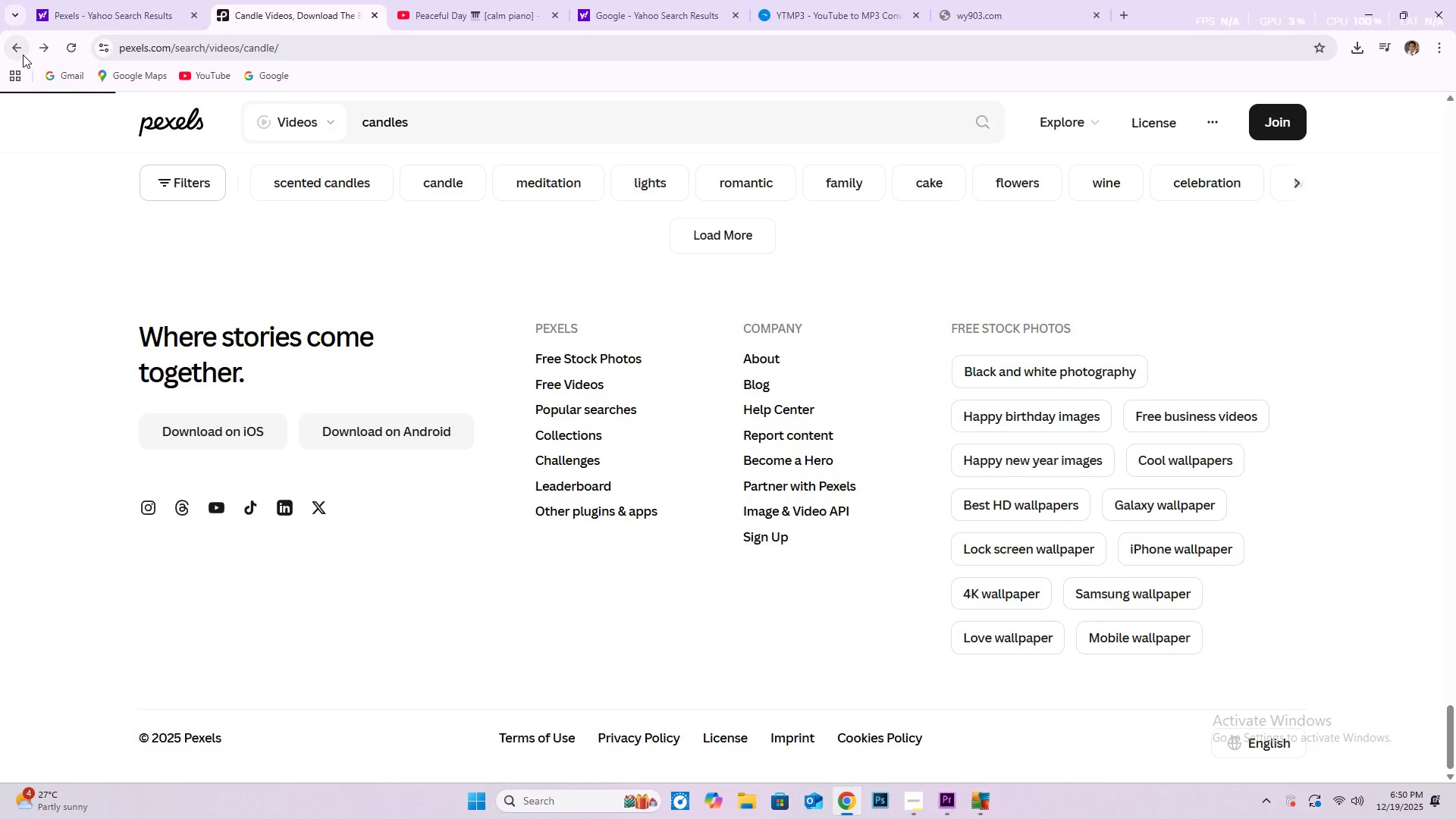 
left_click([19, 53])
 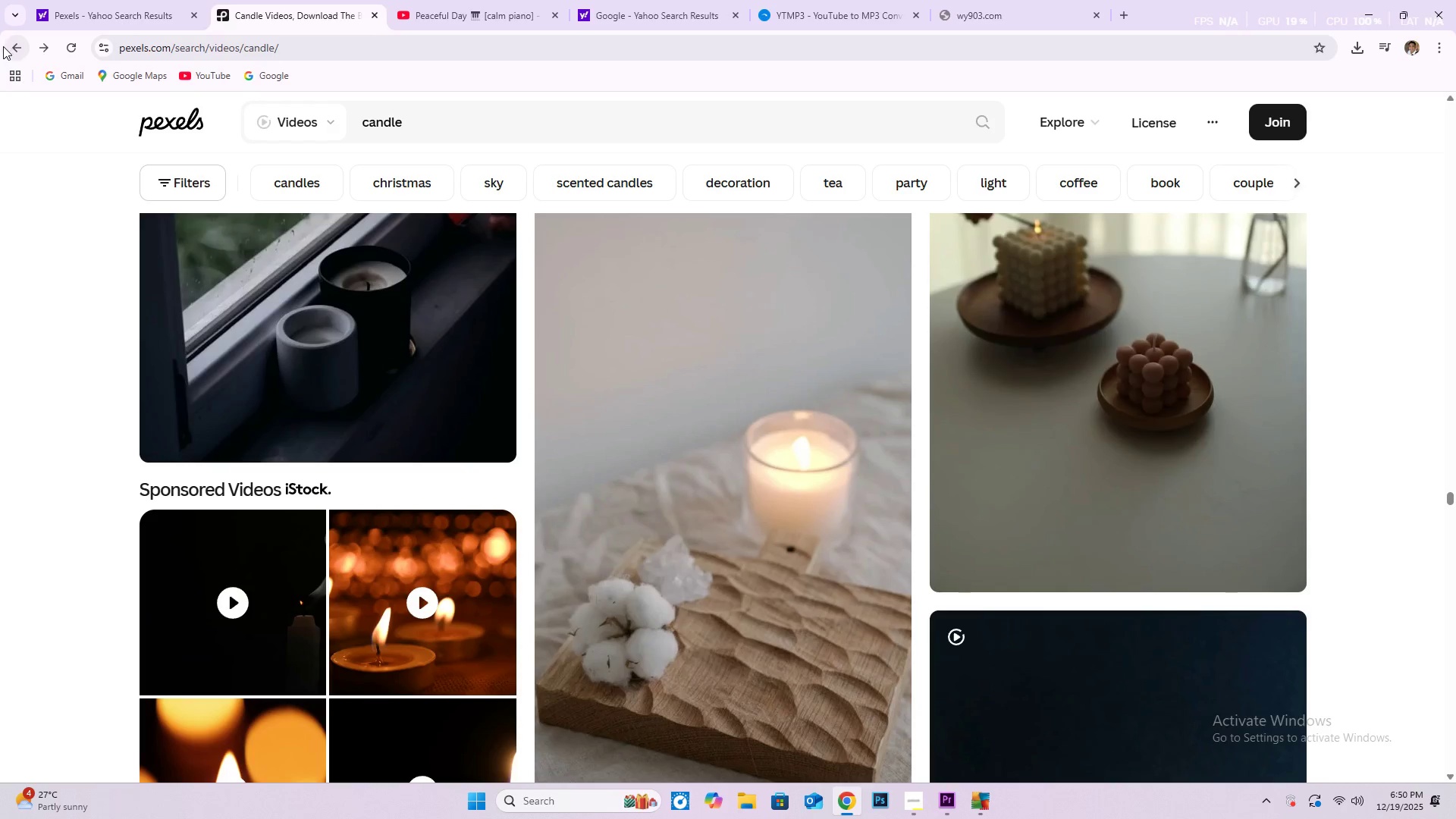 
left_click([15, 51])
 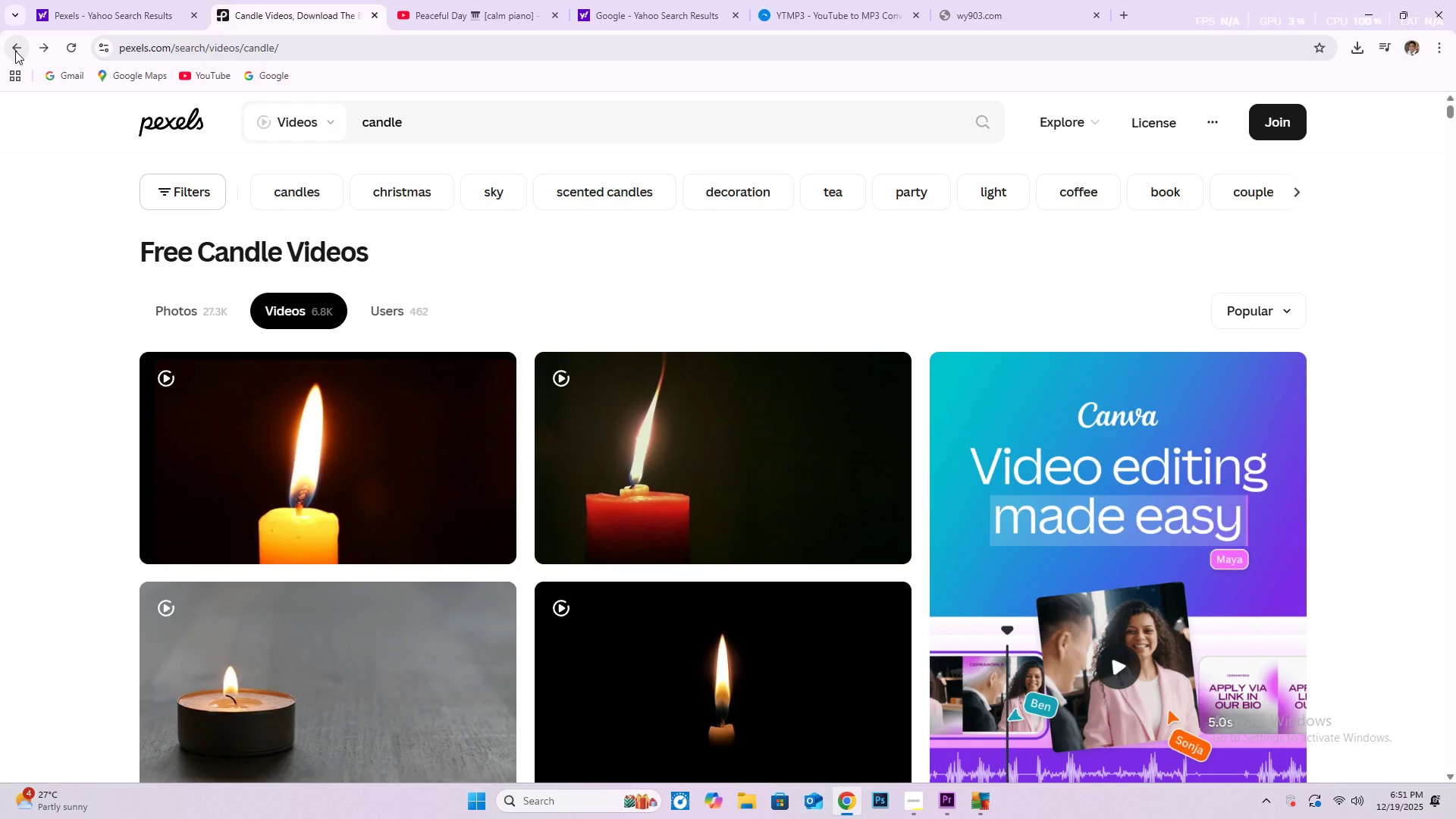 
left_click([15, 51])
 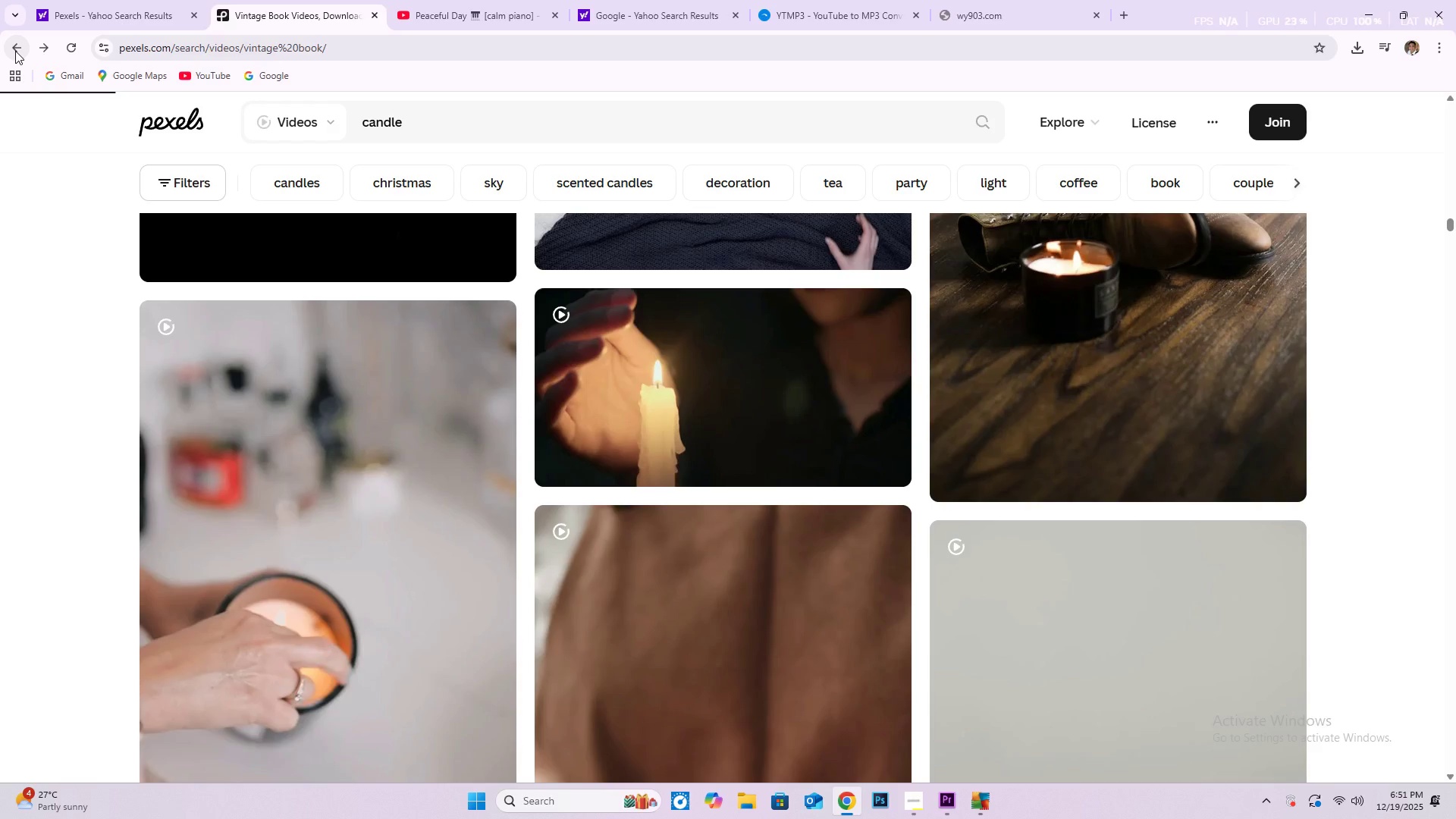 
left_click([15, 51])
 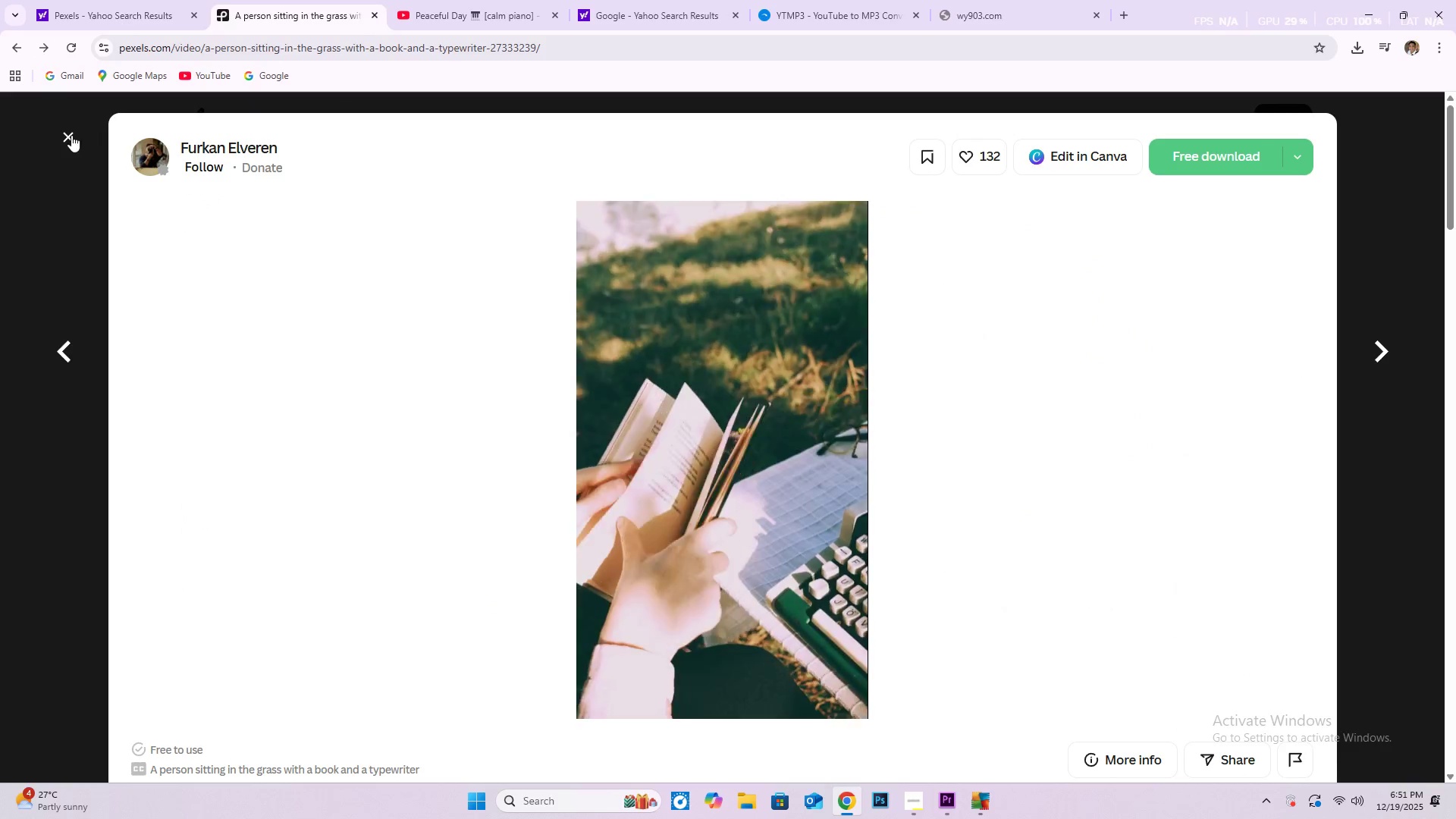 
left_click([67, 137])
 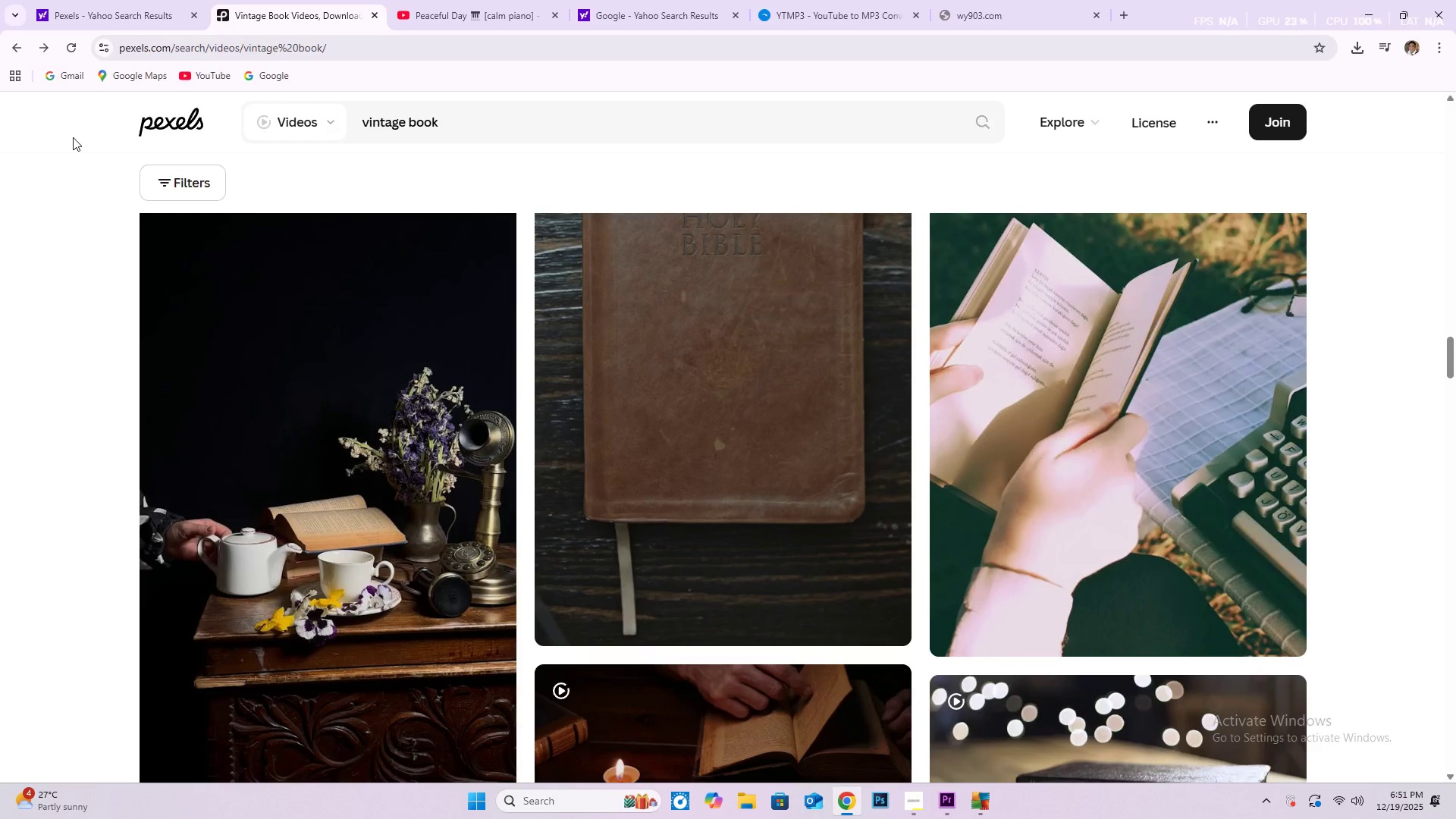 
scroll: coordinate [462, 457], scroll_direction: down, amount: 23.0
 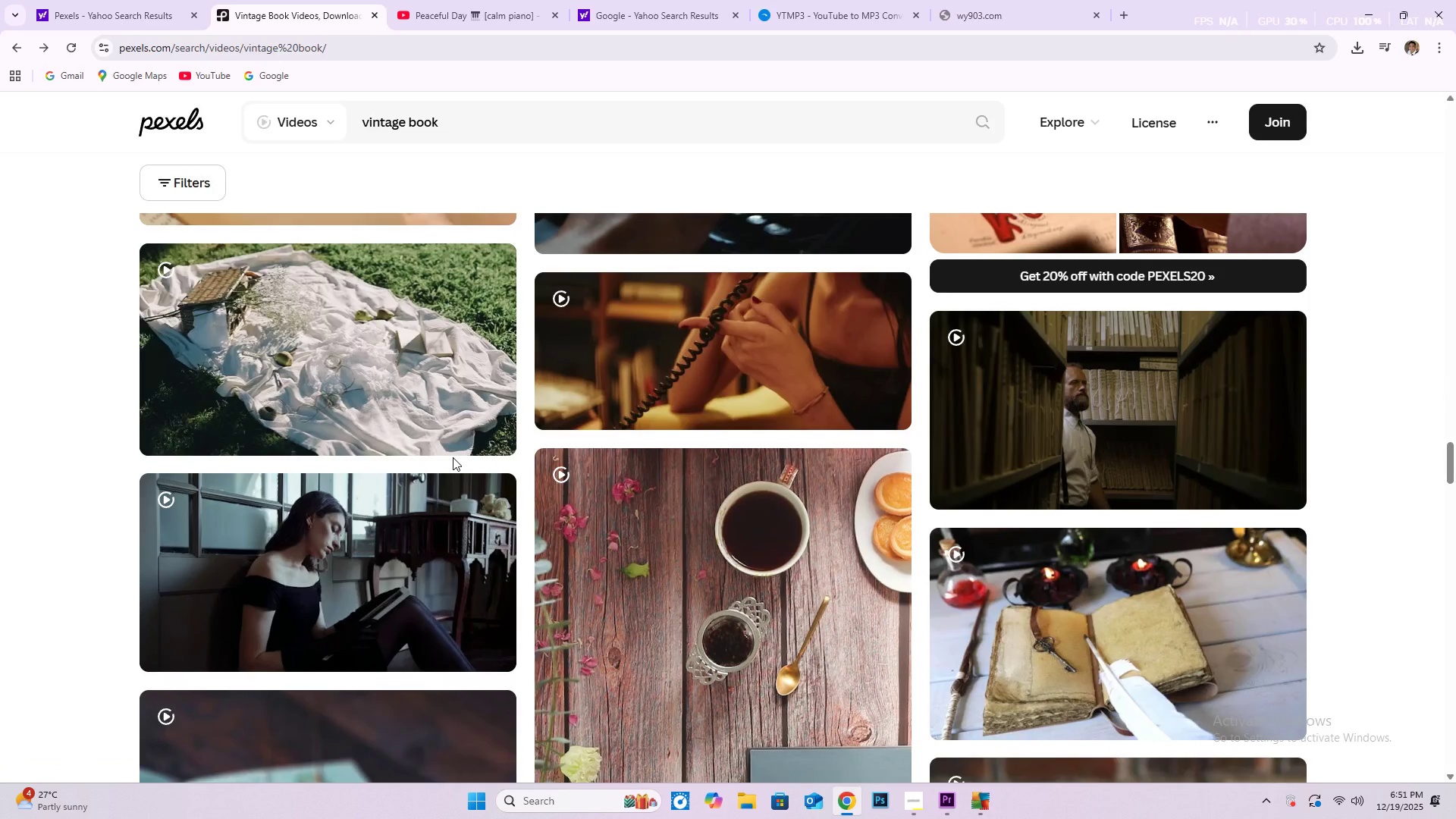 
scroll: coordinate [463, 452], scroll_direction: down, amount: 19.0
 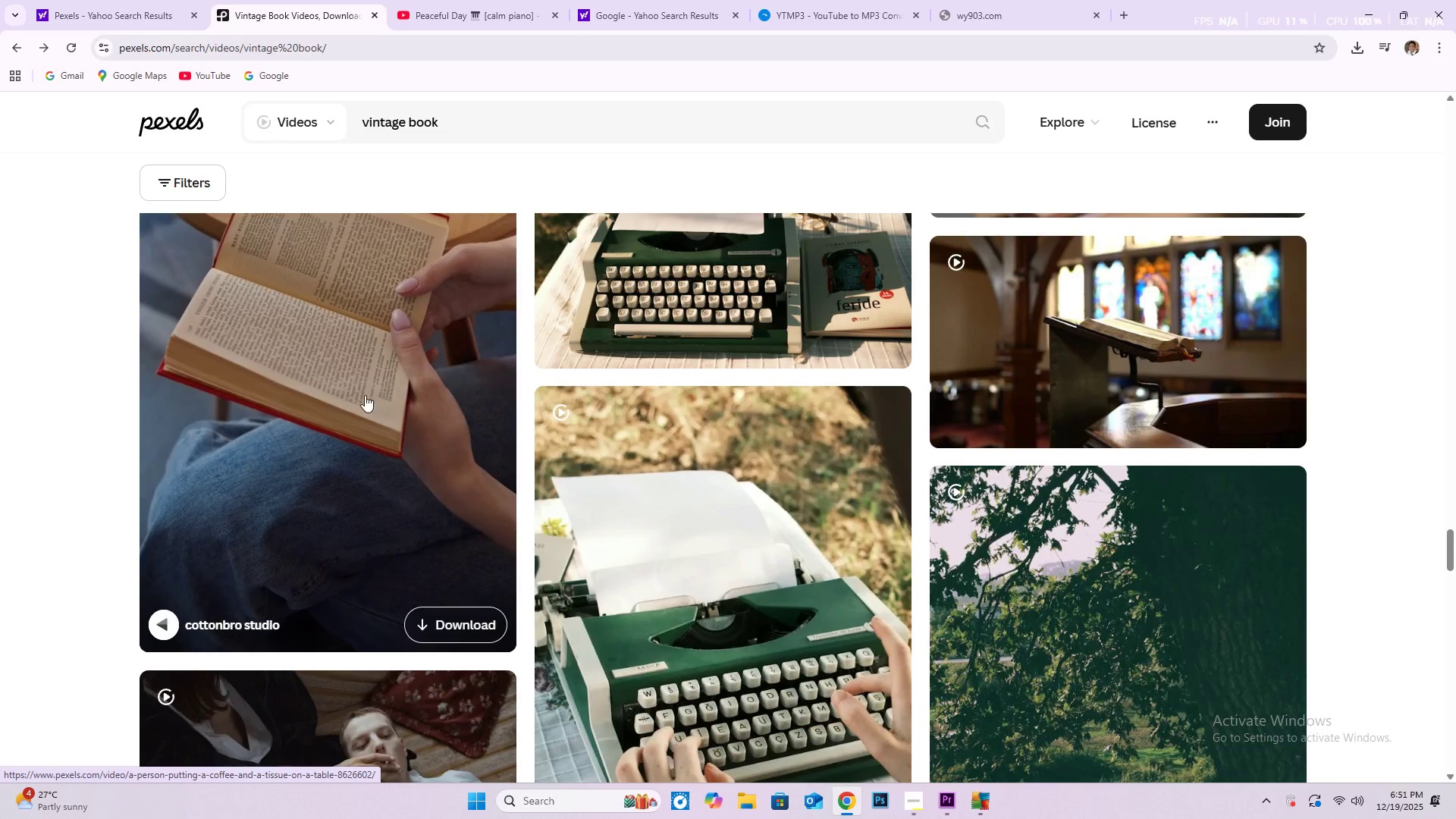 
scroll: coordinate [365, 457], scroll_direction: up, amount: 2.0
 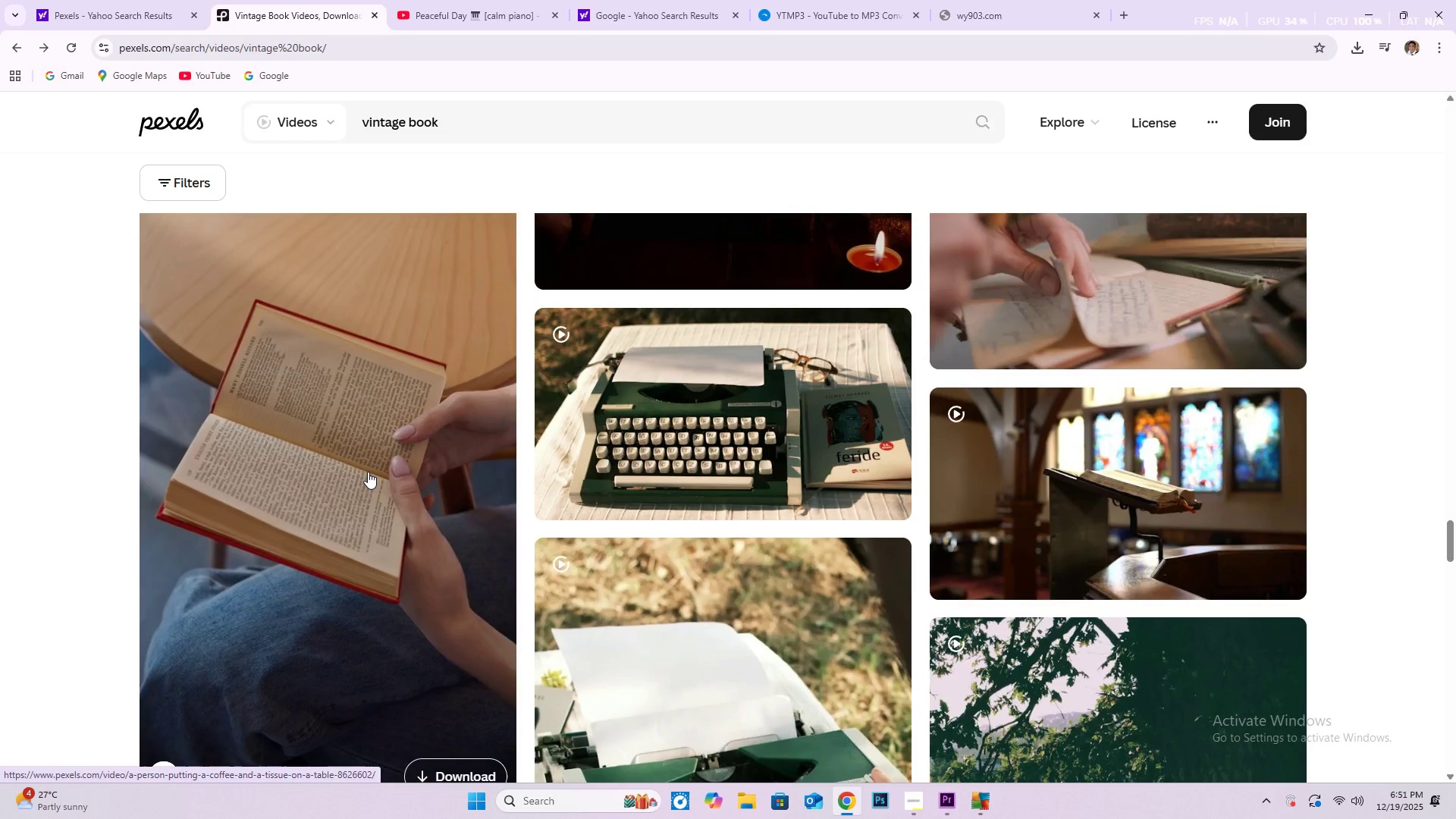 
left_click([368, 472])
 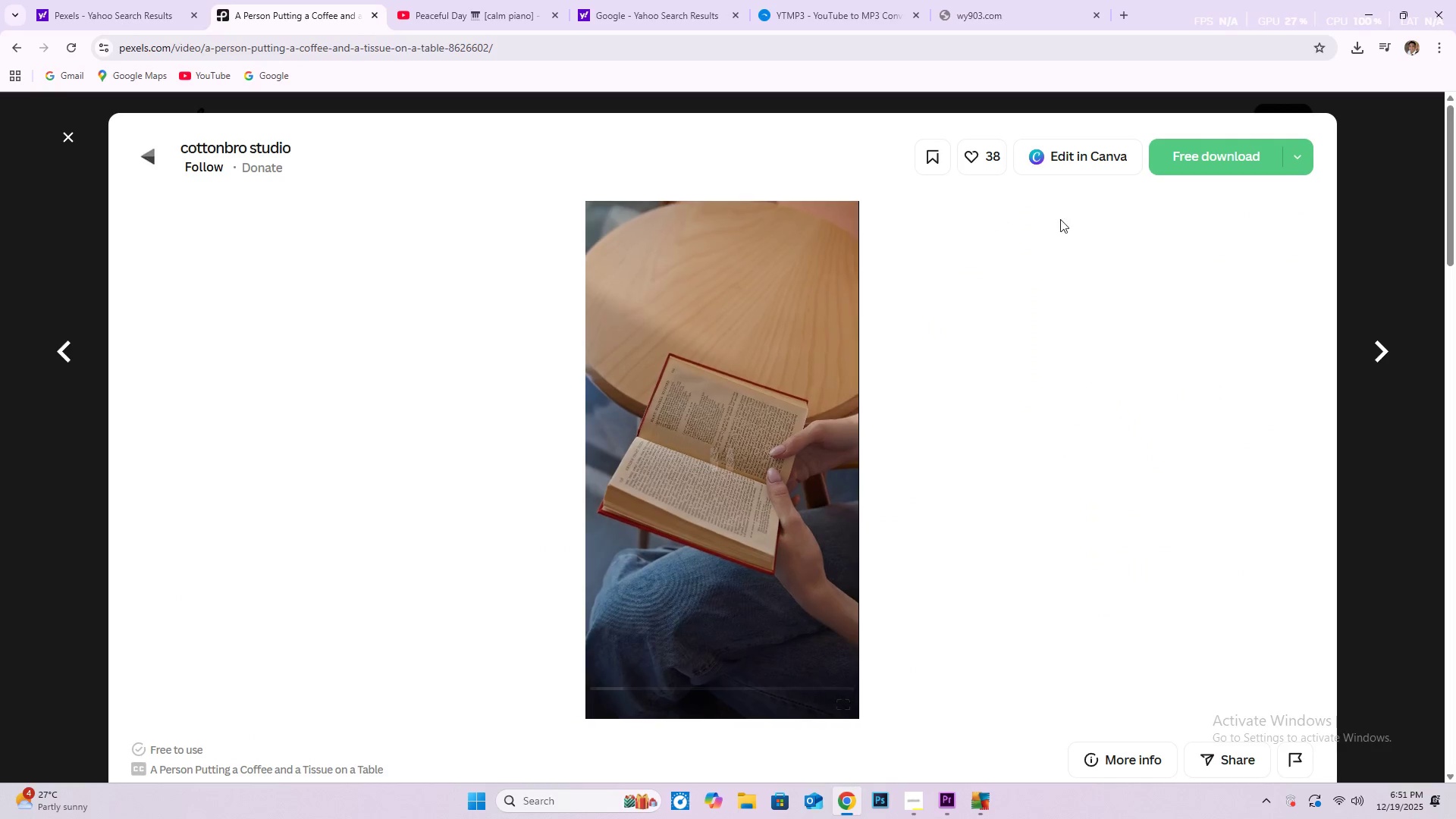 
left_click([1191, 161])
 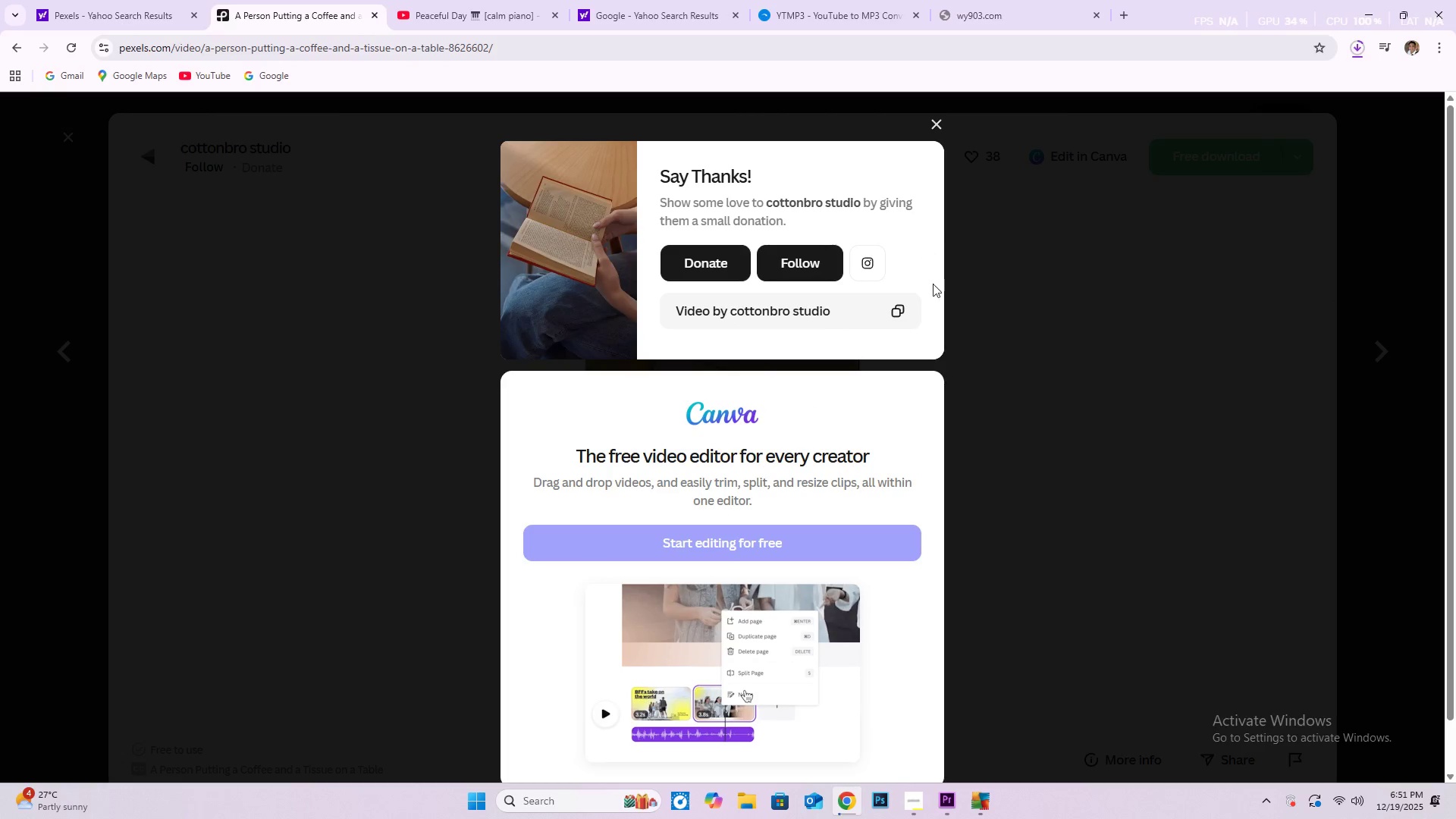 
left_click([946, 806])
 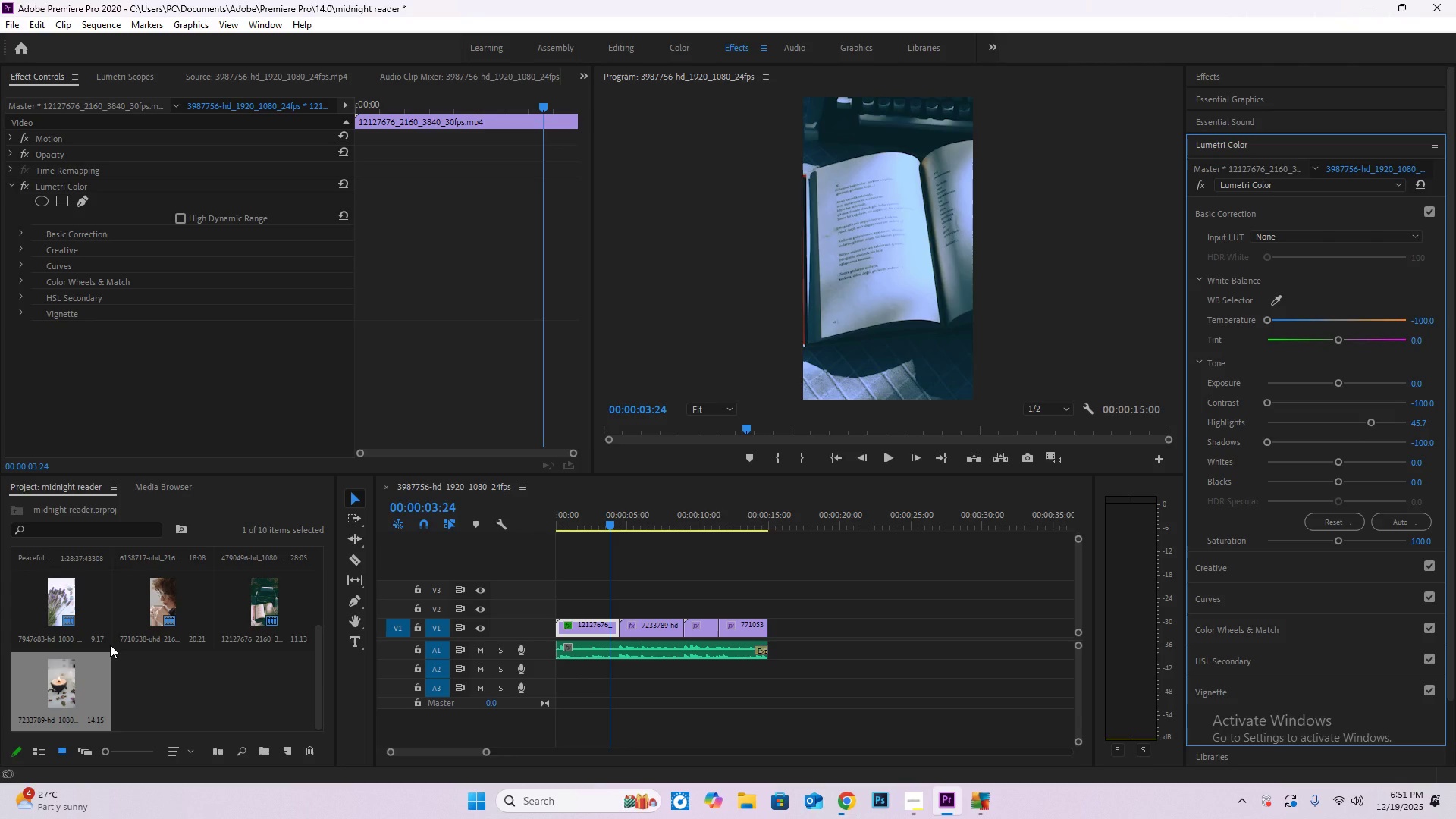 
double_click([193, 696])
 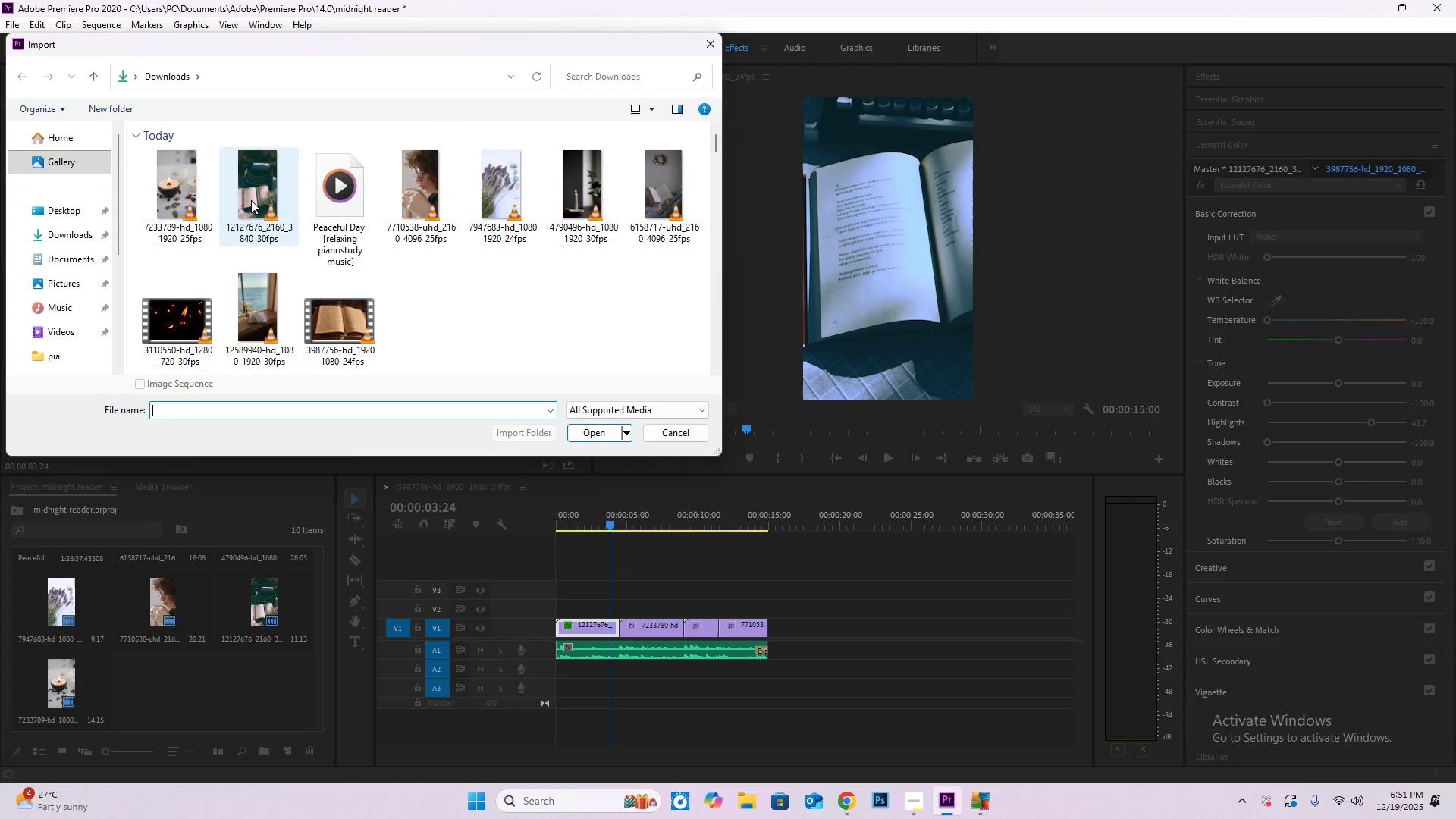 
left_click([416, 308])
 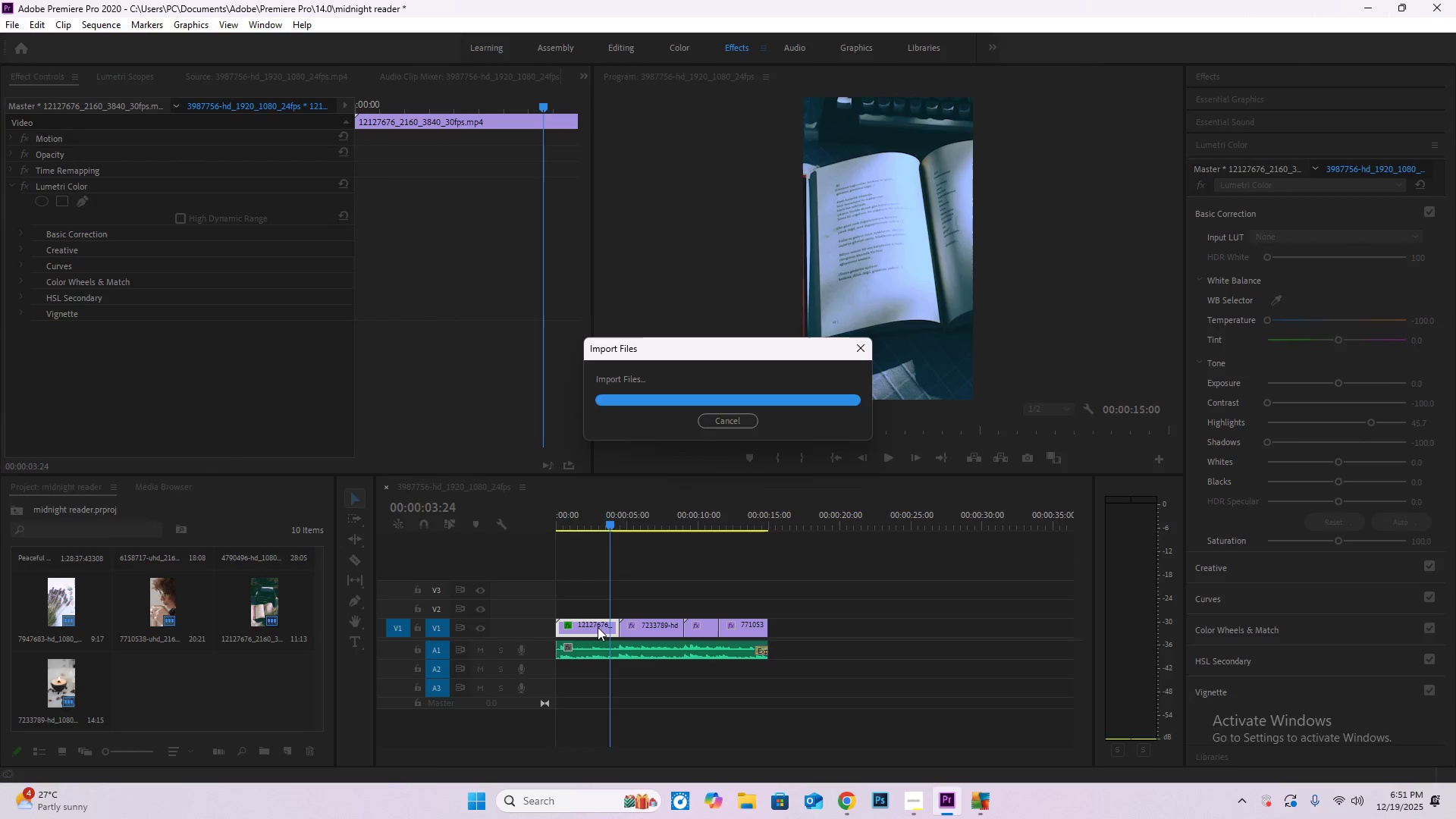 
left_click([595, 627])
 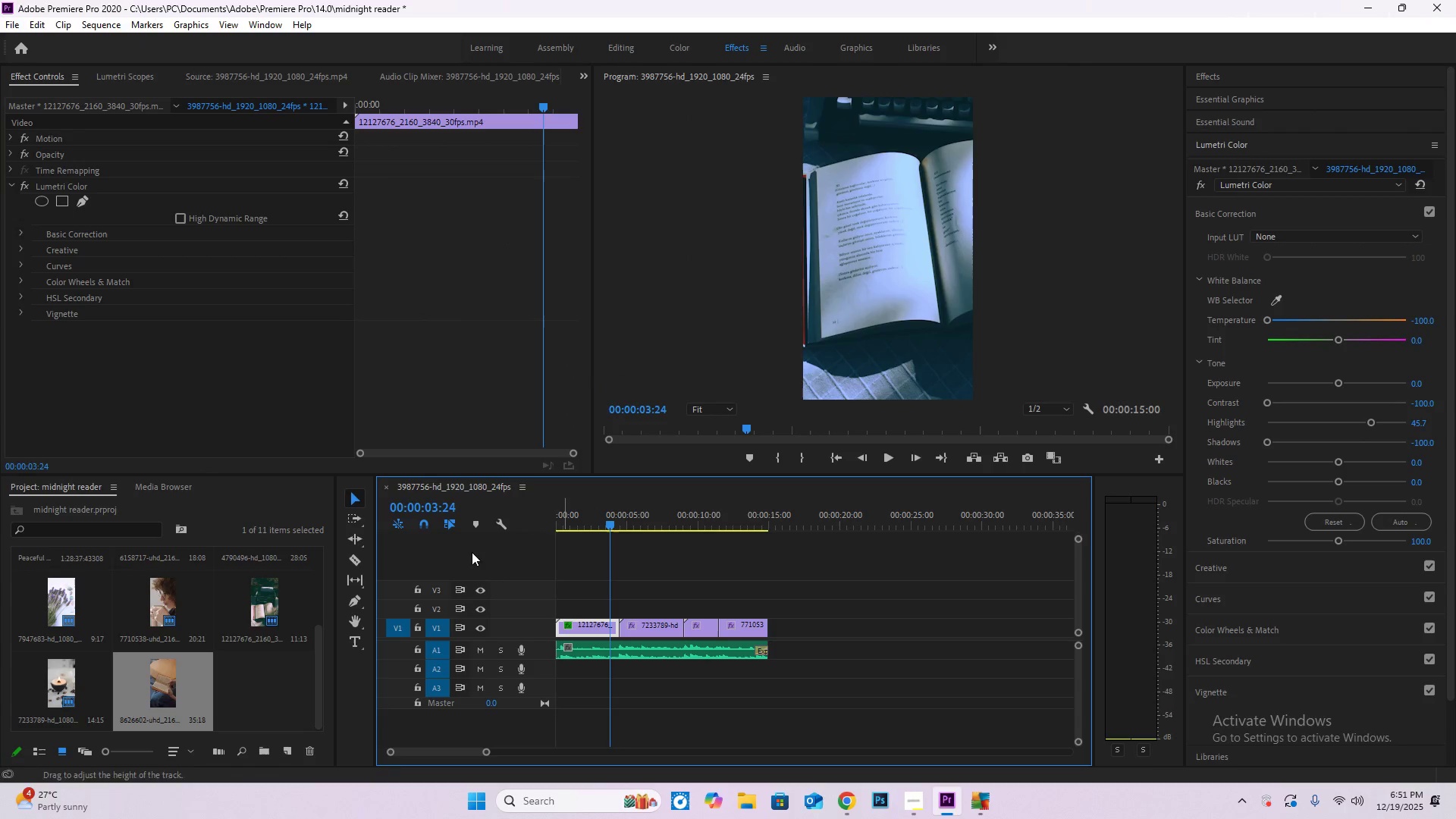 
left_click_drag(start_coordinate=[178, 687], to_coordinate=[552, 603])
 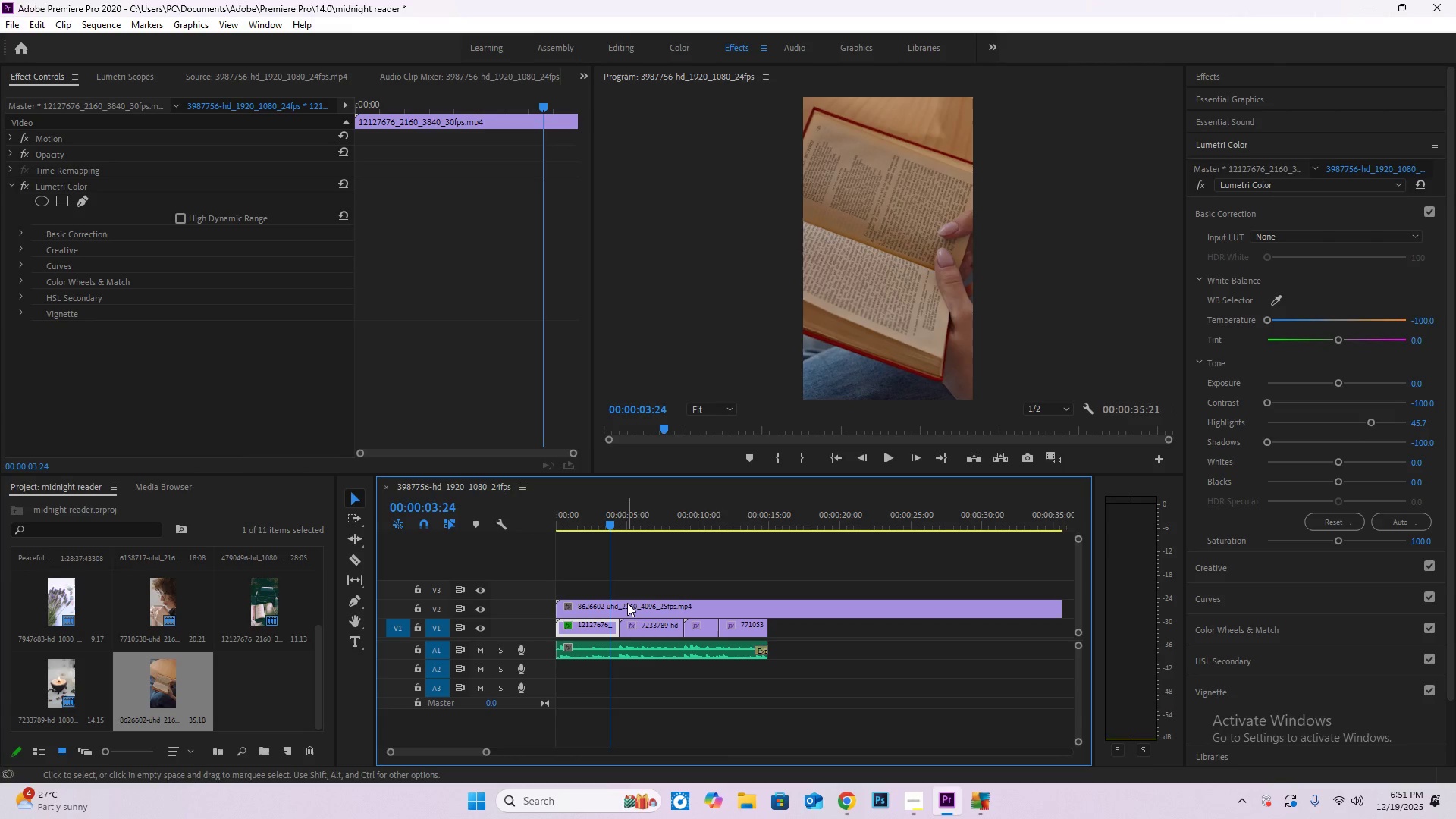 
key(C)
 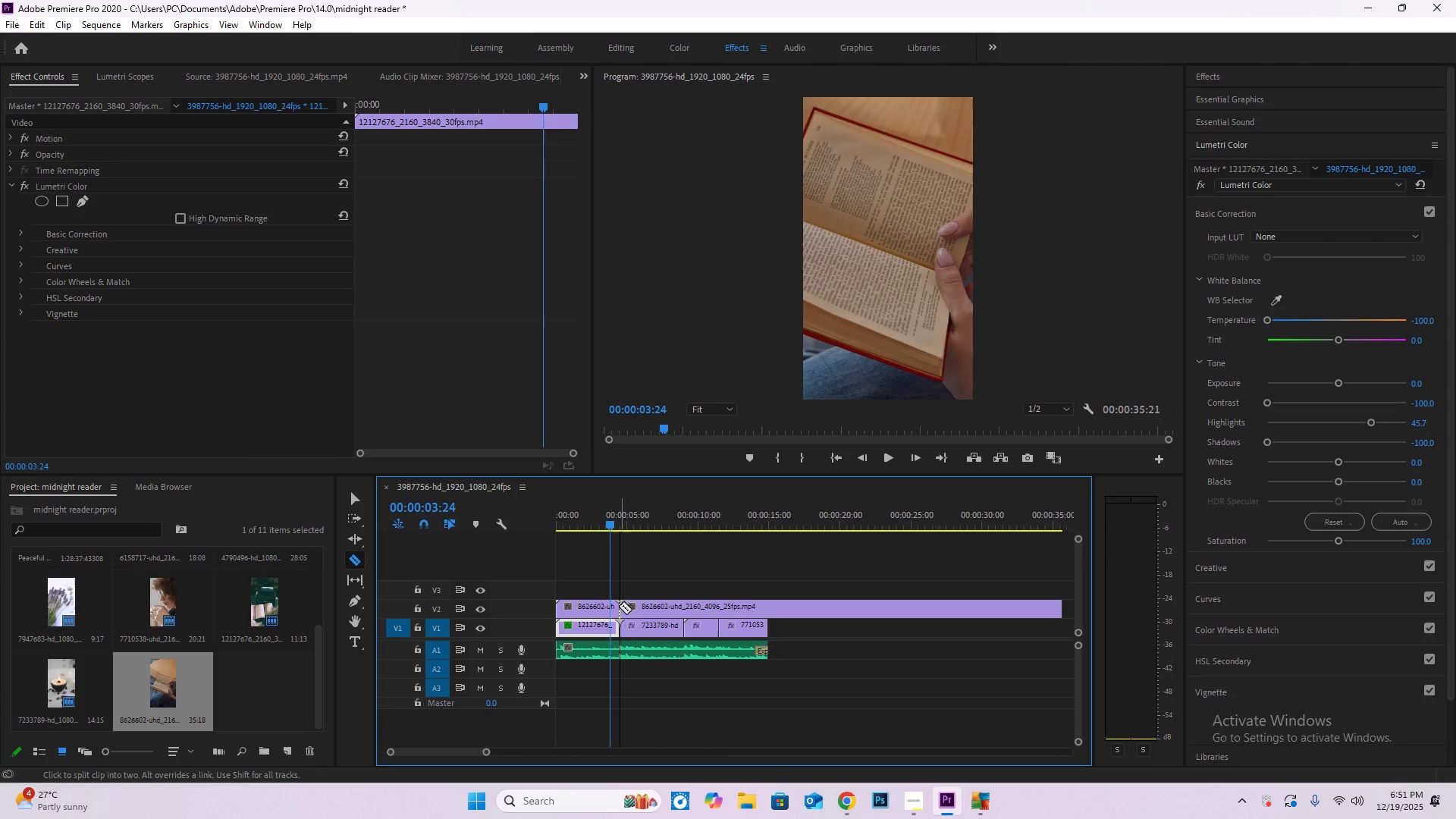 
left_click([723, 620])
 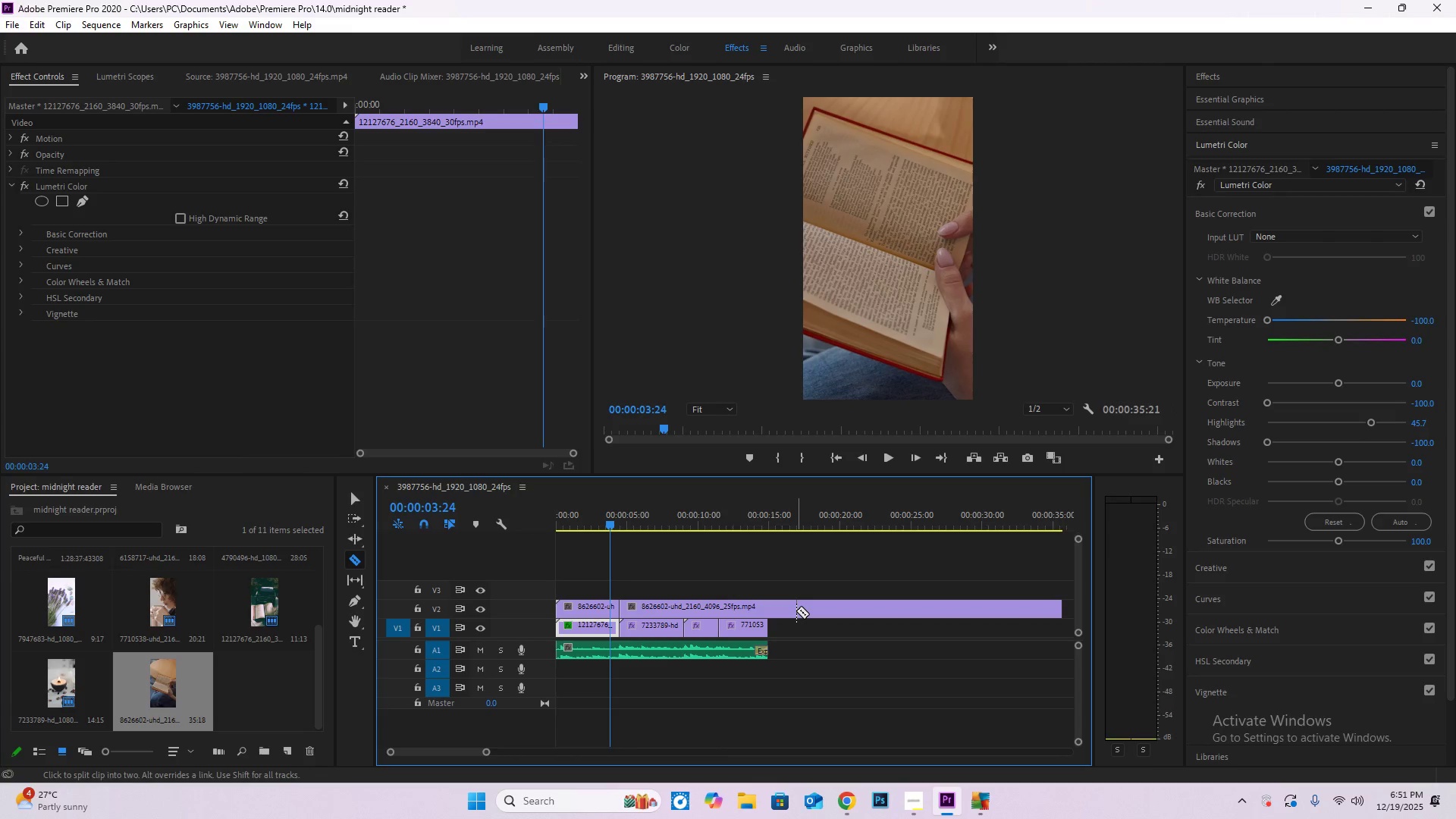 
key(V)
 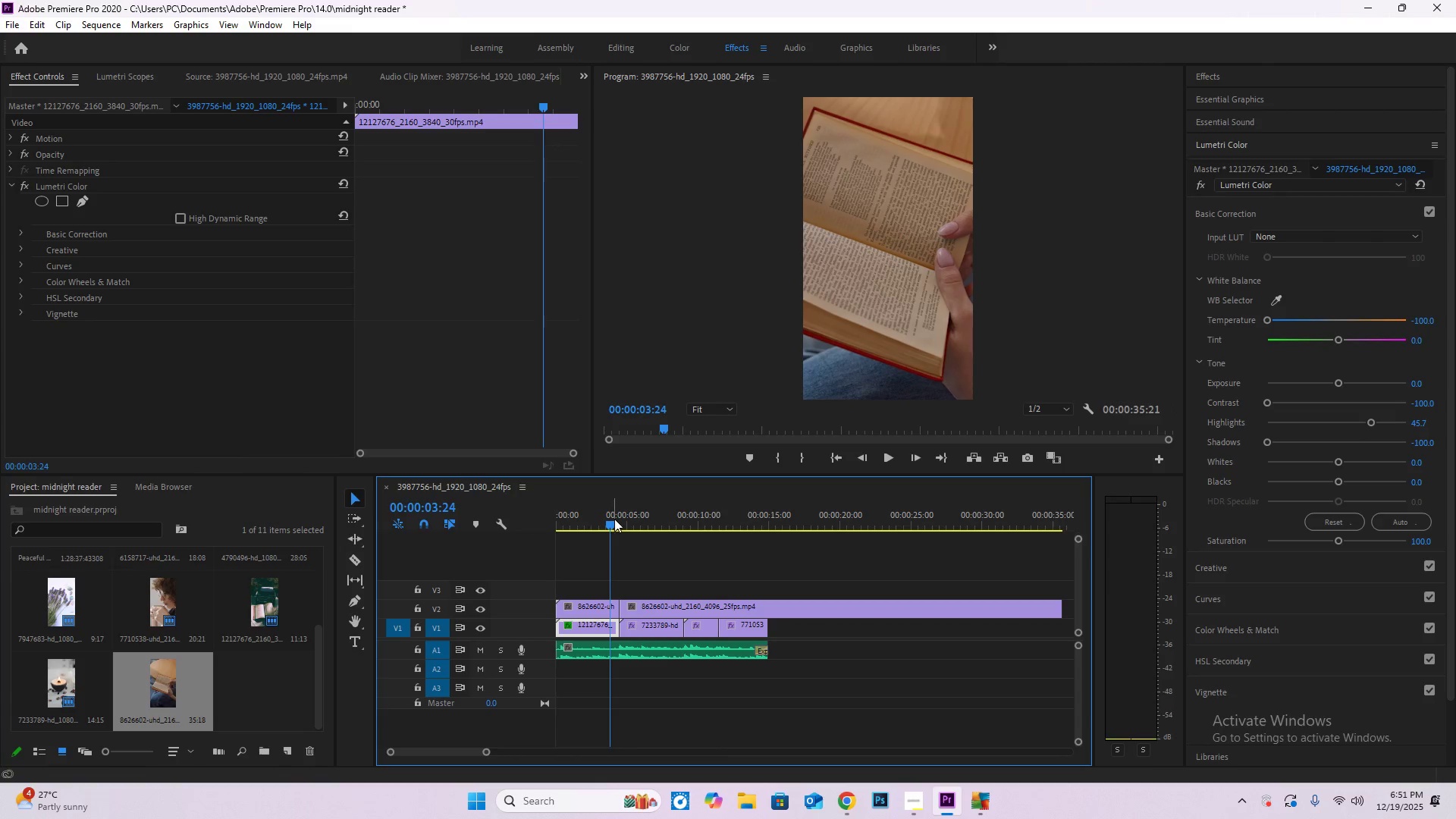 
left_click_drag(start_coordinate=[616, 521], to_coordinate=[921, 541])
 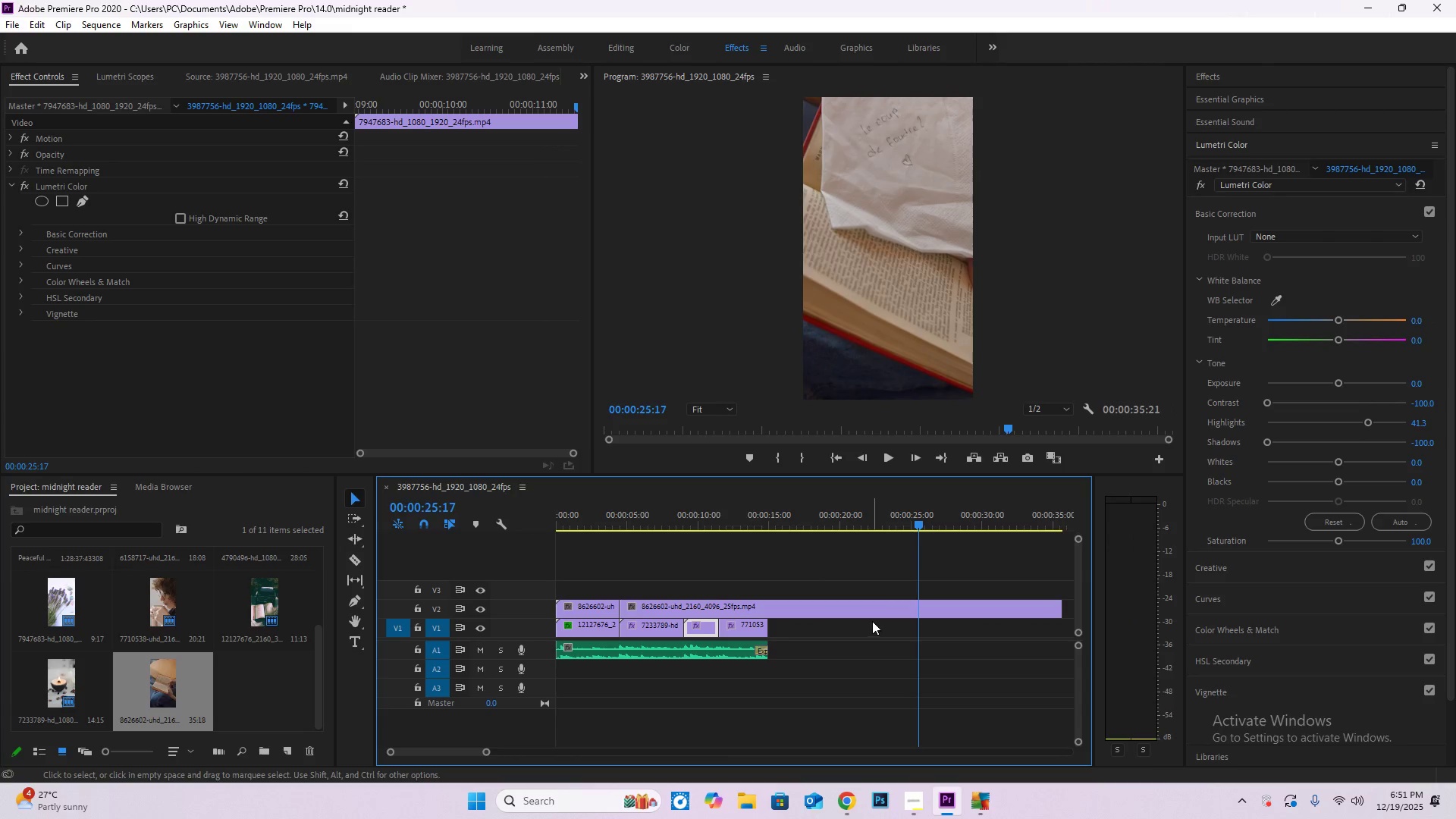 
left_click([878, 606])
 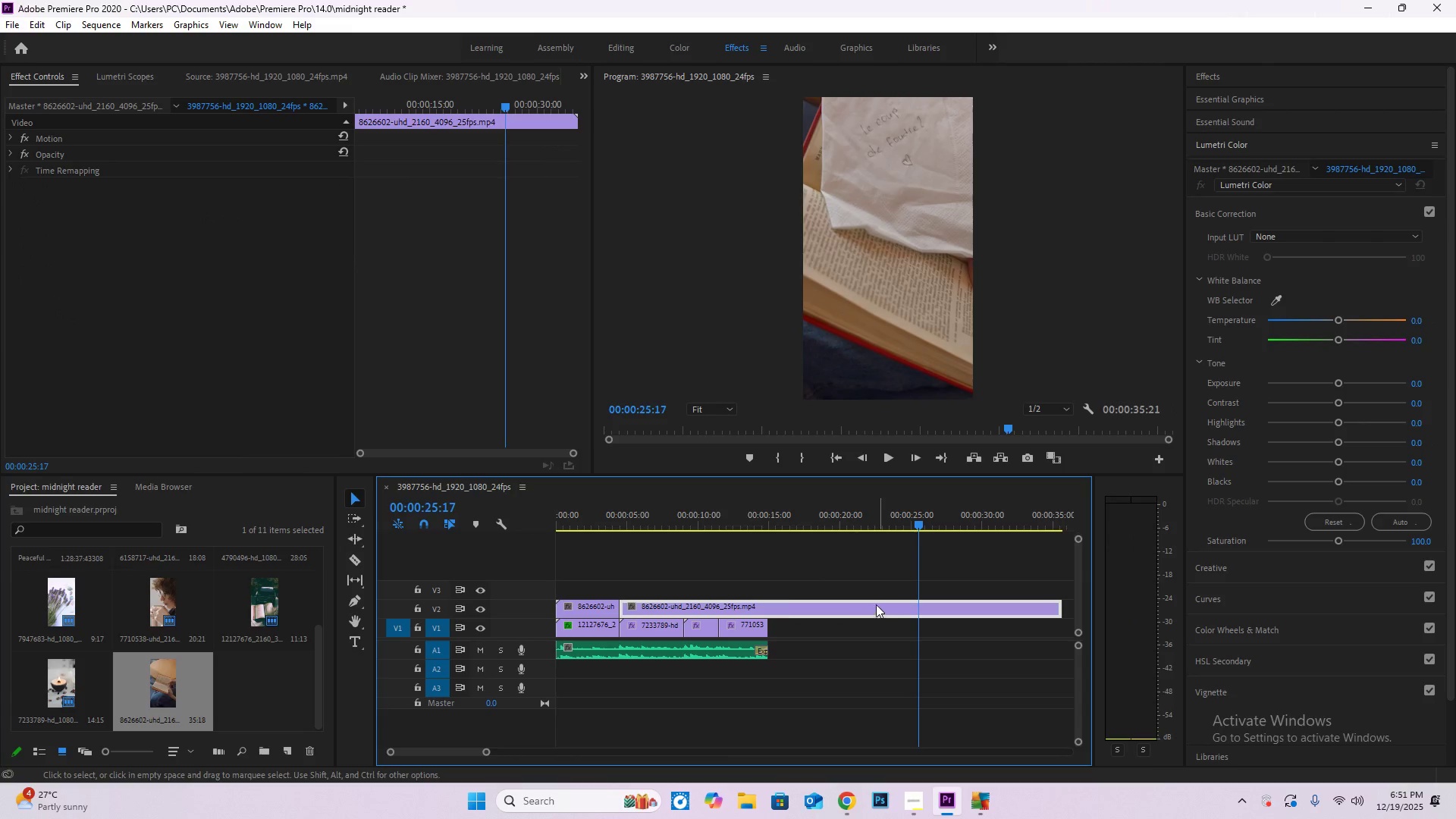 
key(Delete)
 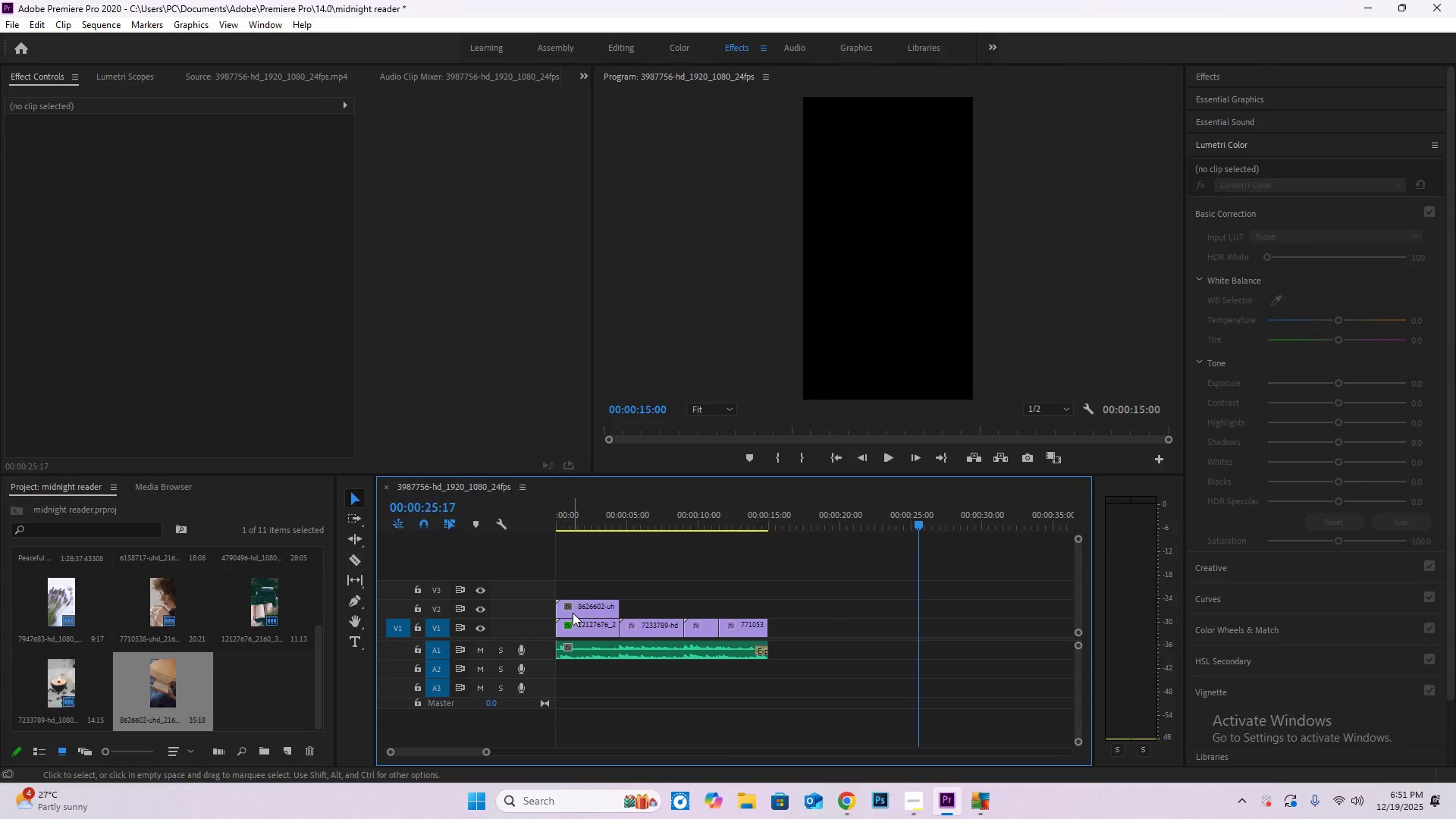 
left_click([581, 632])
 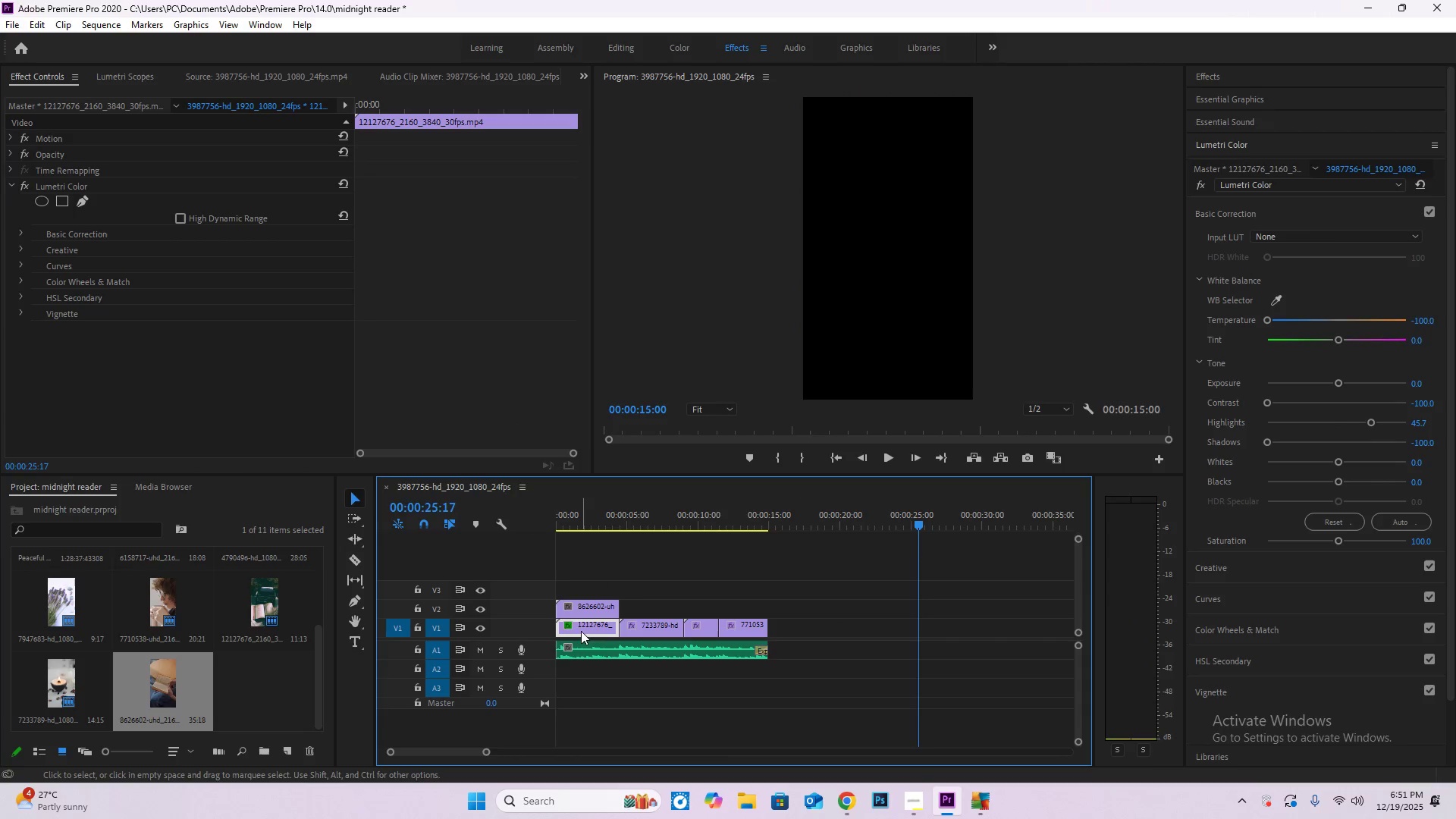 
key(Delete)
 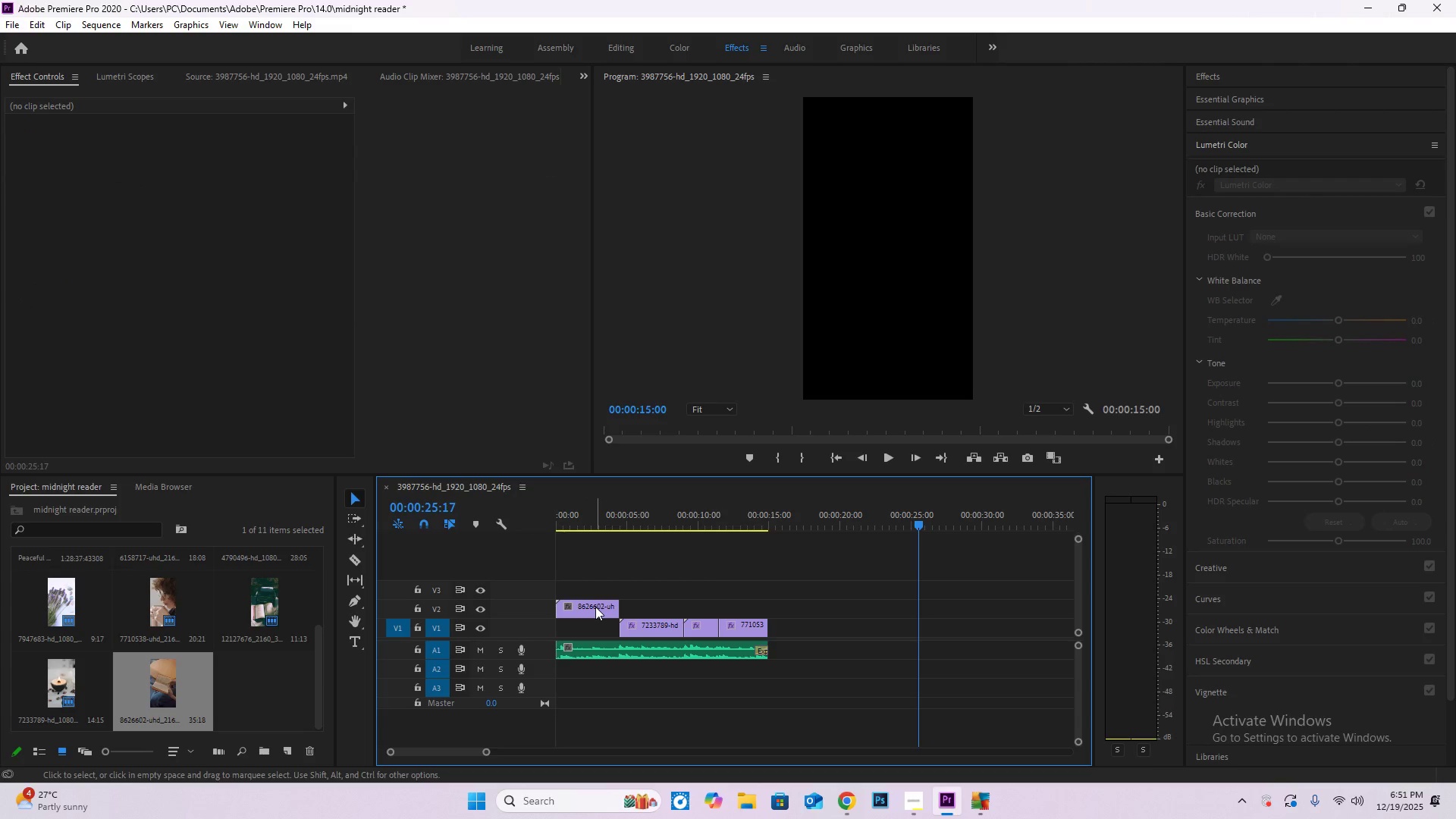 
left_click_drag(start_coordinate=[595, 607], to_coordinate=[585, 629])
 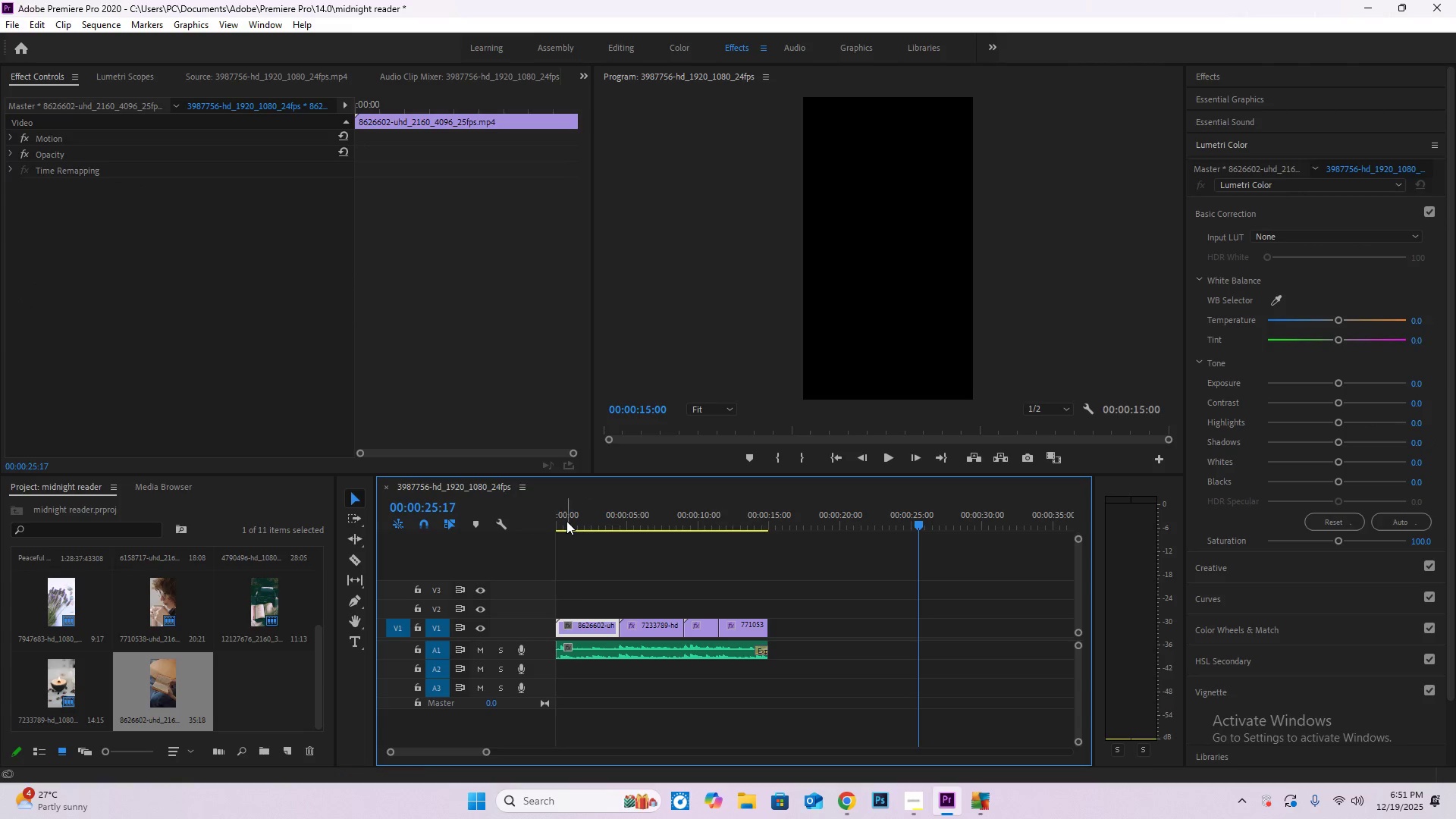 
left_click_drag(start_coordinate=[566, 521], to_coordinate=[556, 523])
 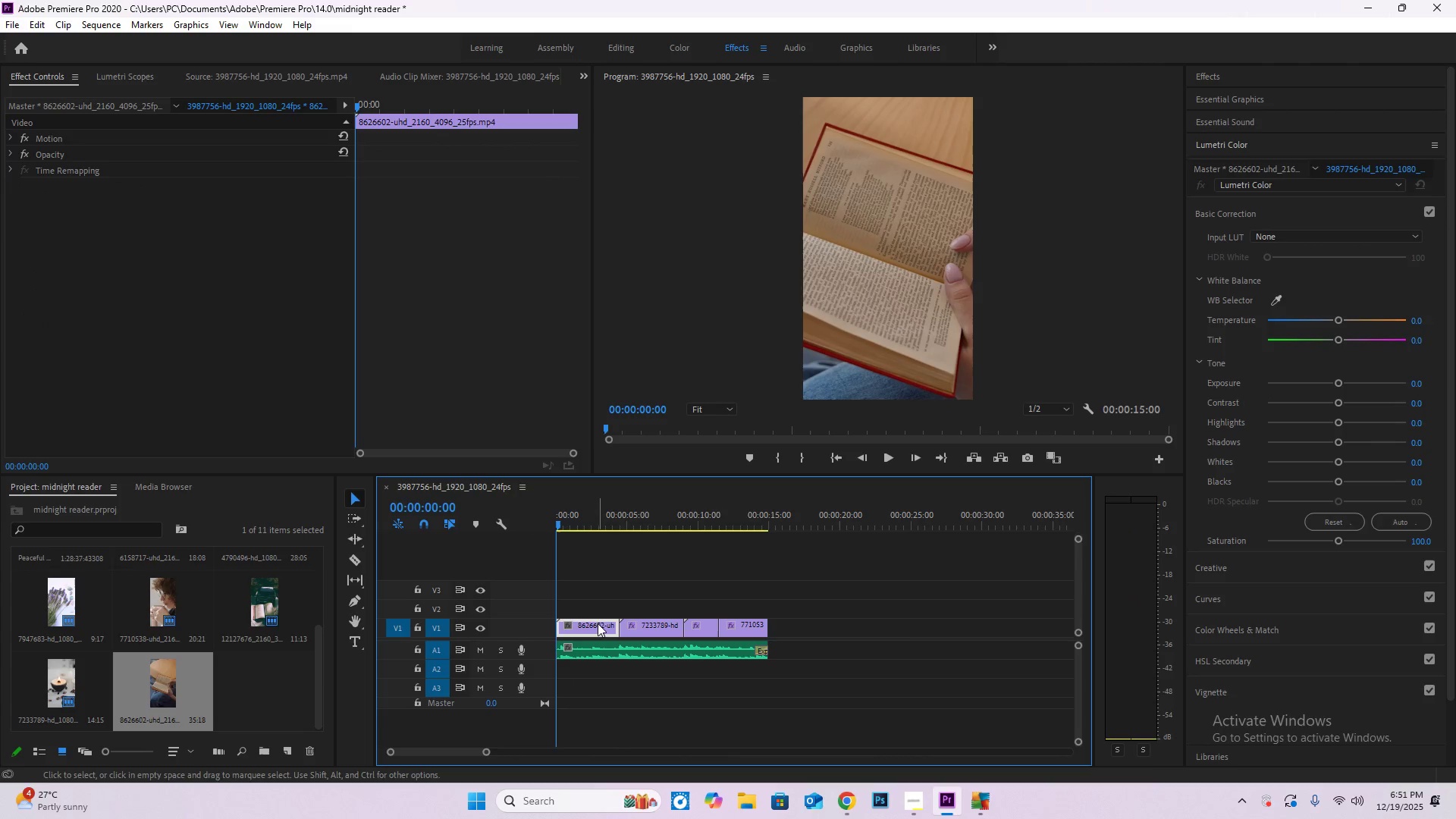 
left_click_drag(start_coordinate=[598, 623], to_coordinate=[799, 605])
 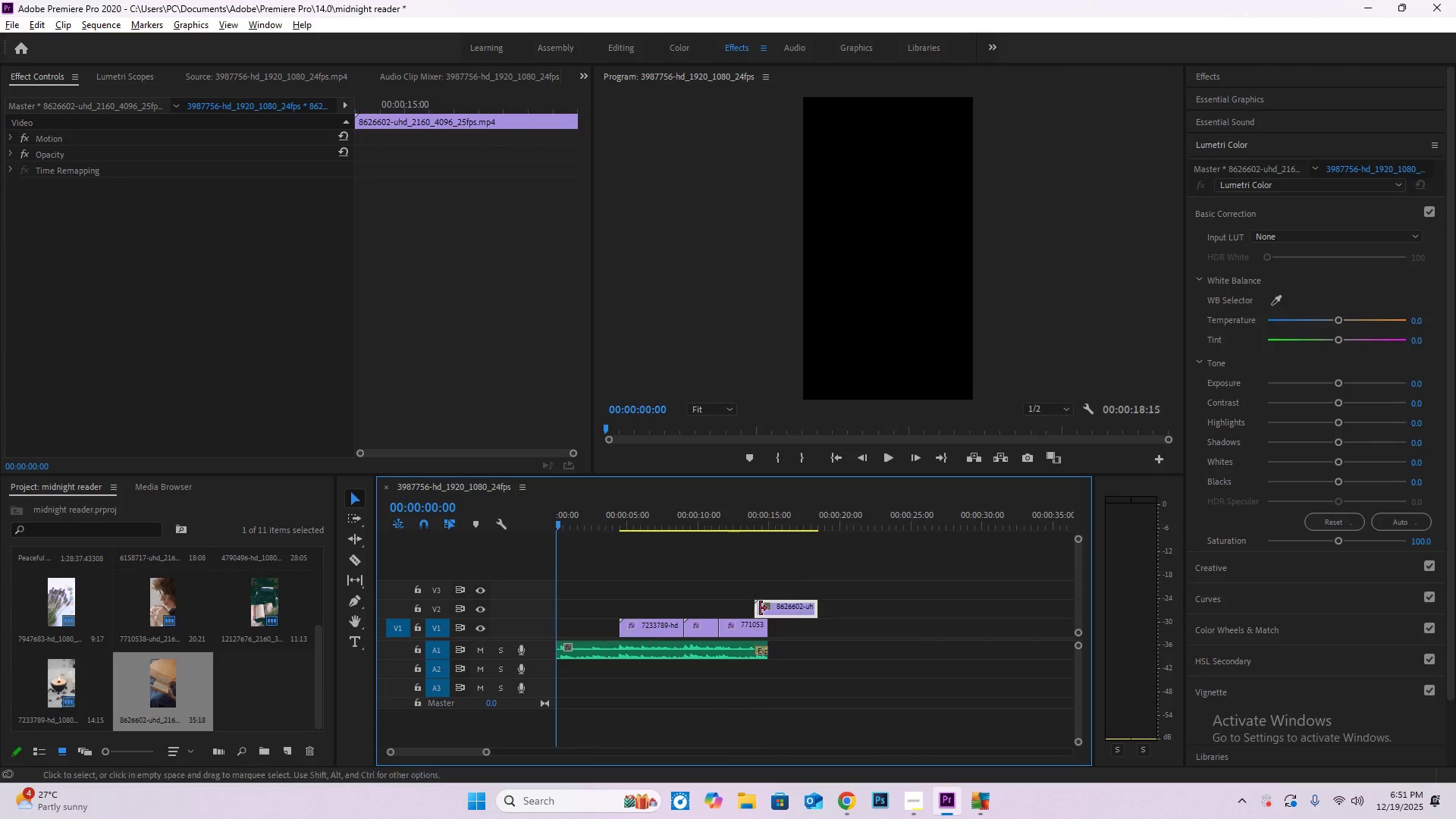 
hold_key(key=AltLeft, duration=0.69)
scroll: coordinate [746, 601], scroll_direction: down, amount: 13.0
 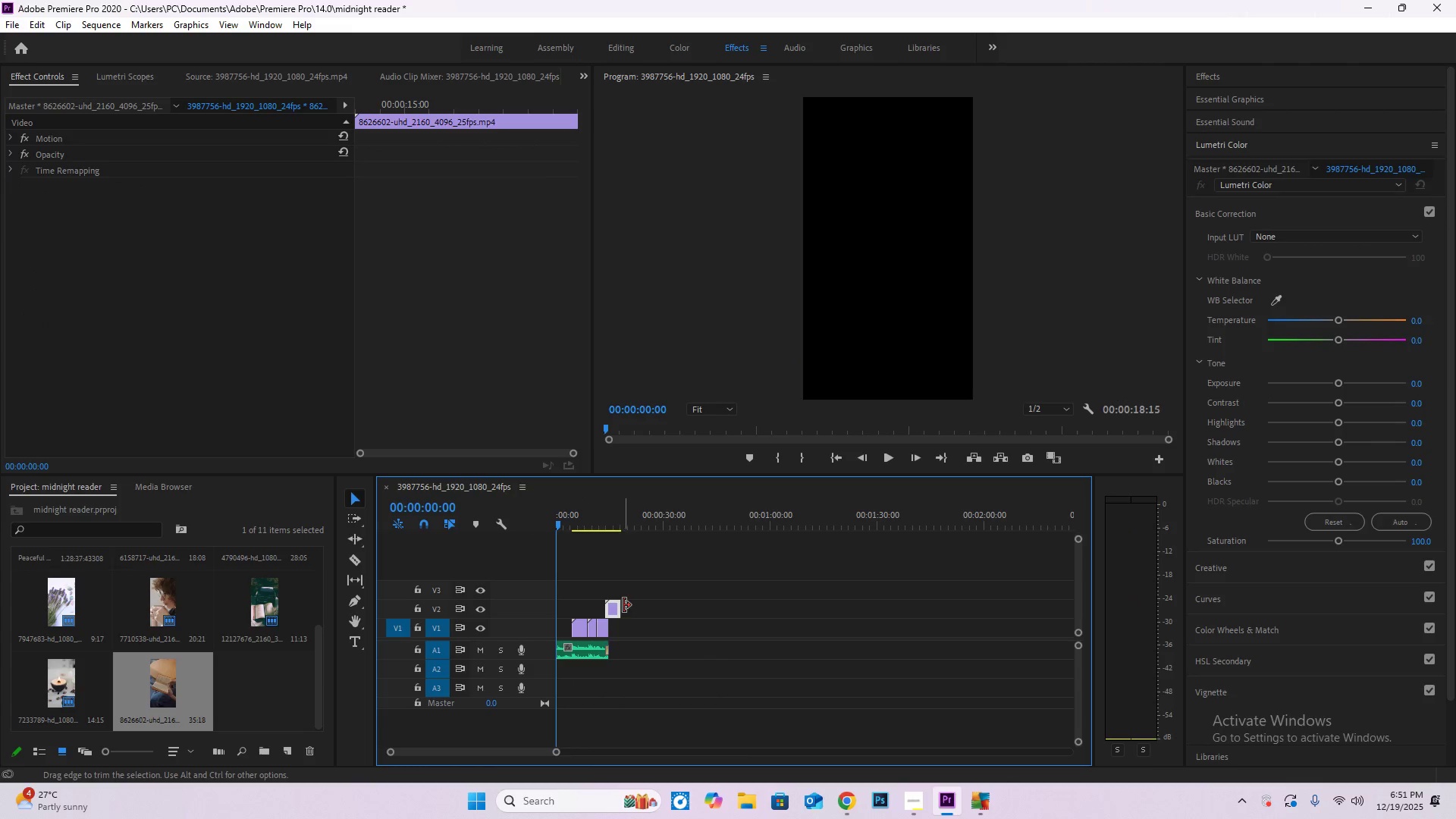 
left_click_drag(start_coordinate=[623, 605], to_coordinate=[970, 613])
 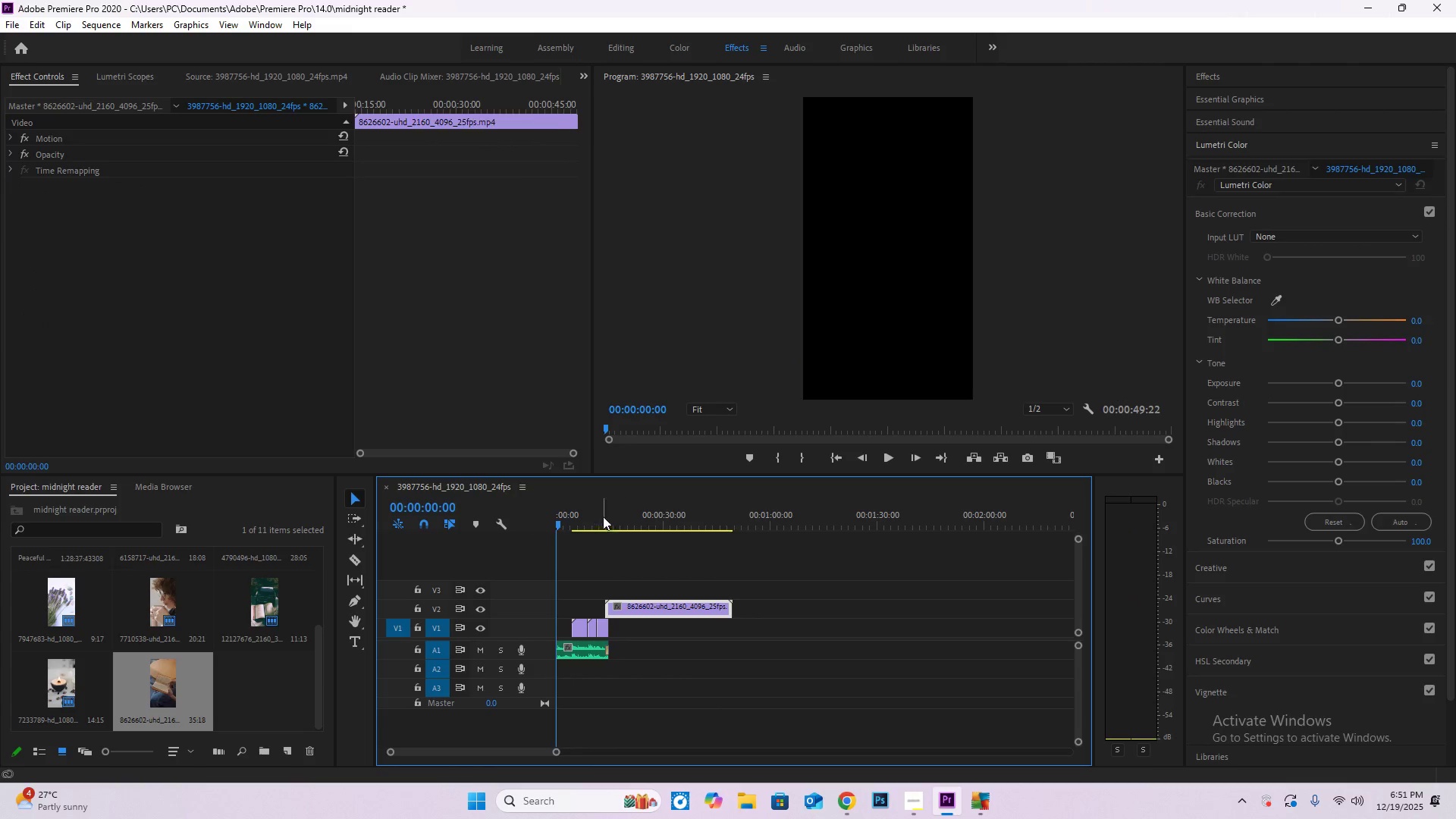 
left_click_drag(start_coordinate=[603, 516], to_coordinate=[617, 522])
 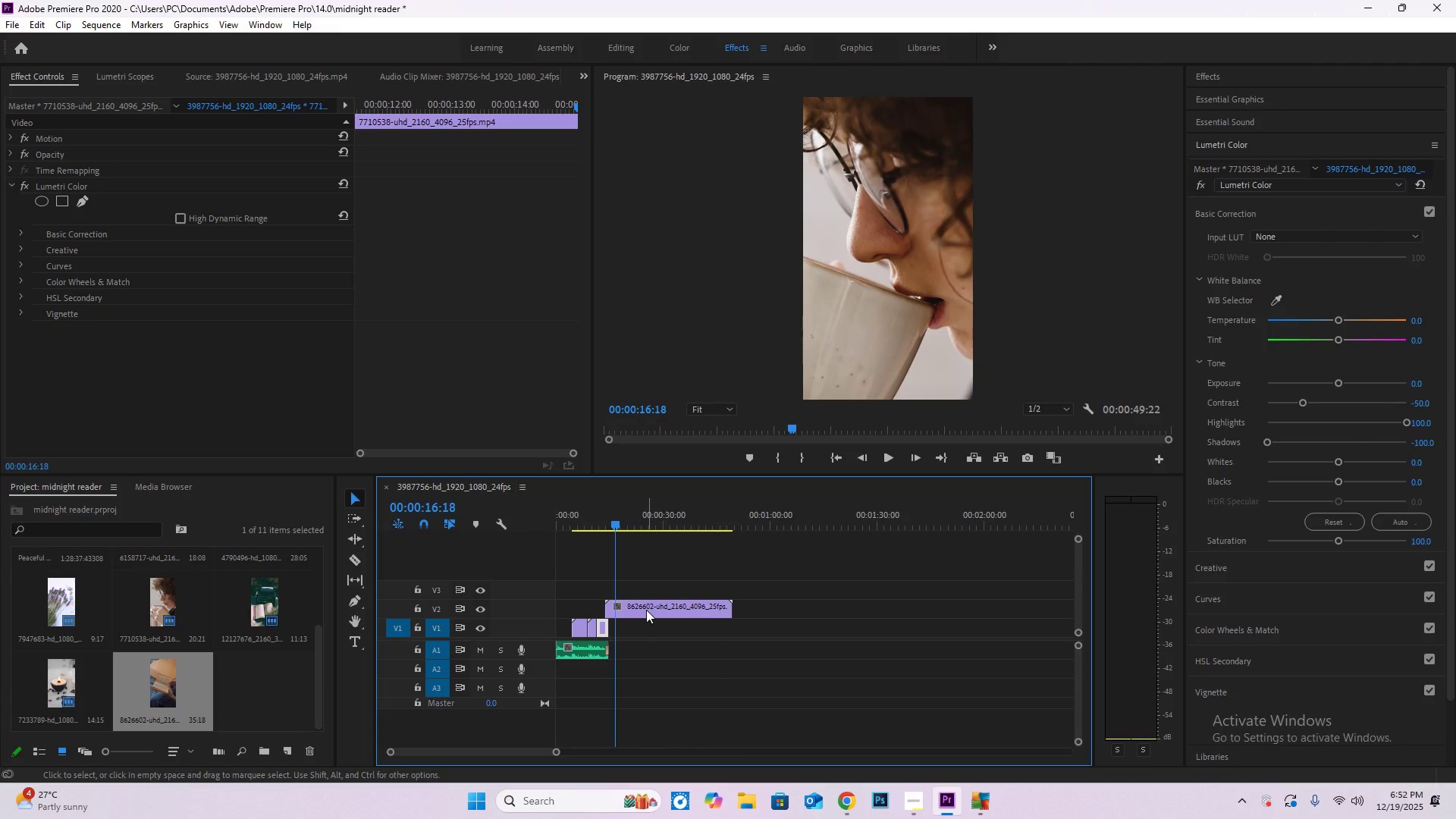 
key(Control+Z)
 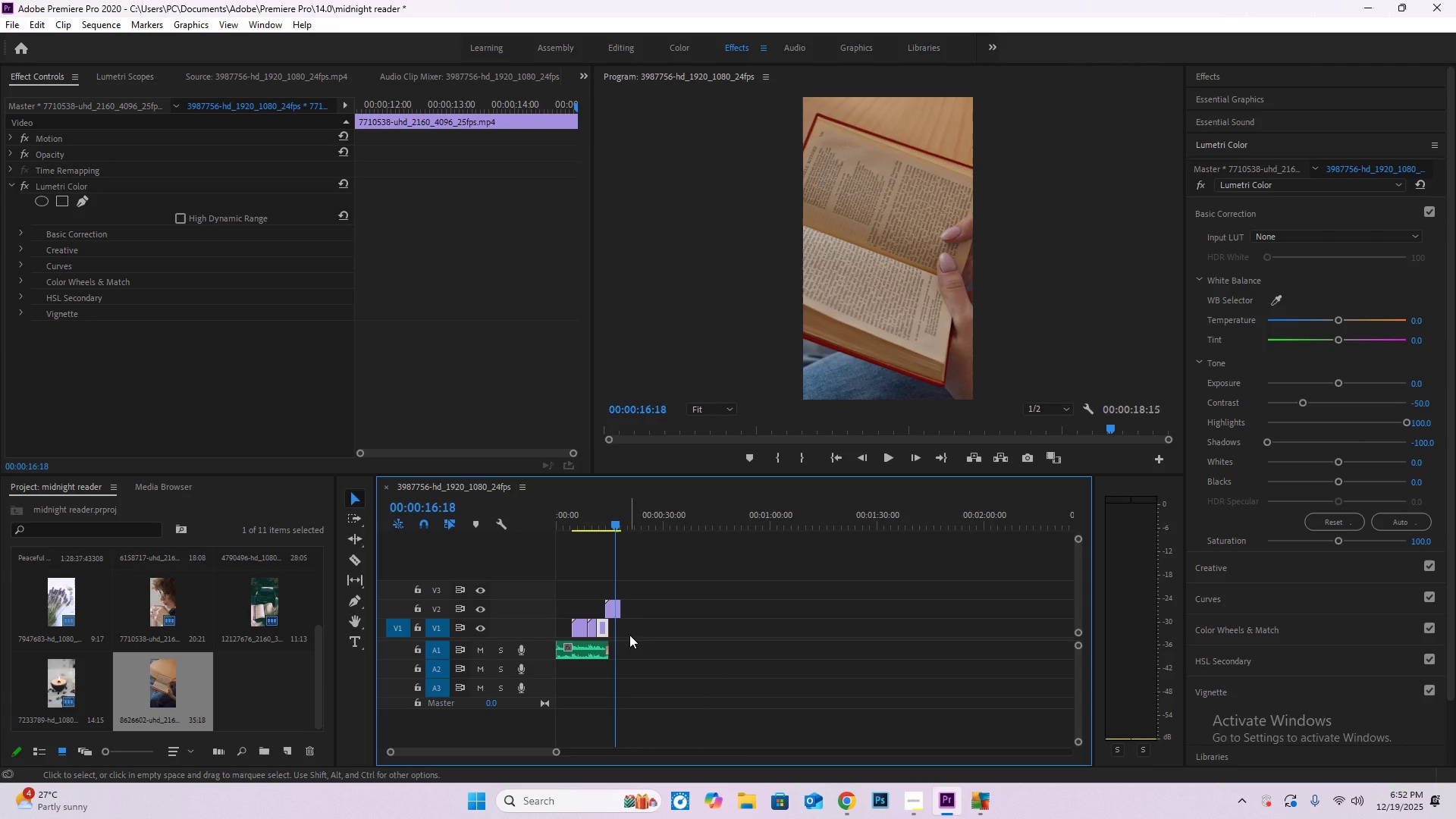 
key(Control+Z)
 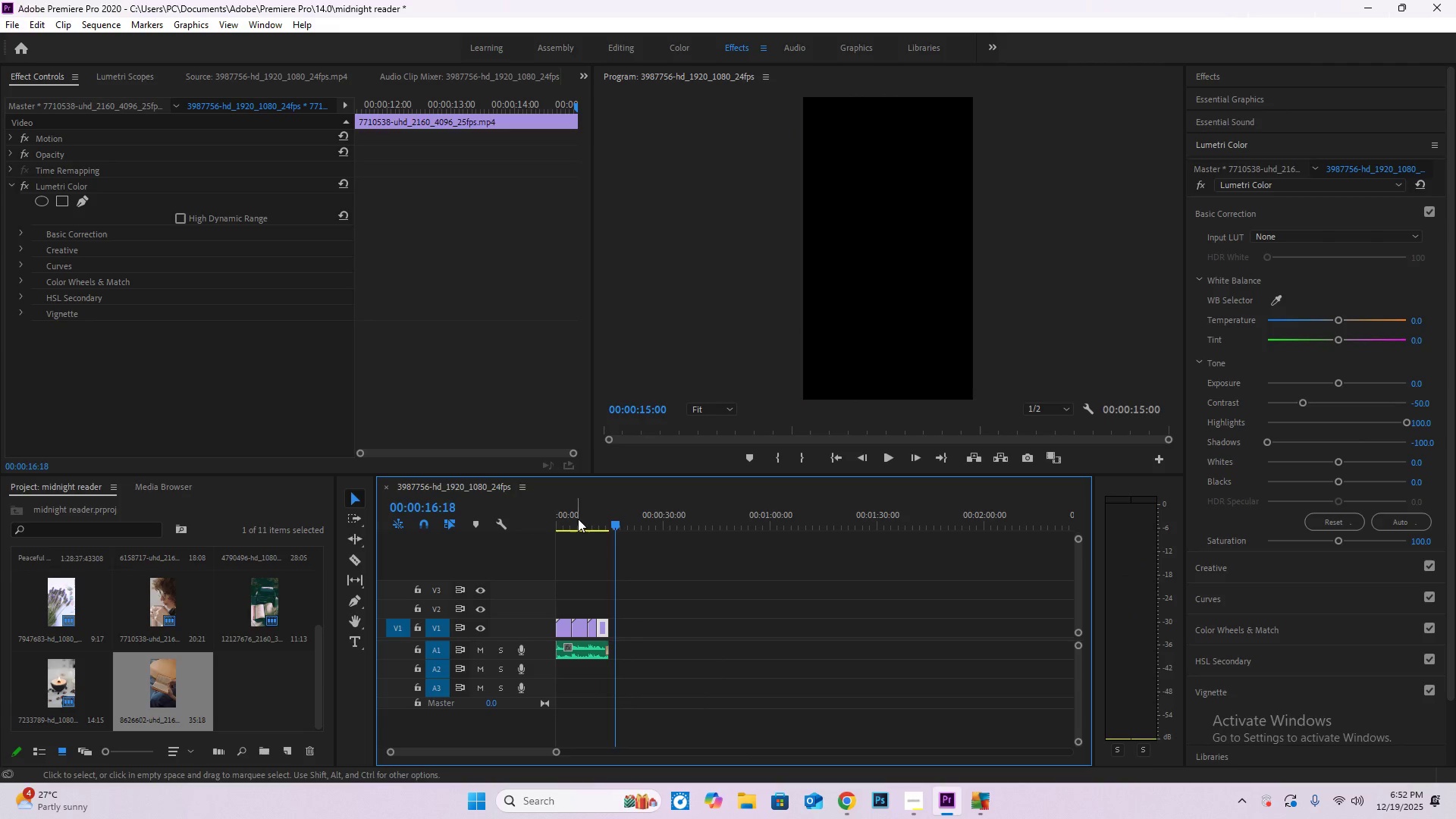 
left_click_drag(start_coordinate=[576, 518], to_coordinate=[503, 504])
 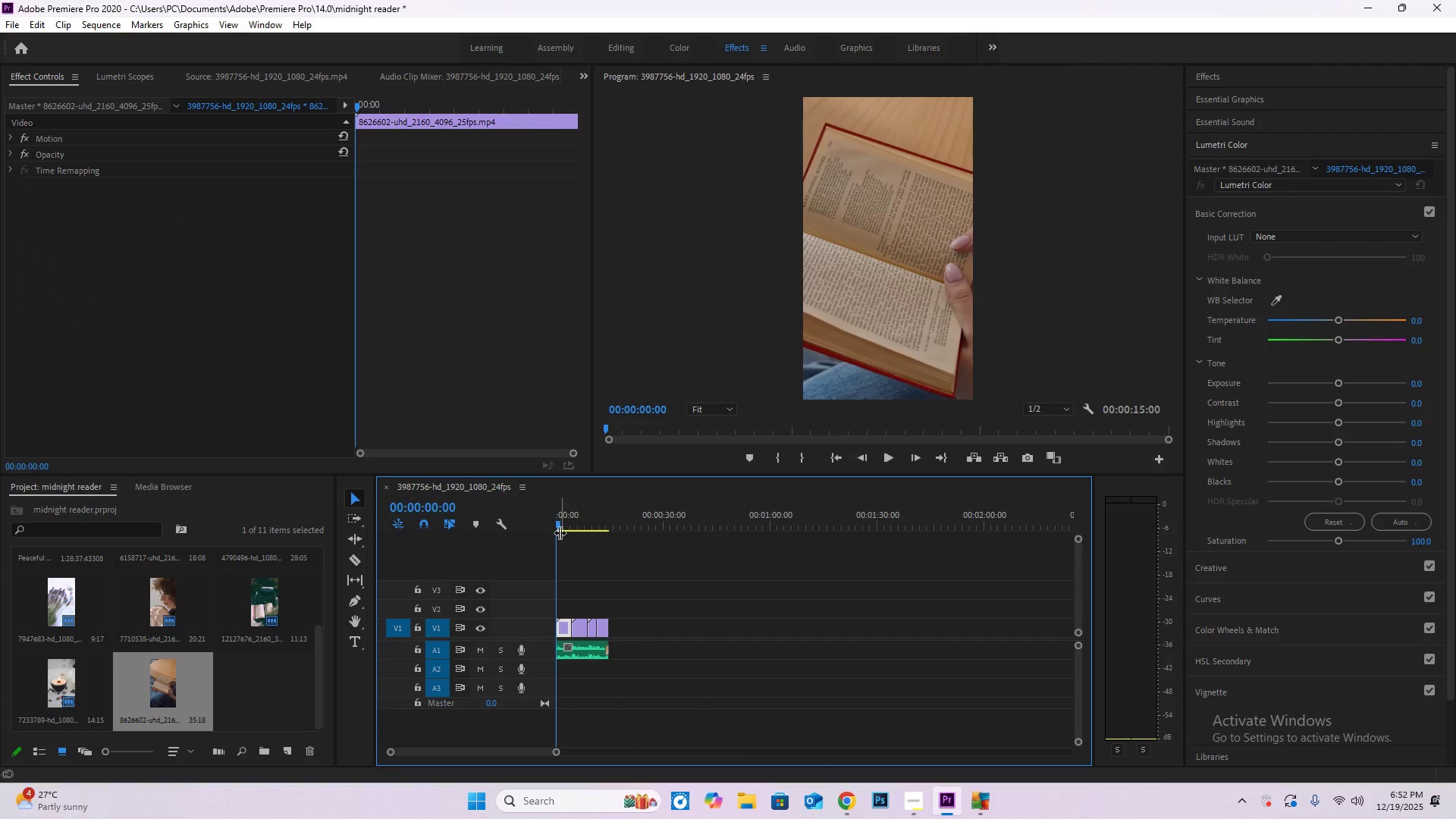 
left_click_drag(start_coordinate=[559, 528], to_coordinate=[567, 528])
 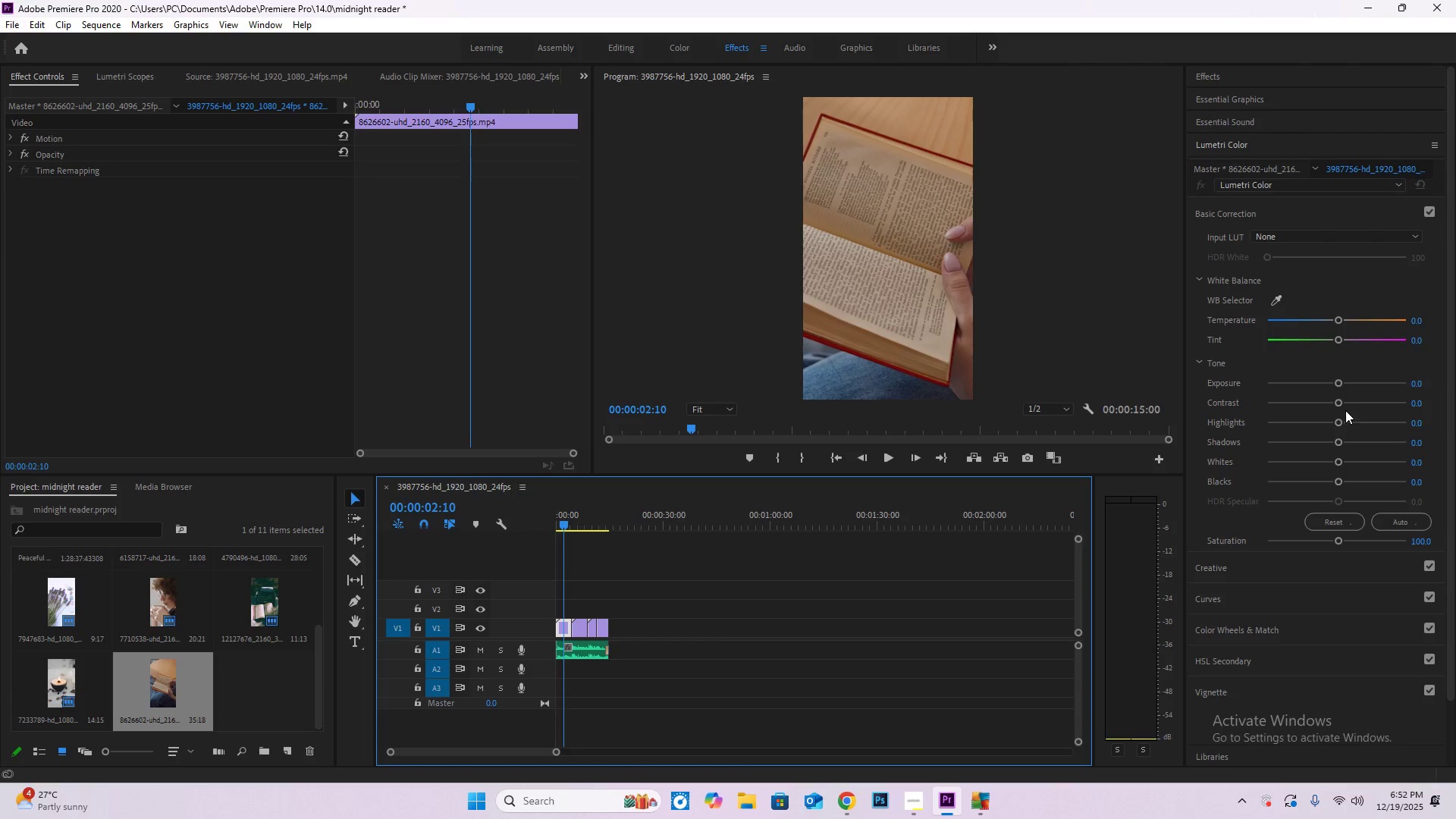 
left_click_drag(start_coordinate=[1335, 403], to_coordinate=[1232, 411])
 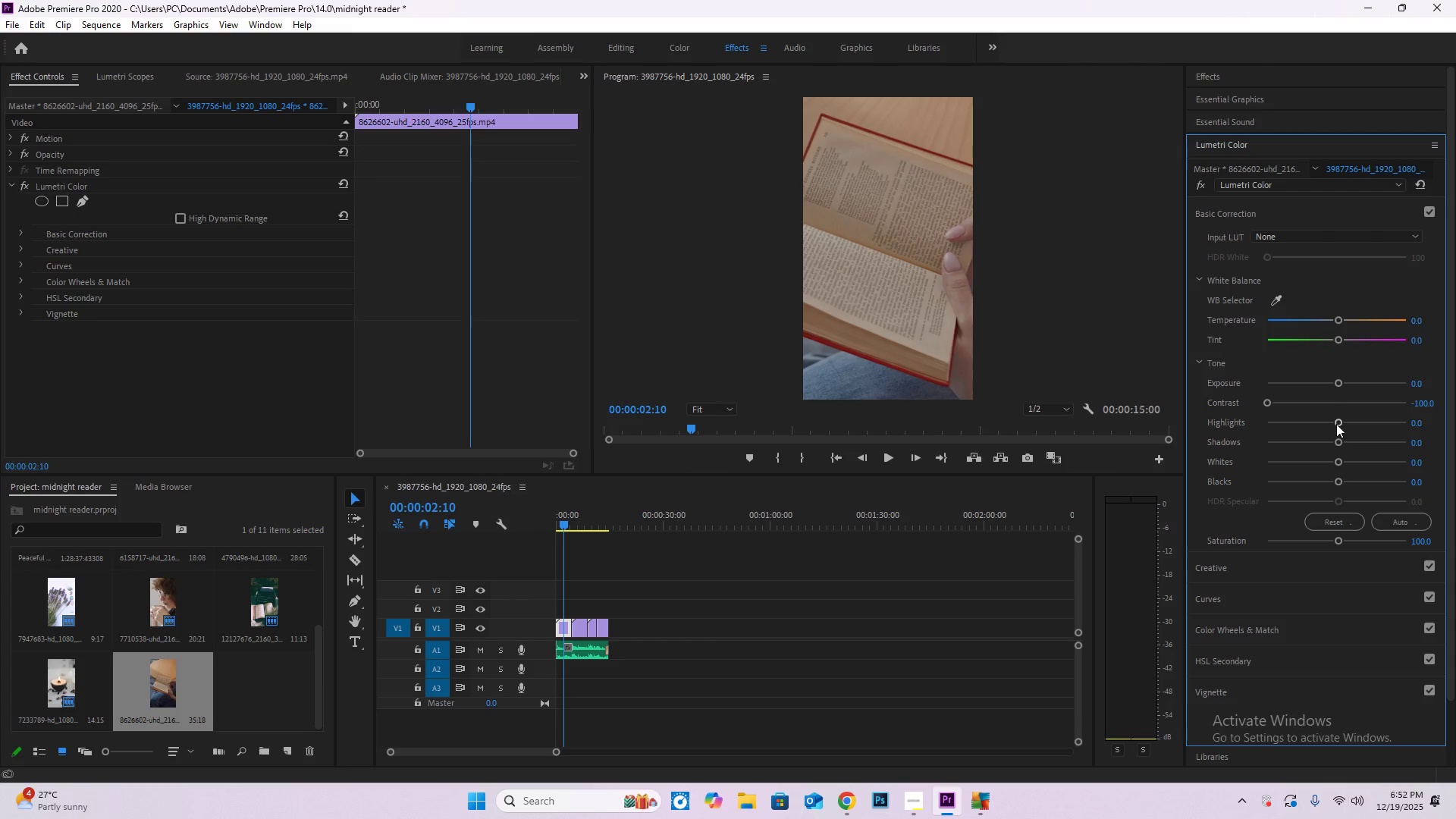 
left_click_drag(start_coordinate=[1336, 424], to_coordinate=[1368, 423])
 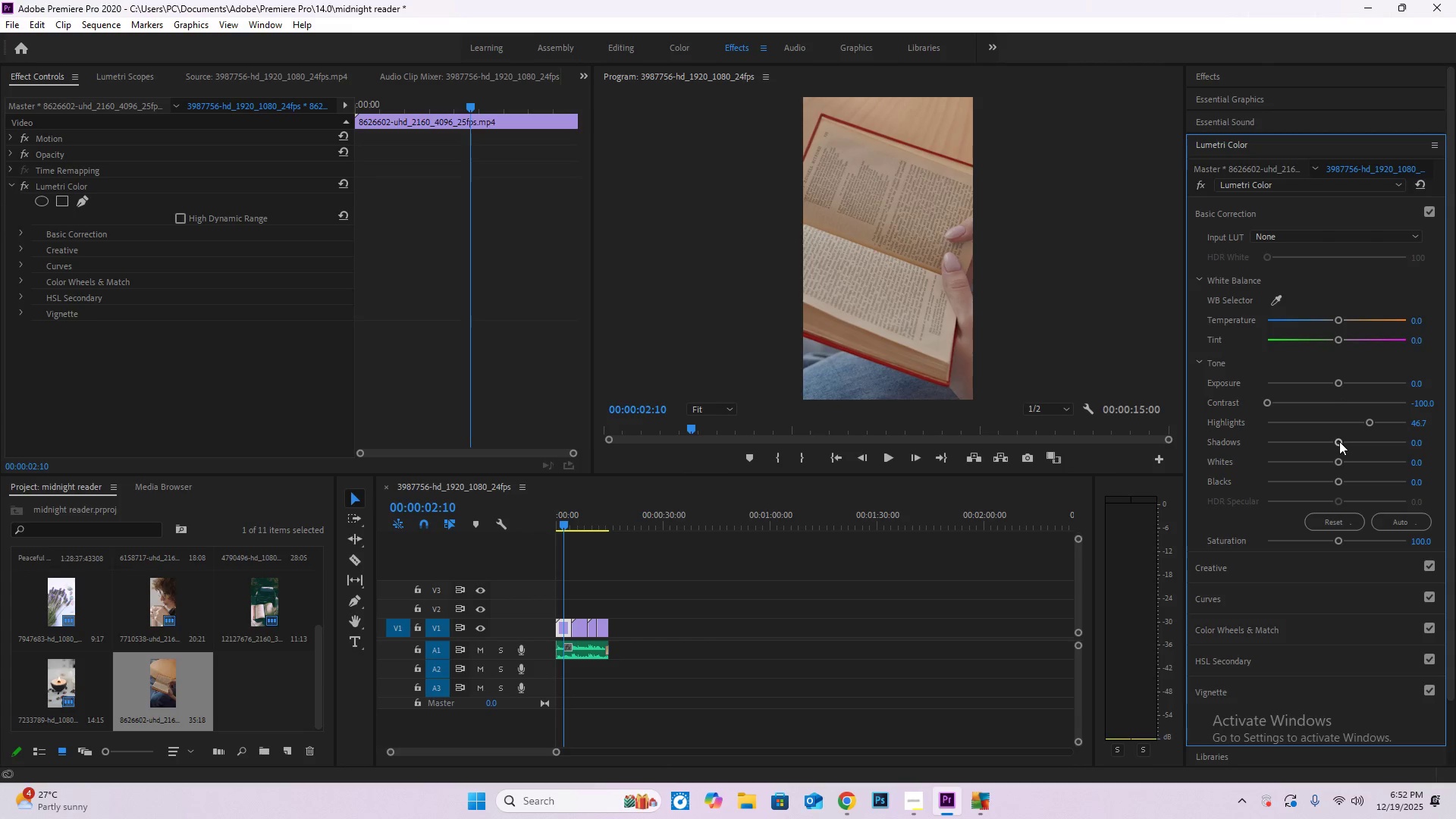 
left_click_drag(start_coordinate=[1339, 441], to_coordinate=[1227, 450])
 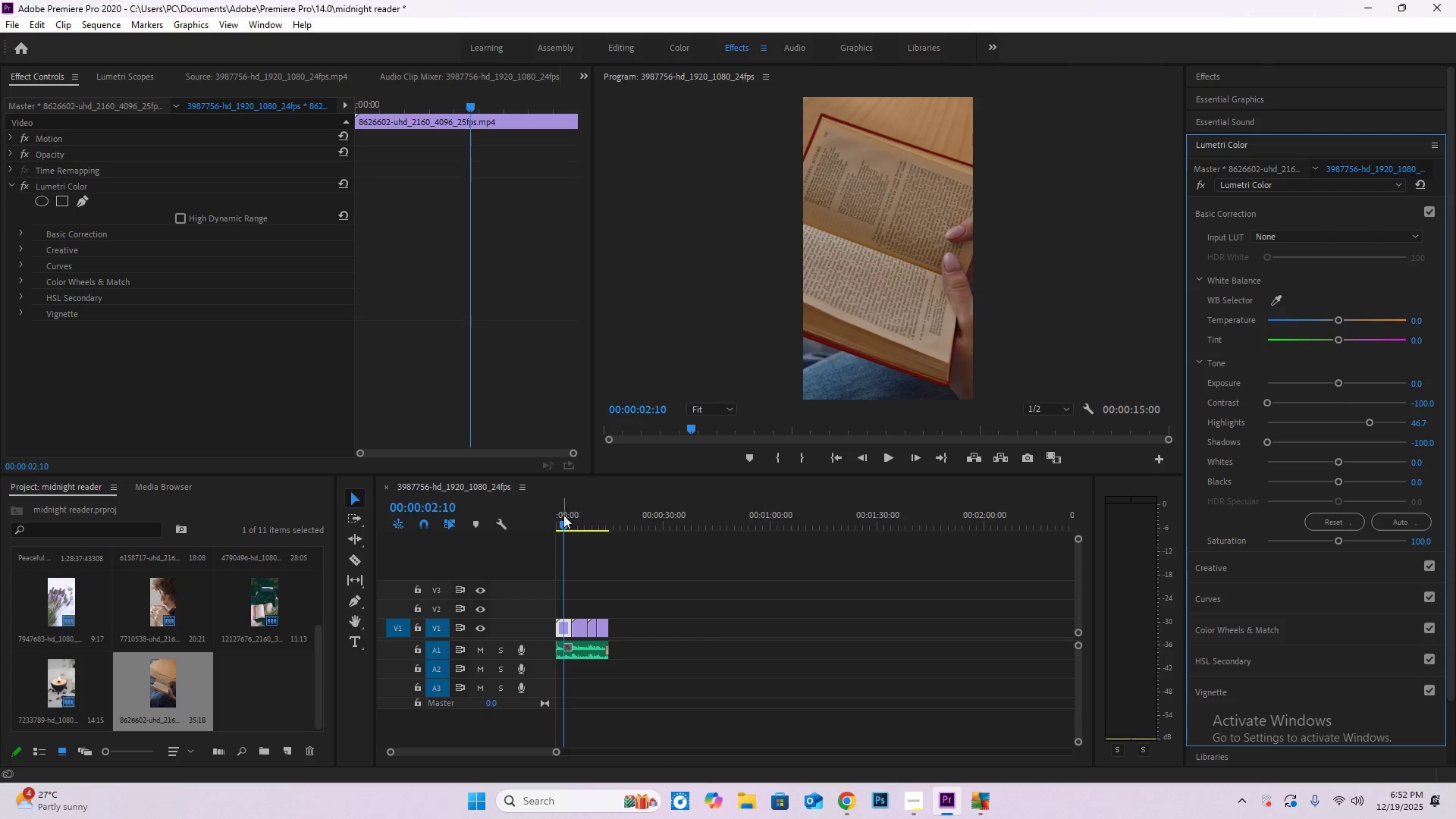 
left_click_drag(start_coordinate=[560, 519], to_coordinate=[506, 544])
 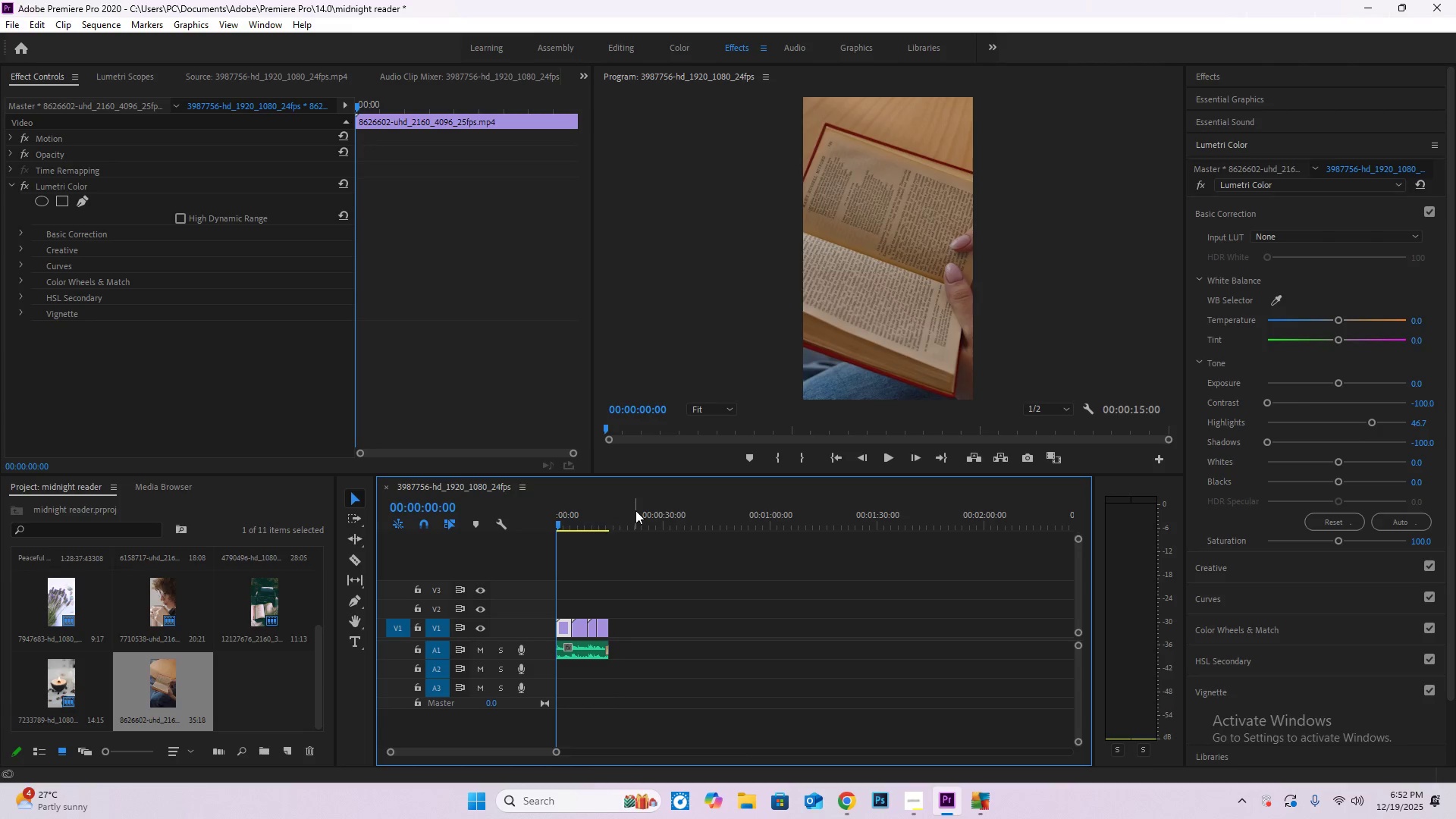 
key(Control+S)
 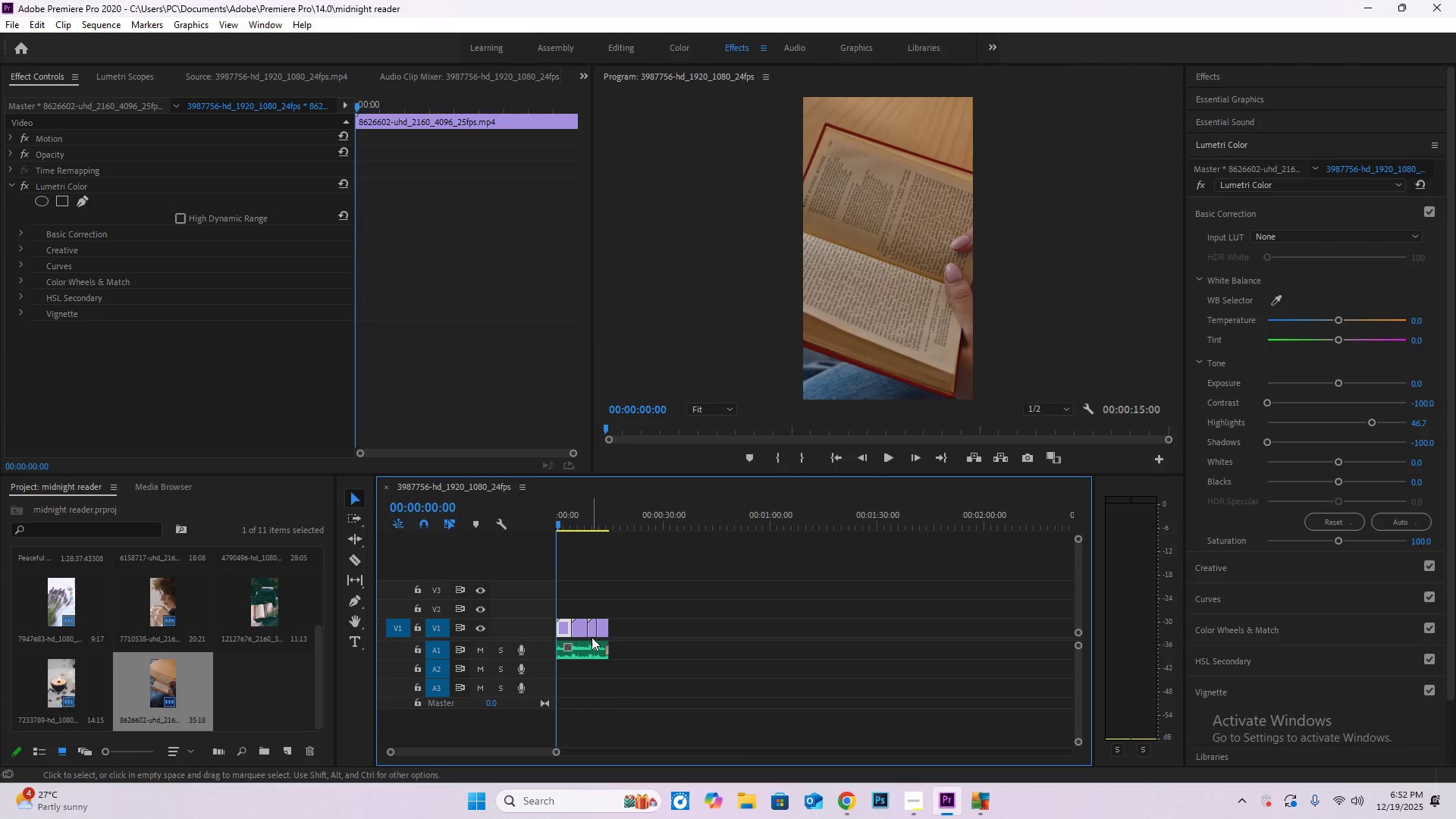 
key(Space)
 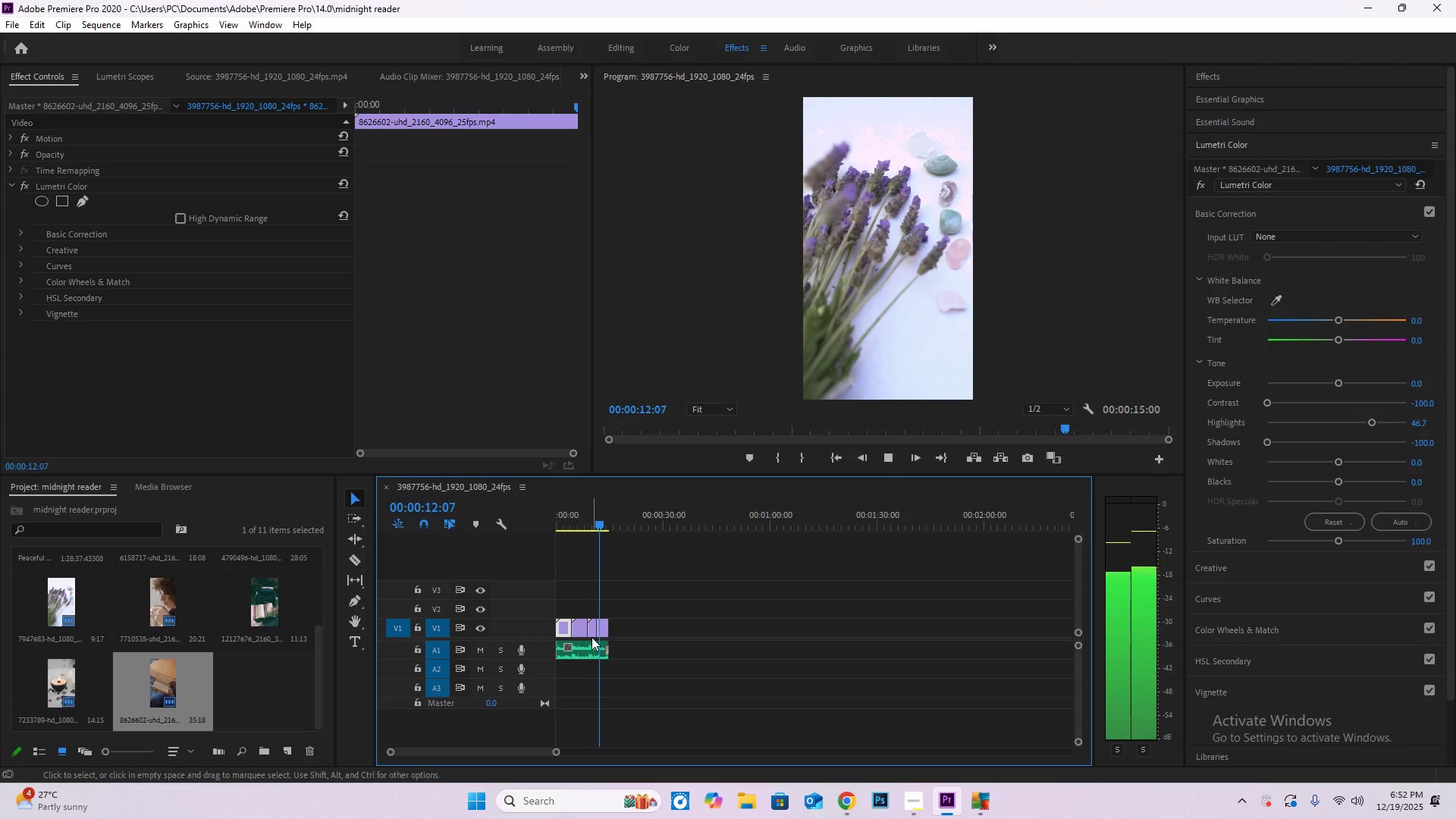 
wait(18.78)
 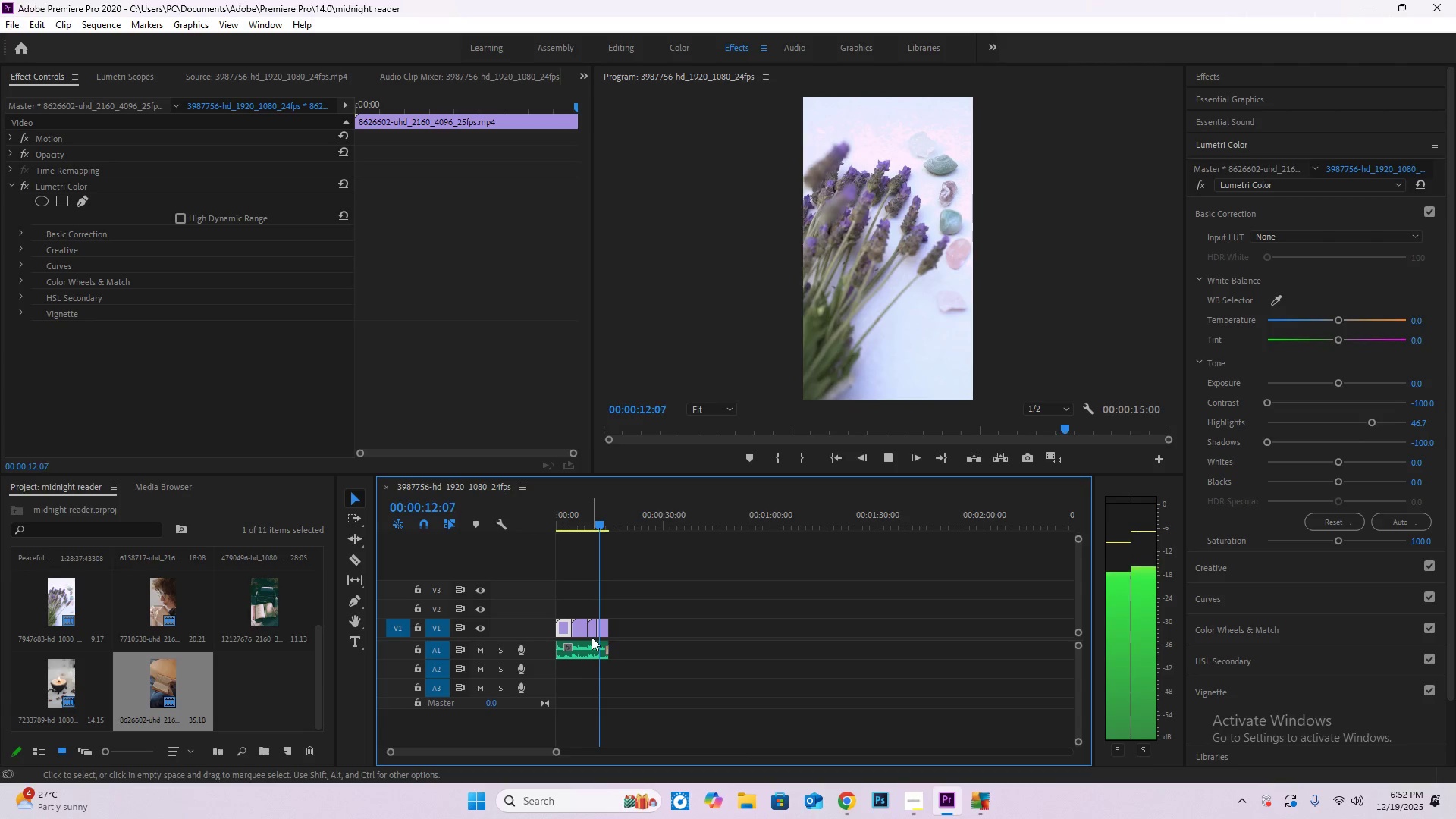 
hold_key(key=AltLeft, duration=1.14)
scroll: coordinate [600, 645], scroll_direction: up, amount: 20.0
 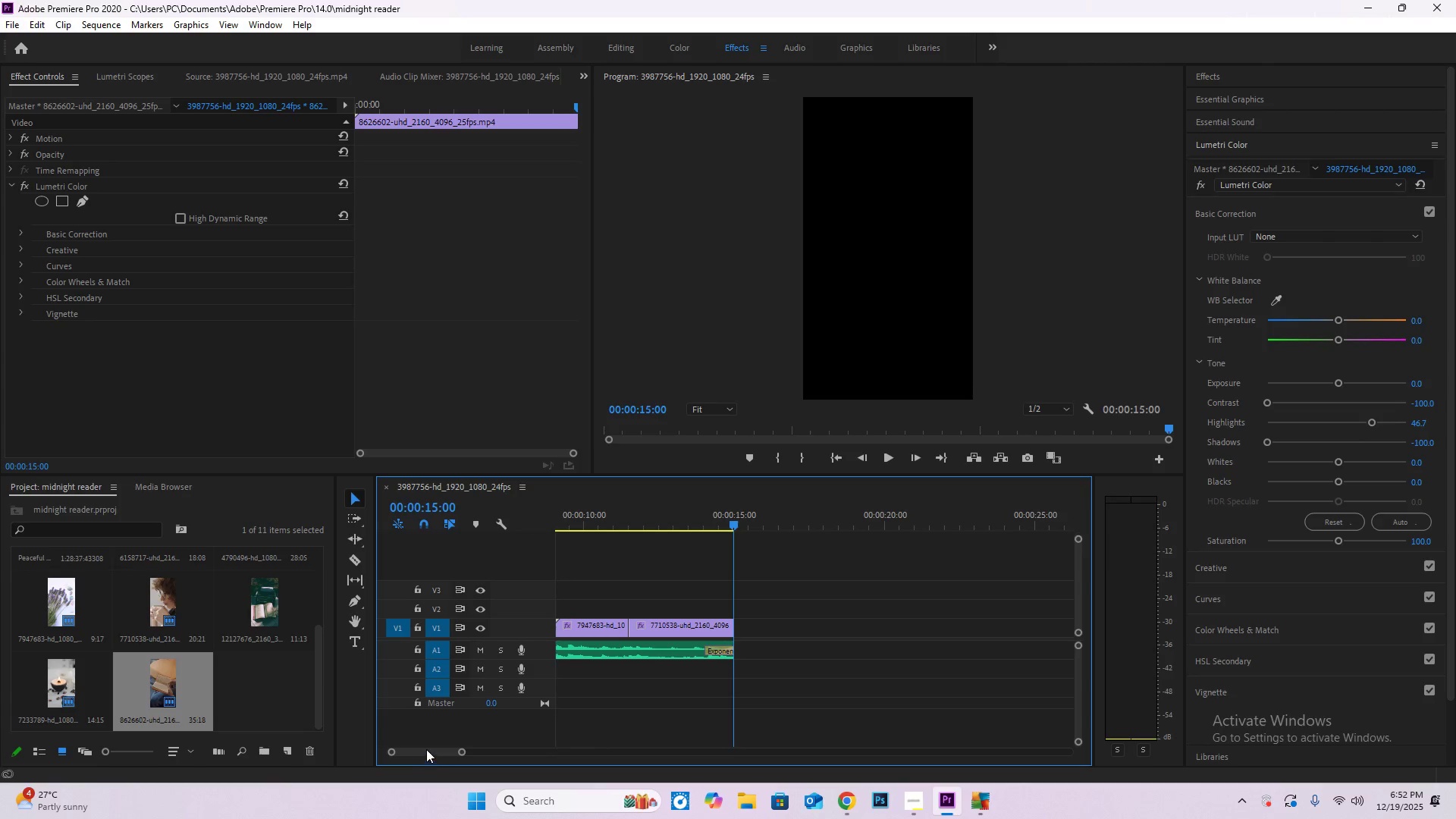 
left_click_drag(start_coordinate=[426, 749], to_coordinate=[347, 748])
 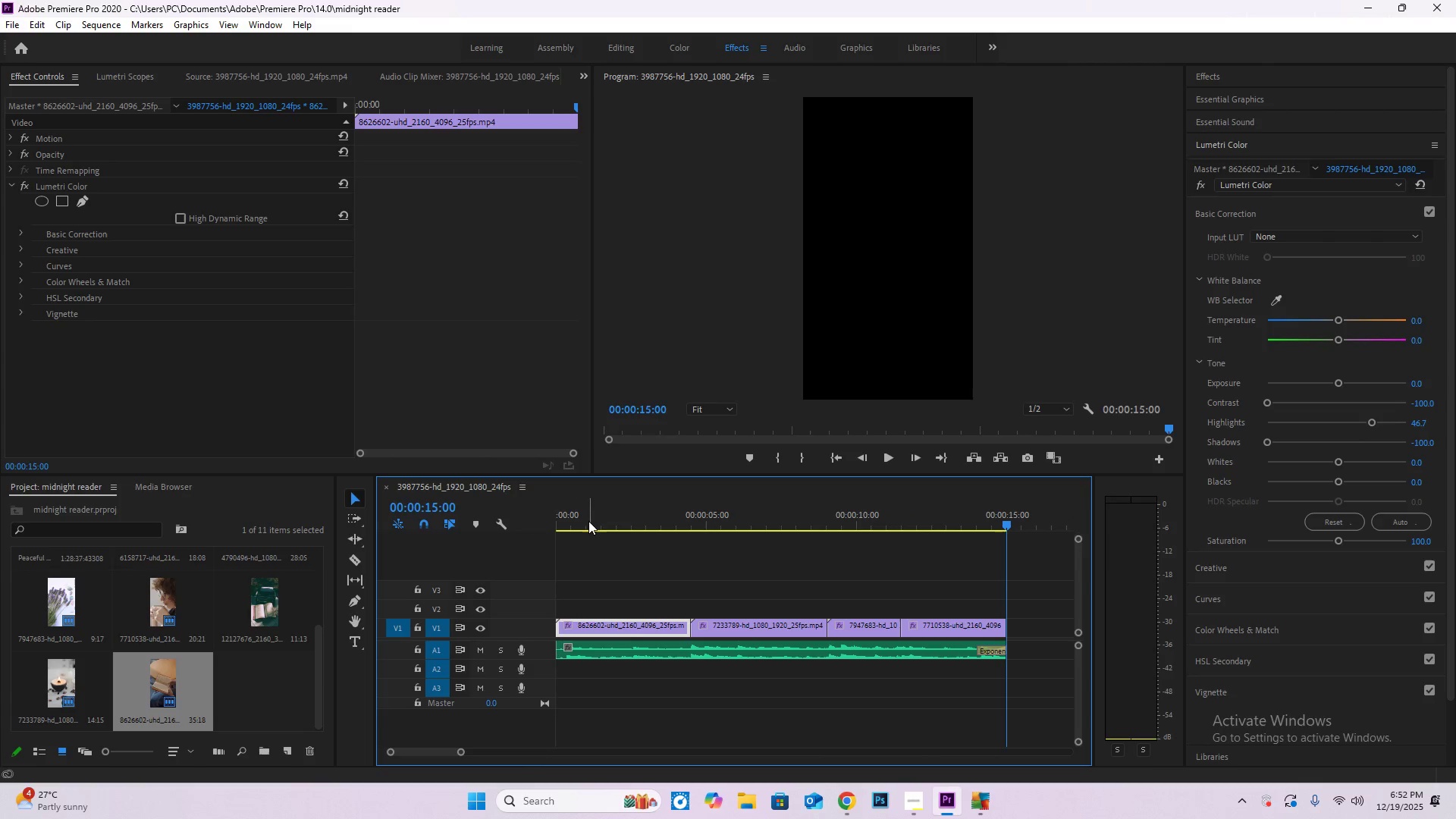 
left_click_drag(start_coordinate=[579, 520], to_coordinate=[513, 512])
 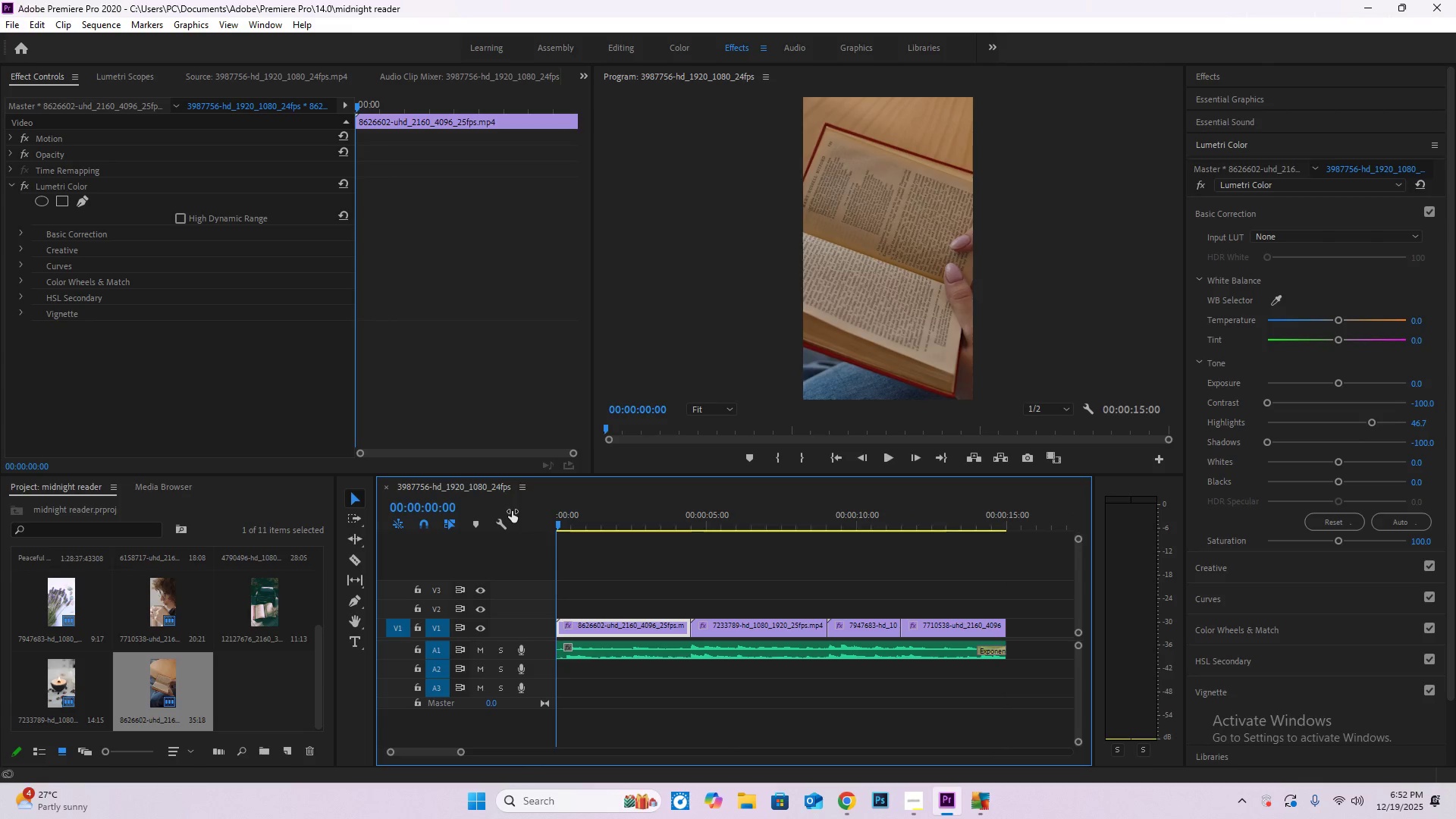 
key(Enter)
 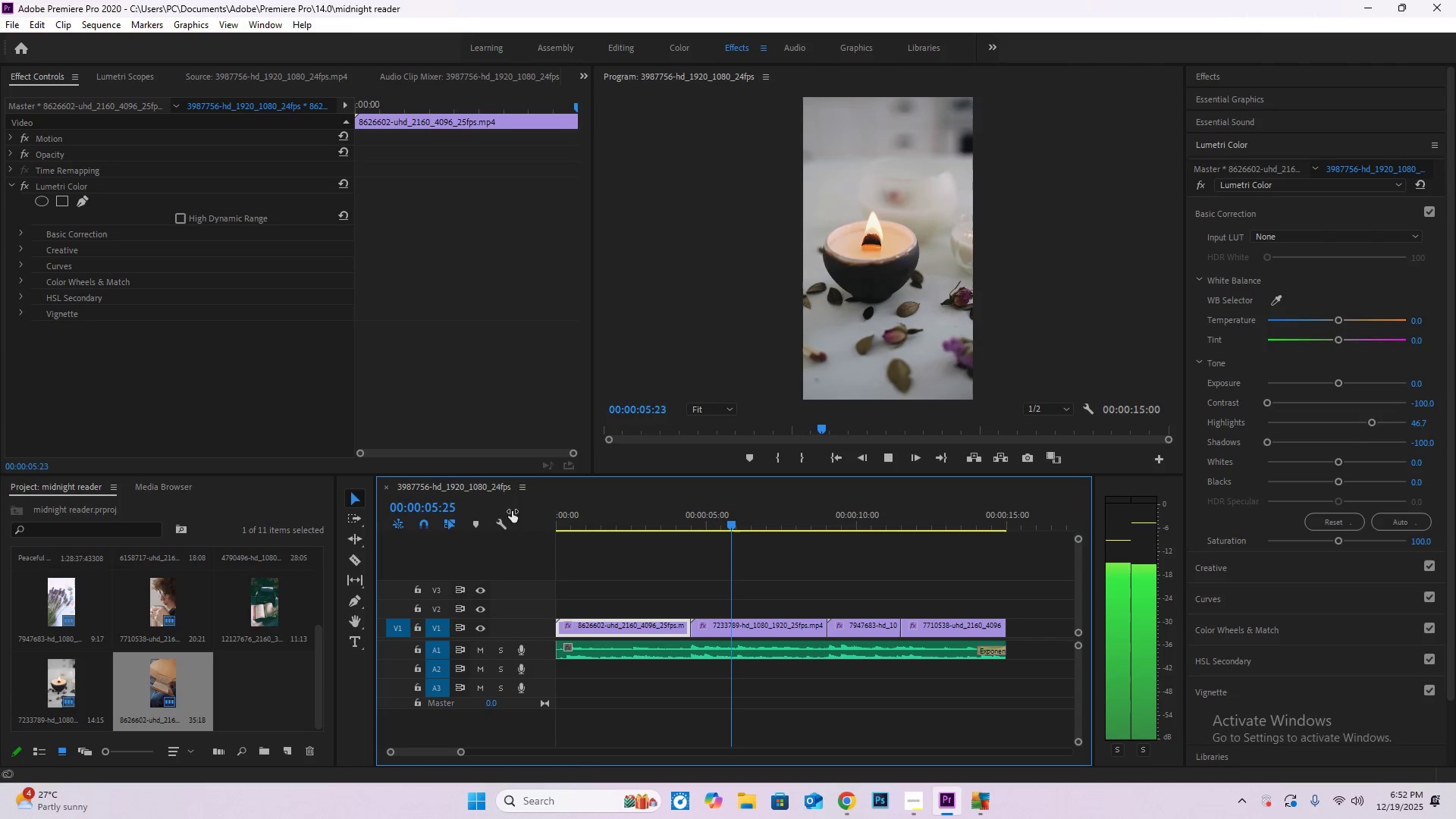 
wait(12.39)
 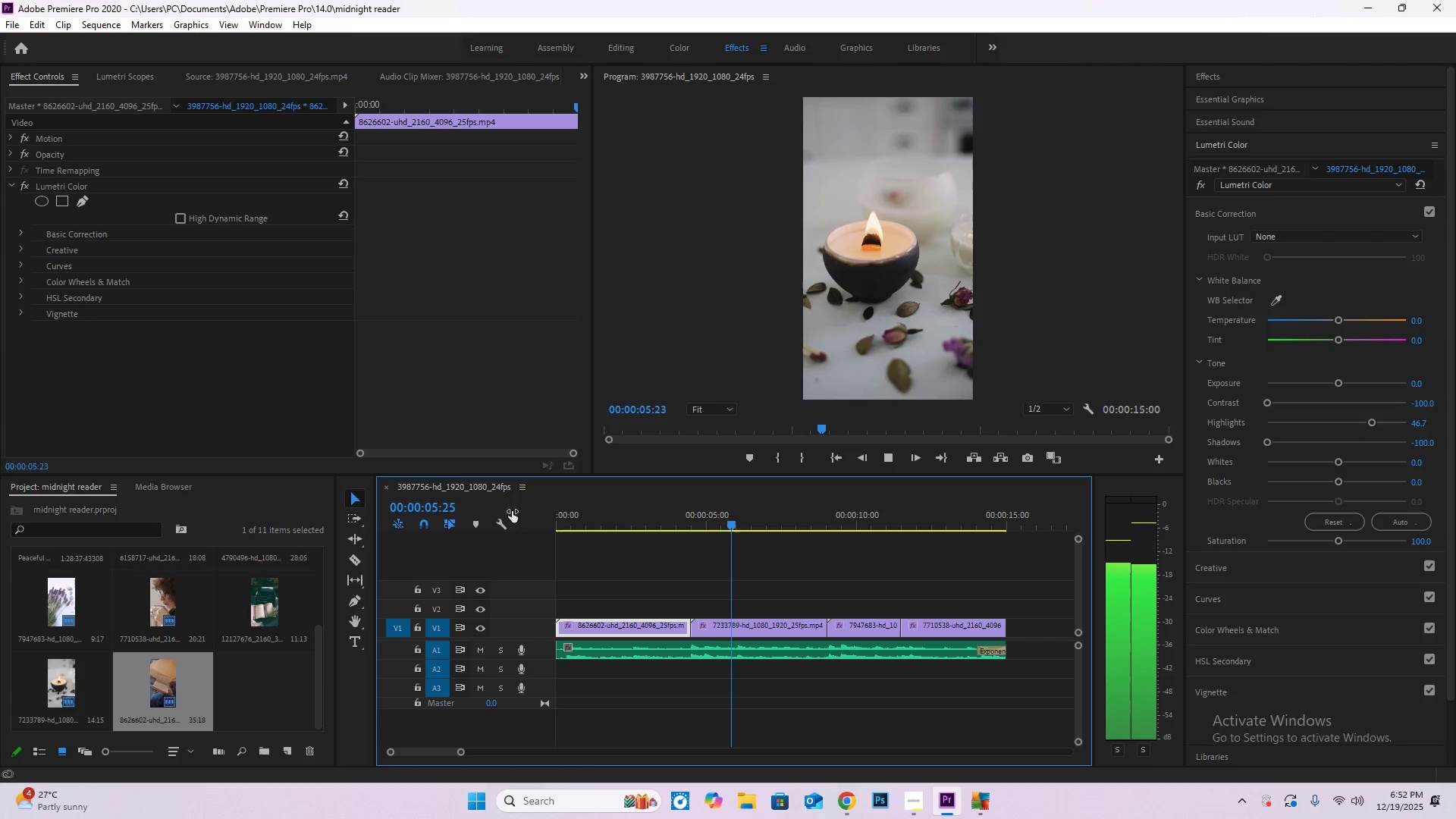 
left_click([908, 795])
 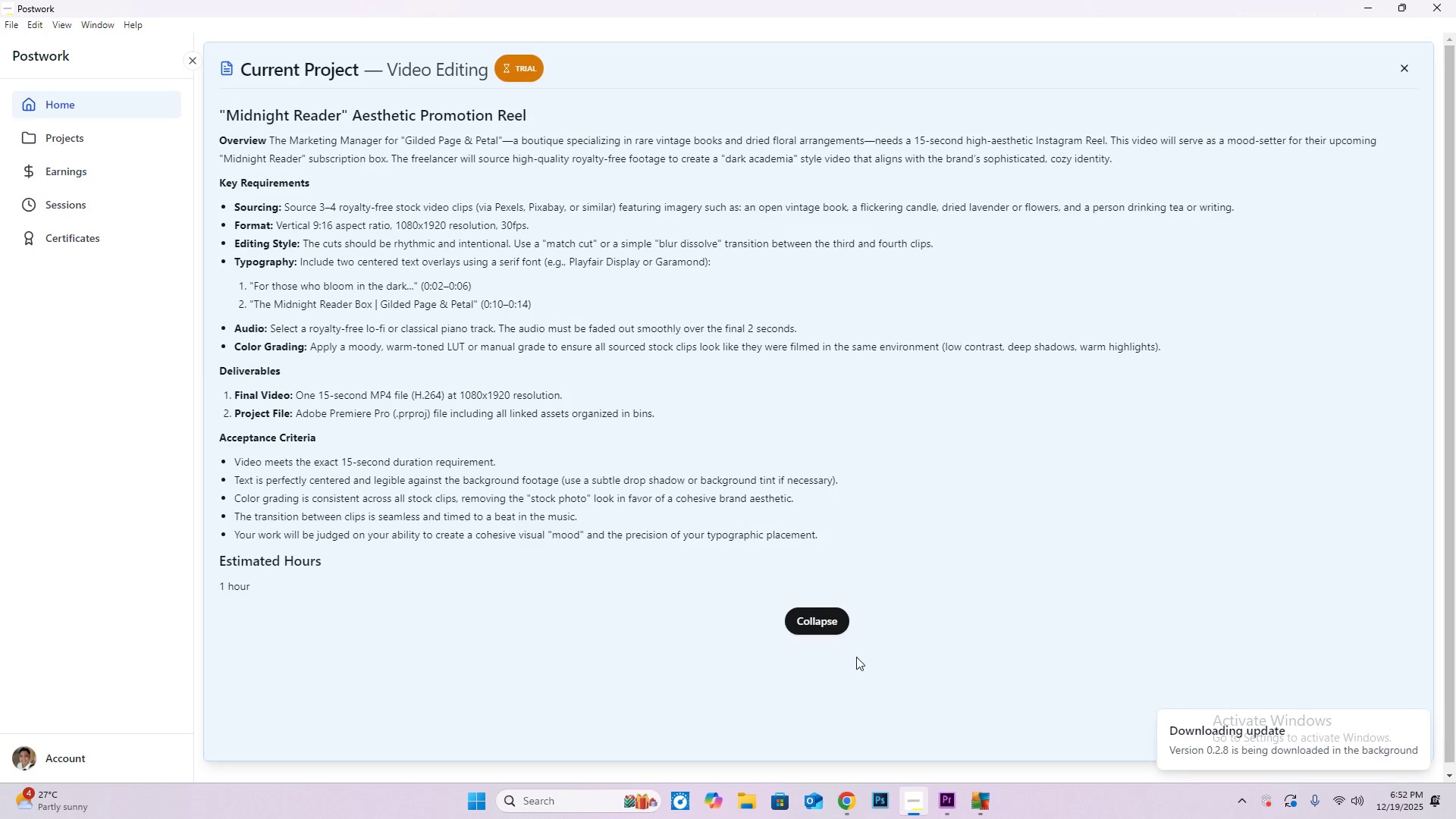 
left_click([821, 606])
 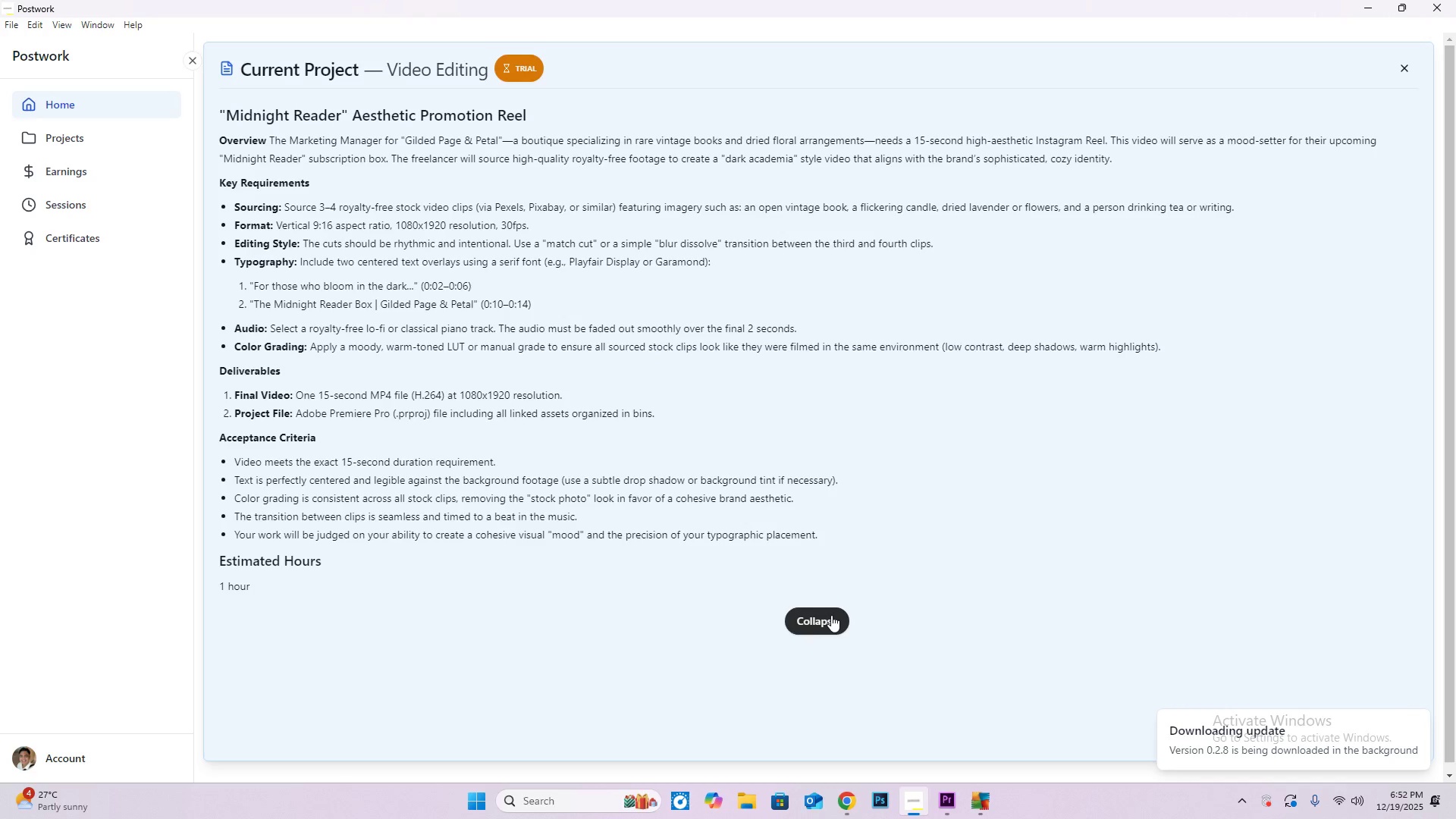 
left_click([831, 615])
 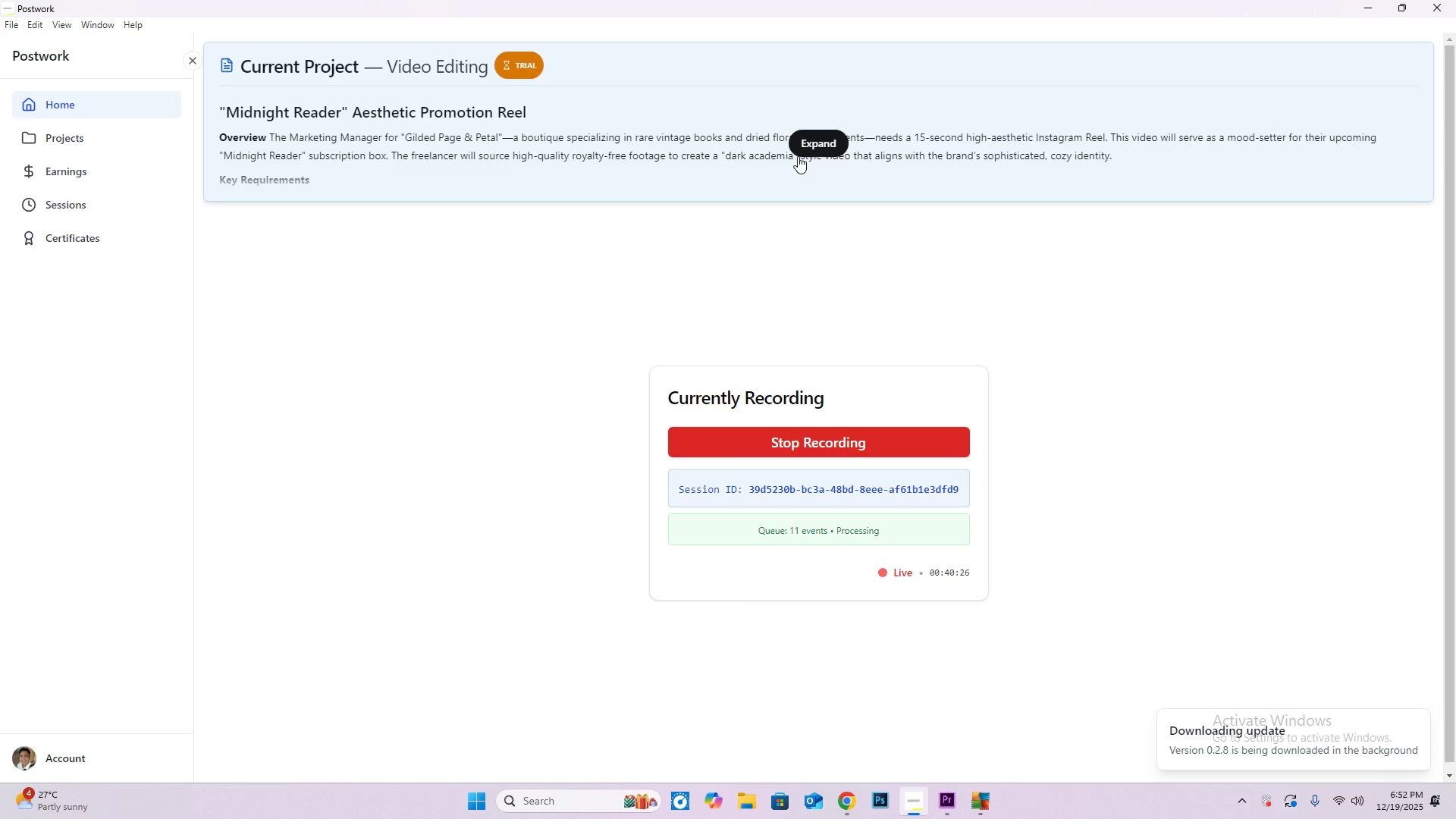 
left_click([810, 143])
 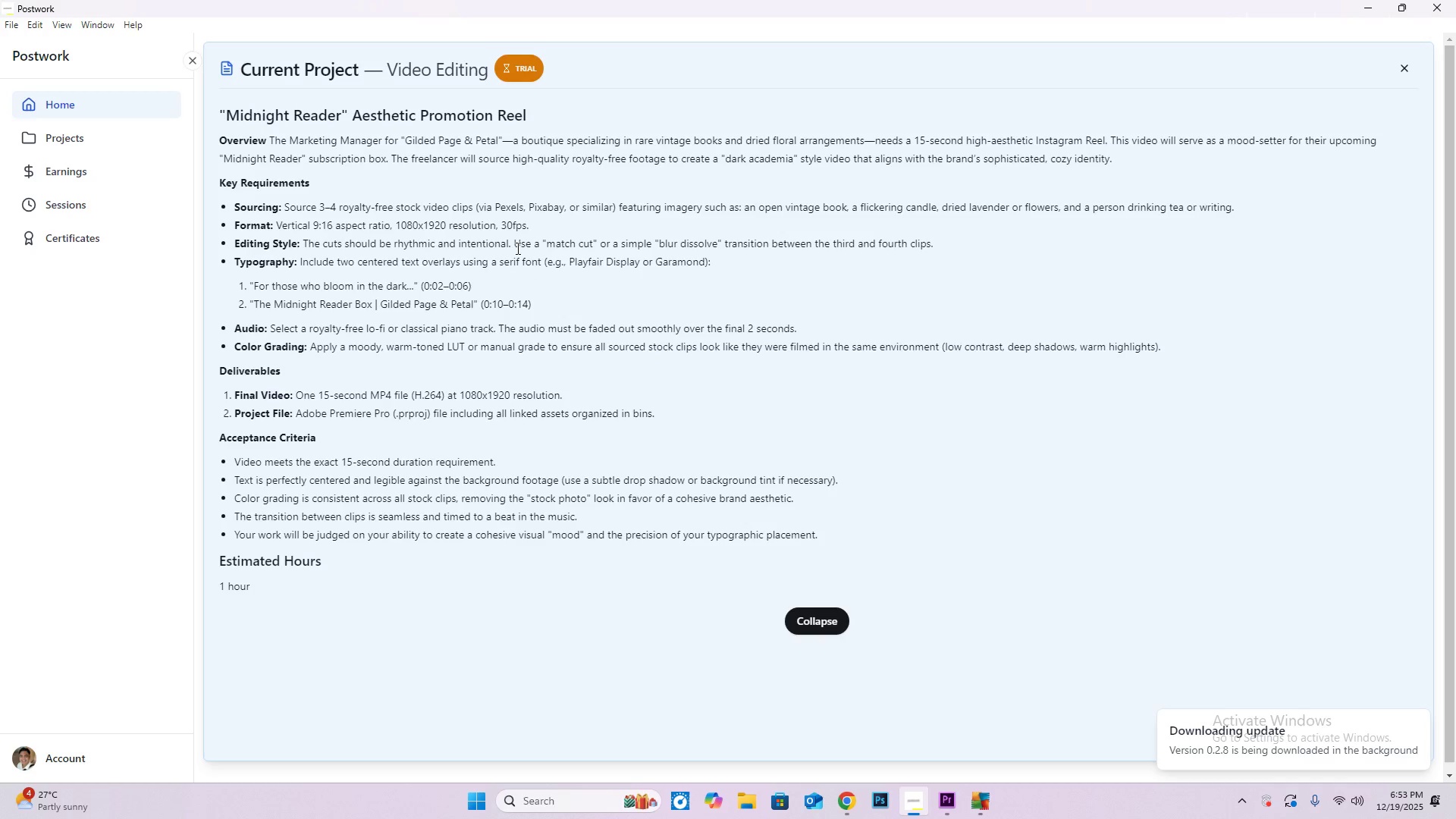 
wait(20.2)
 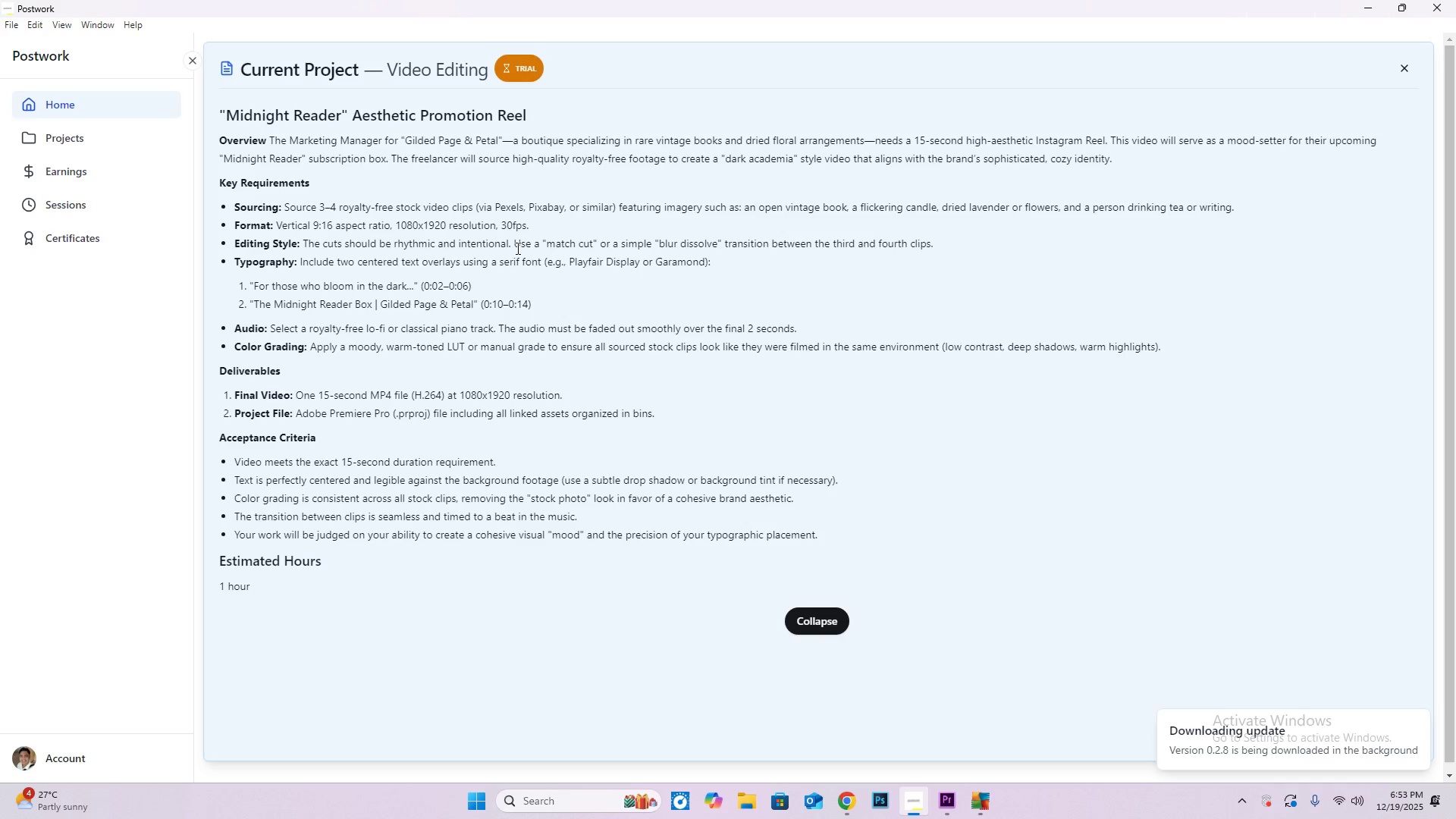 
left_click([845, 806])
 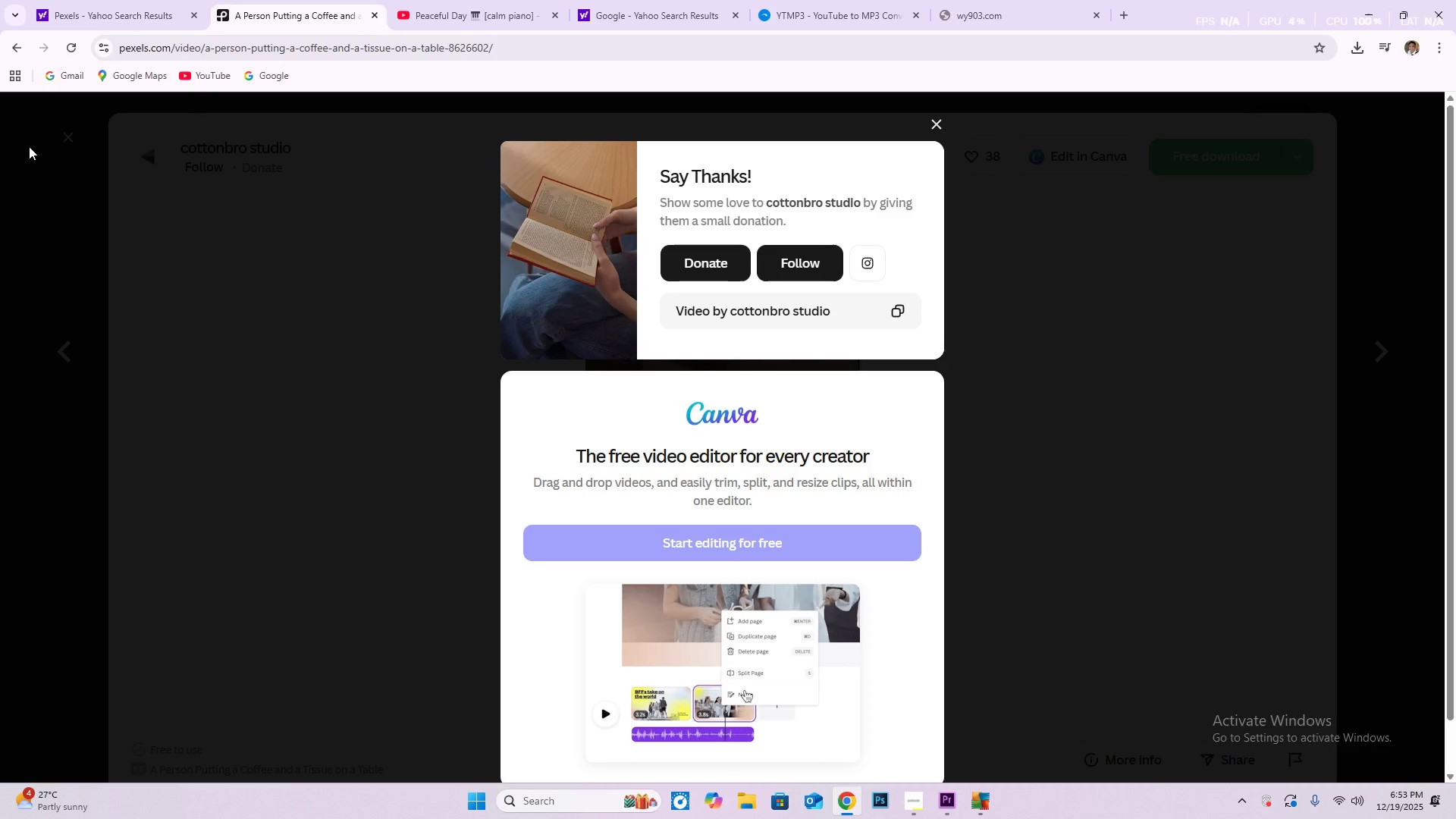 
left_click([71, 139])
 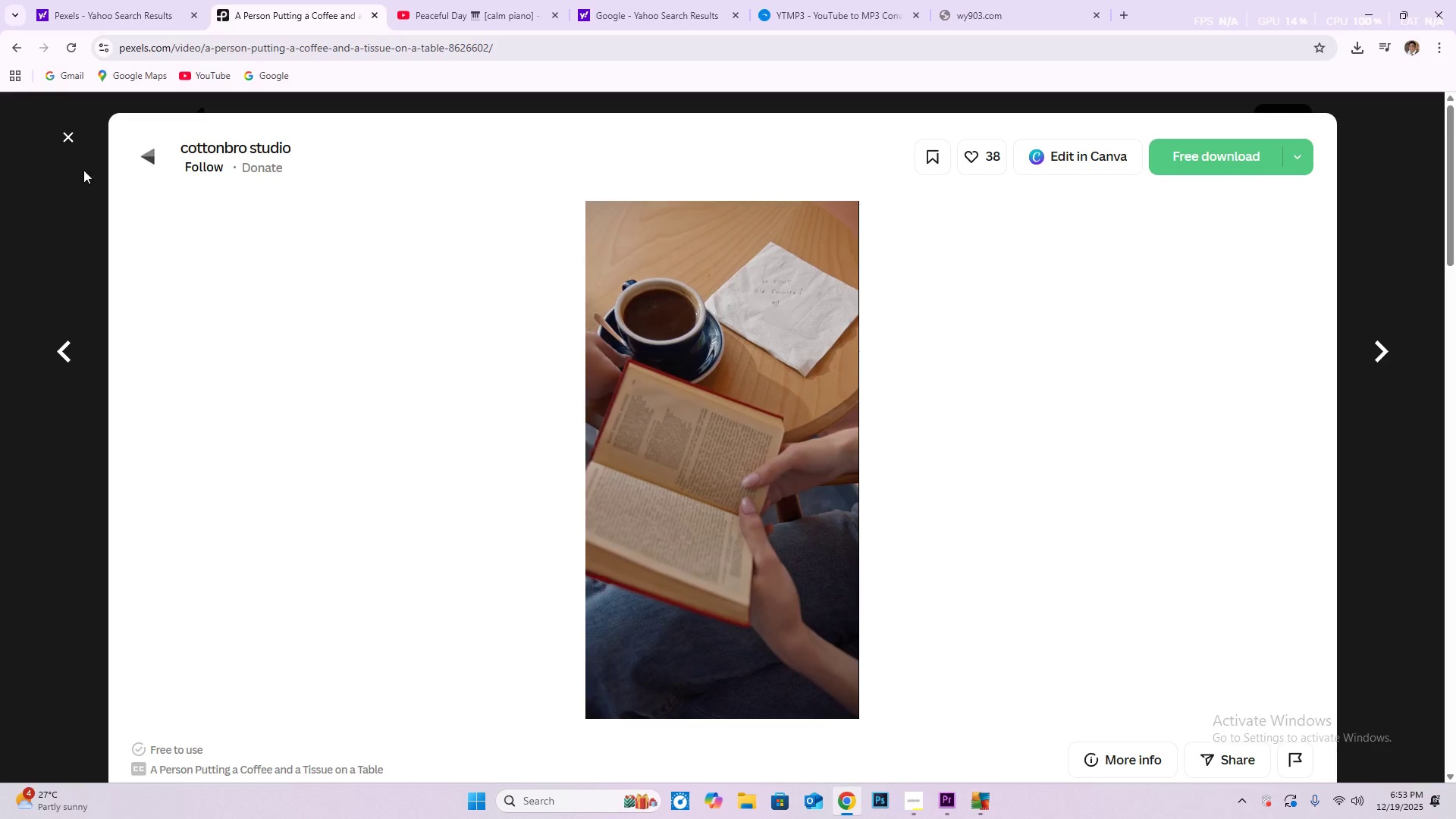 
left_click([69, 140])
 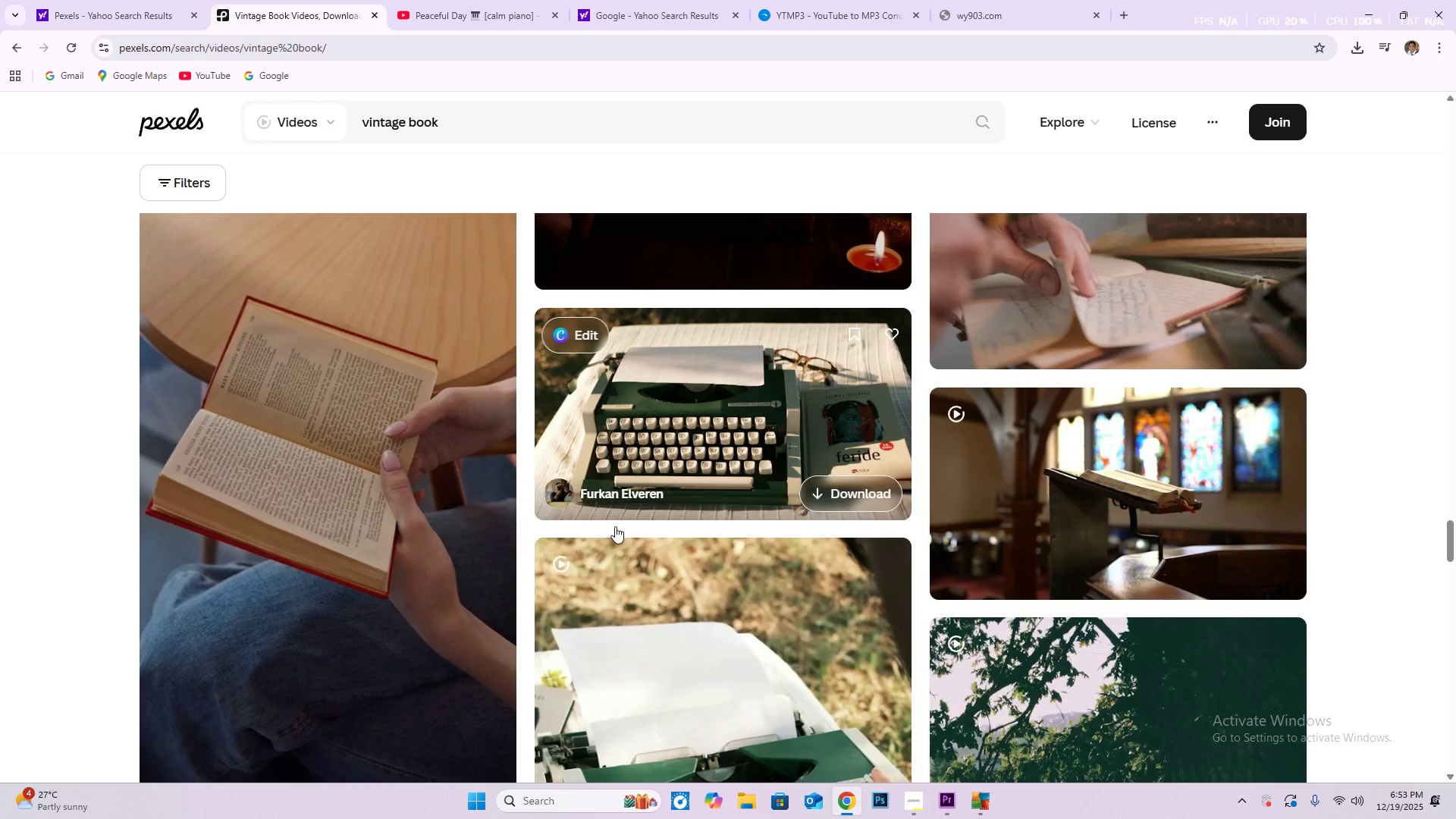 
scroll: coordinate [647, 524], scroll_direction: down, amount: 45.0
 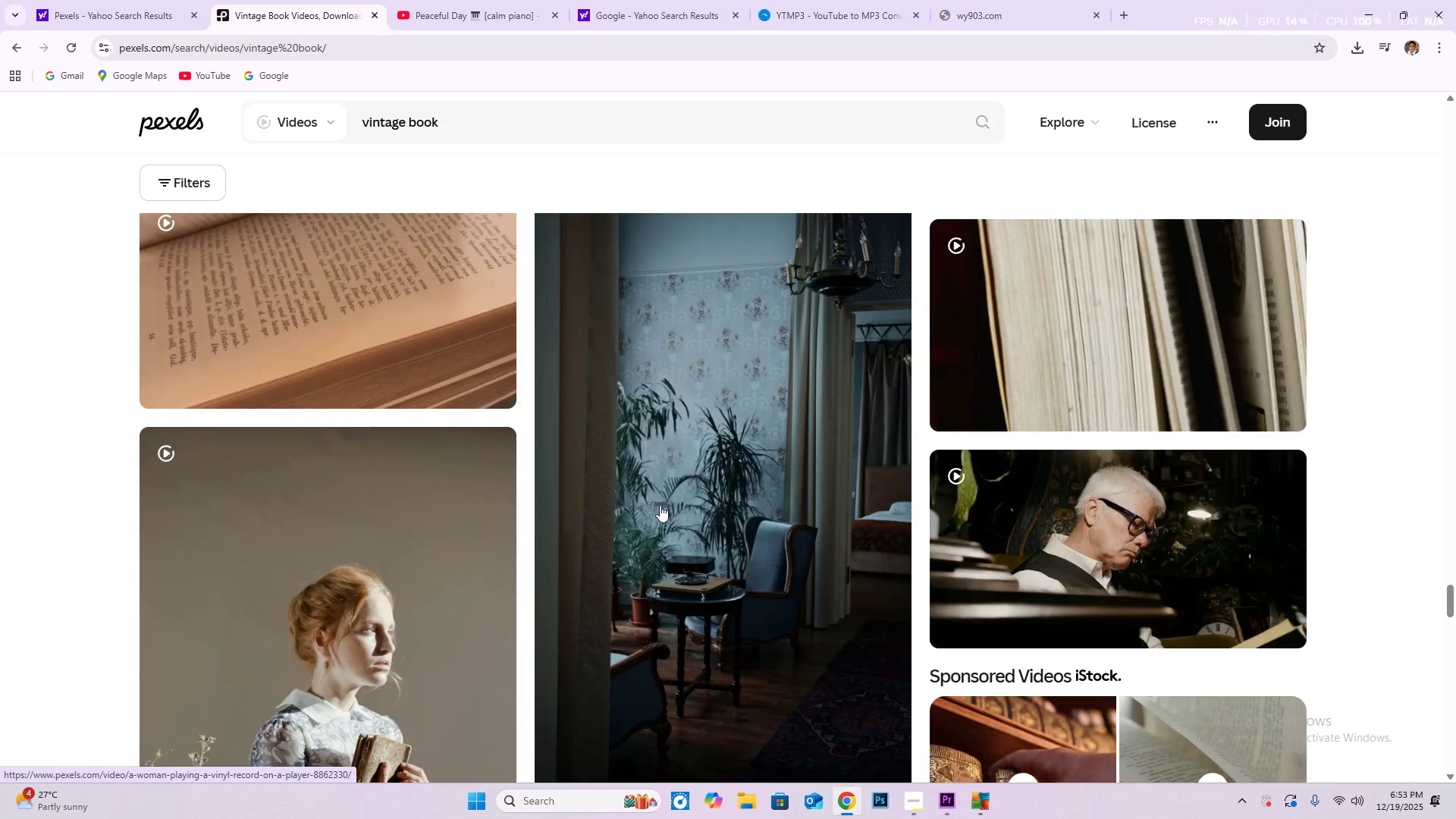 
scroll: coordinate [728, 495], scroll_direction: up, amount: 9.0
 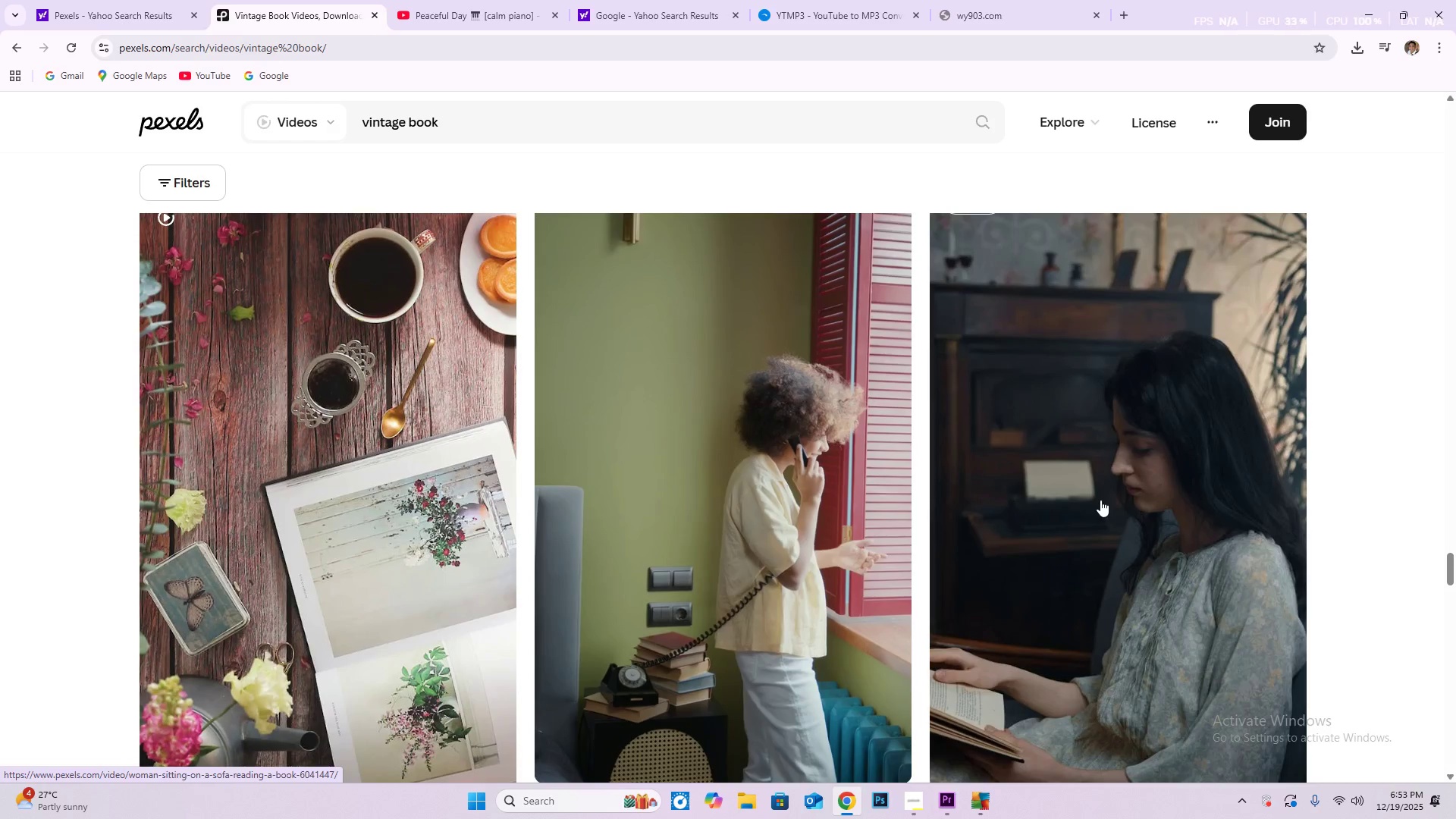 
left_click([1100, 500])
 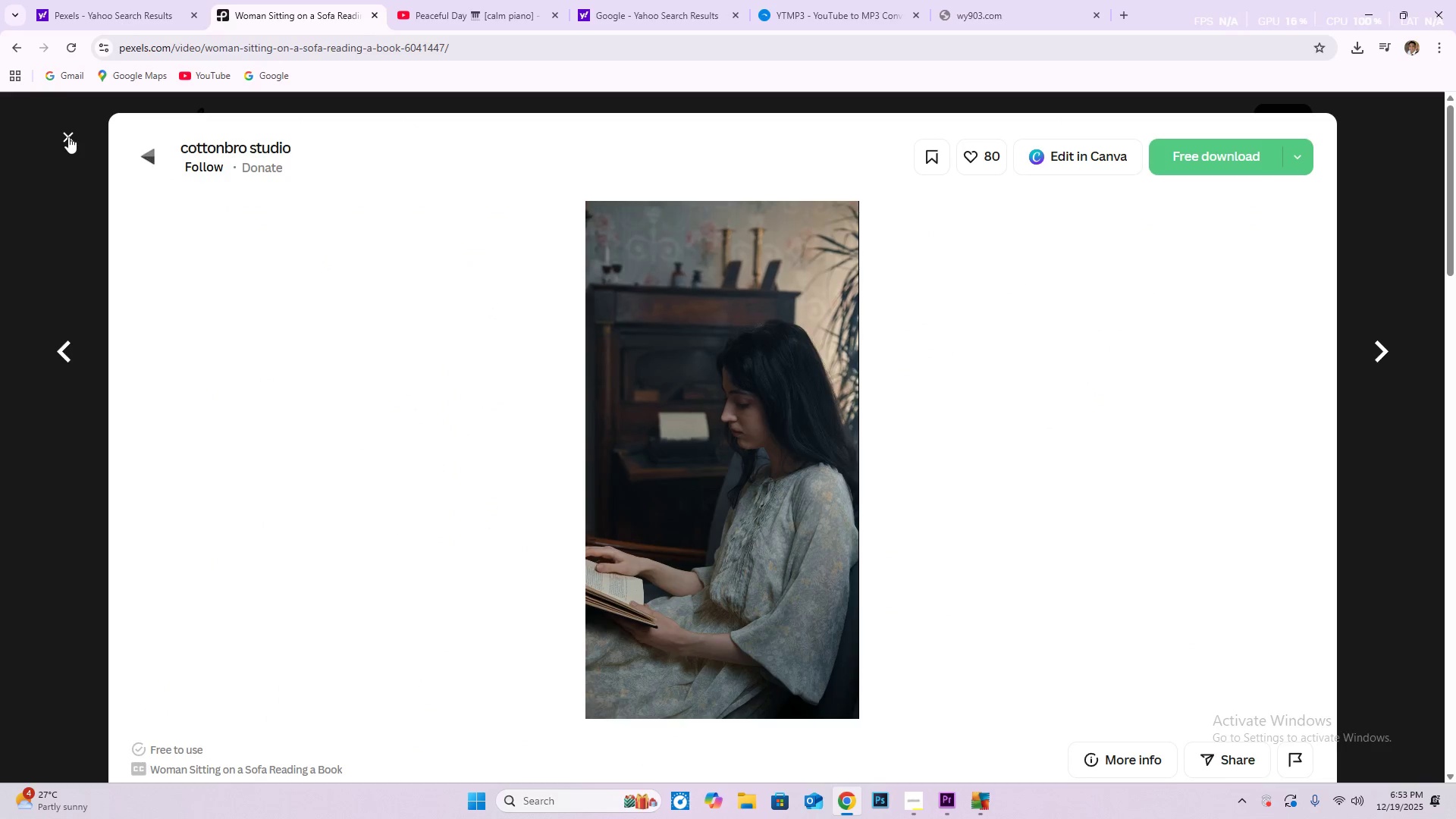 
wait(5.42)
 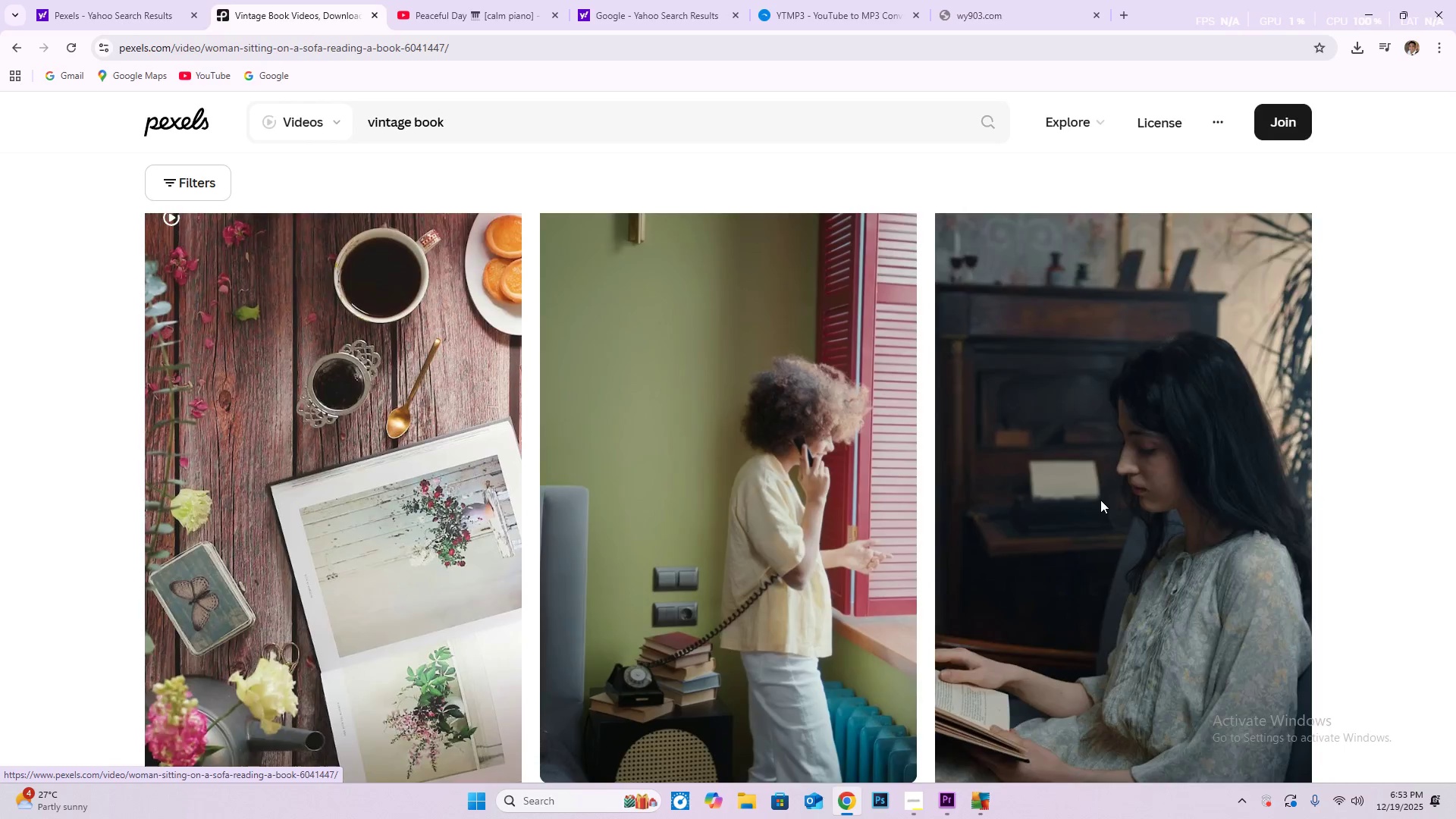 
left_click([68, 136])
 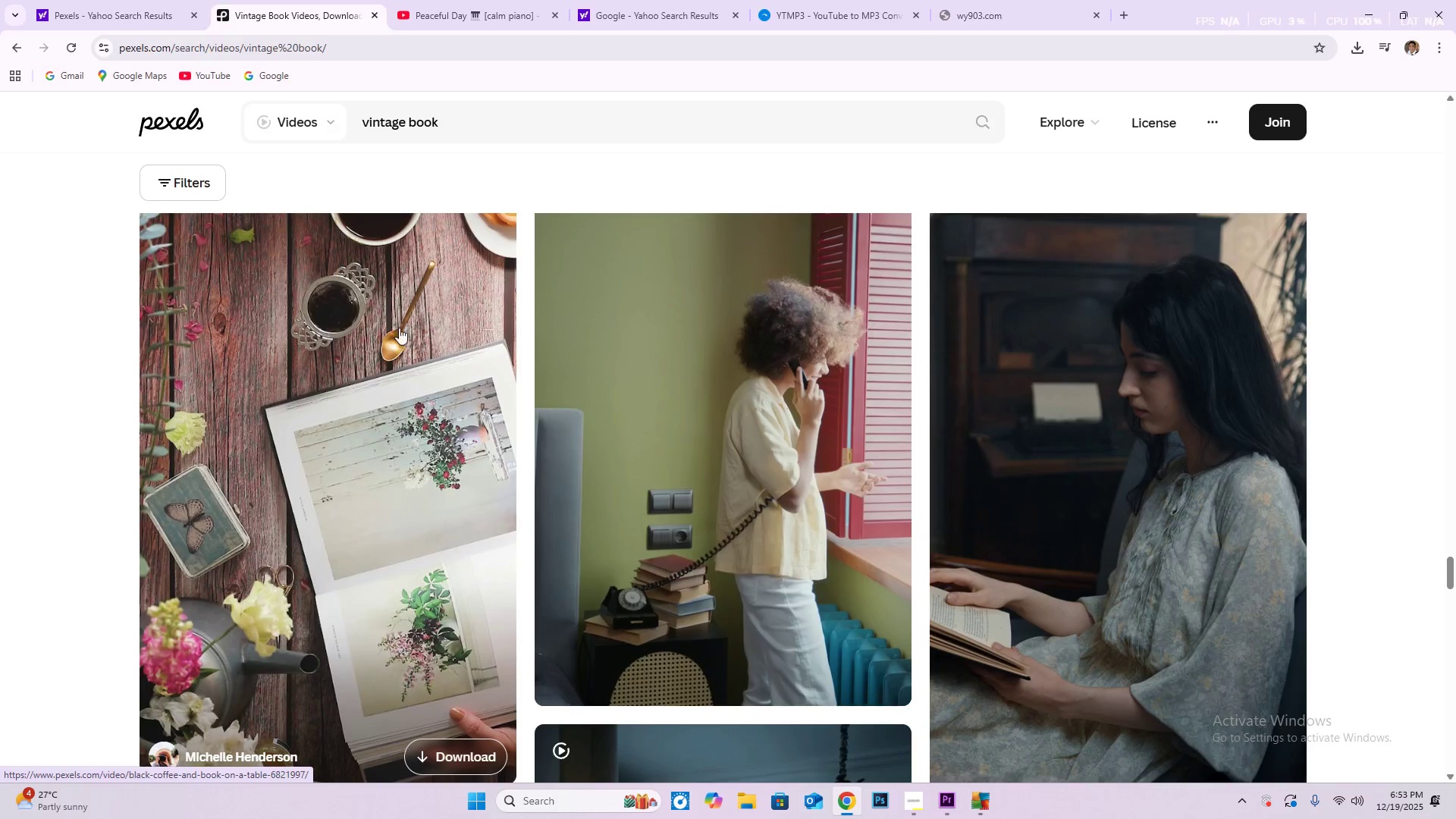 
scroll: coordinate [756, 477], scroll_direction: down, amount: 13.0
 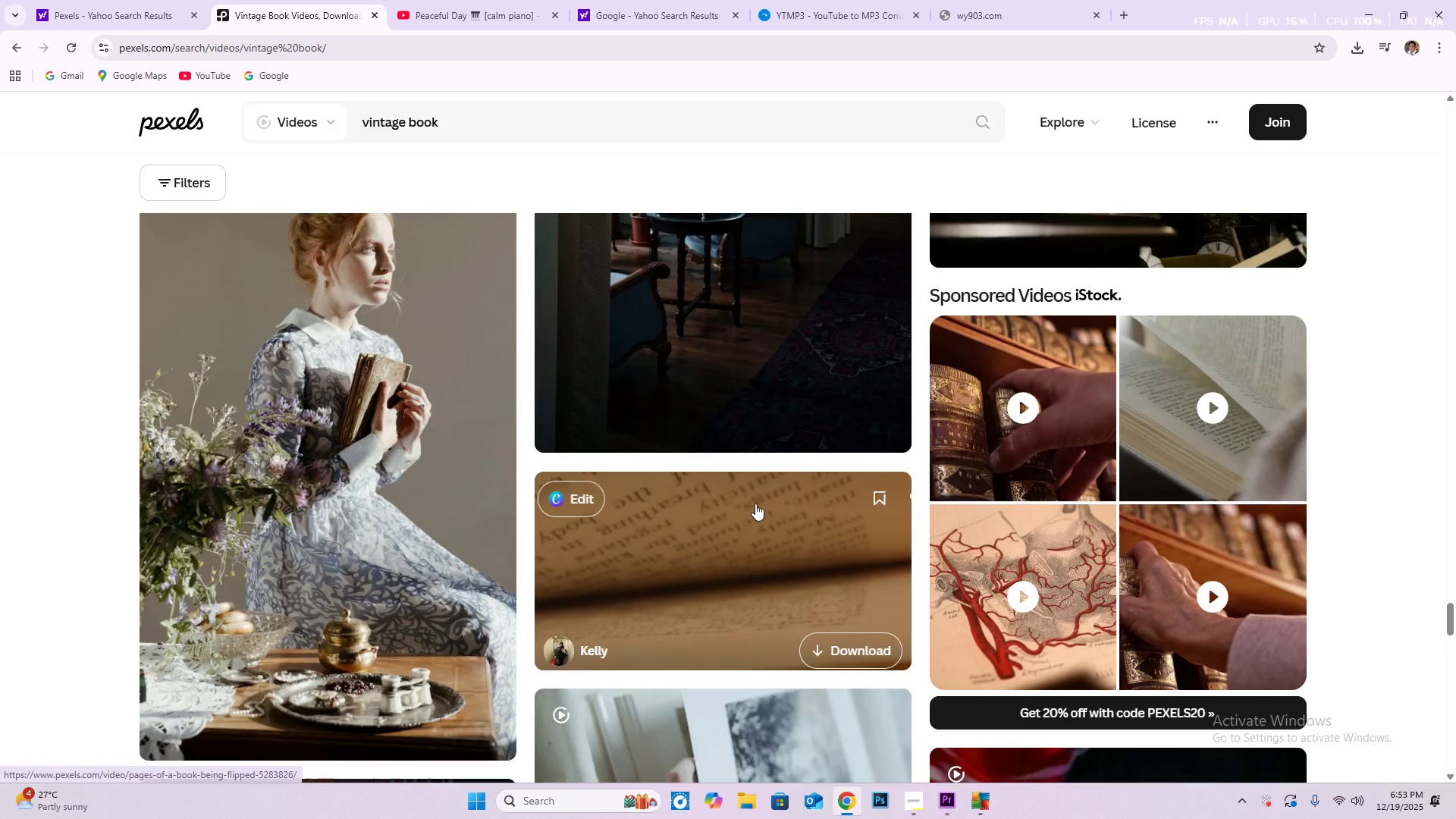 
scroll: coordinate [755, 505], scroll_direction: up, amount: 5.0
 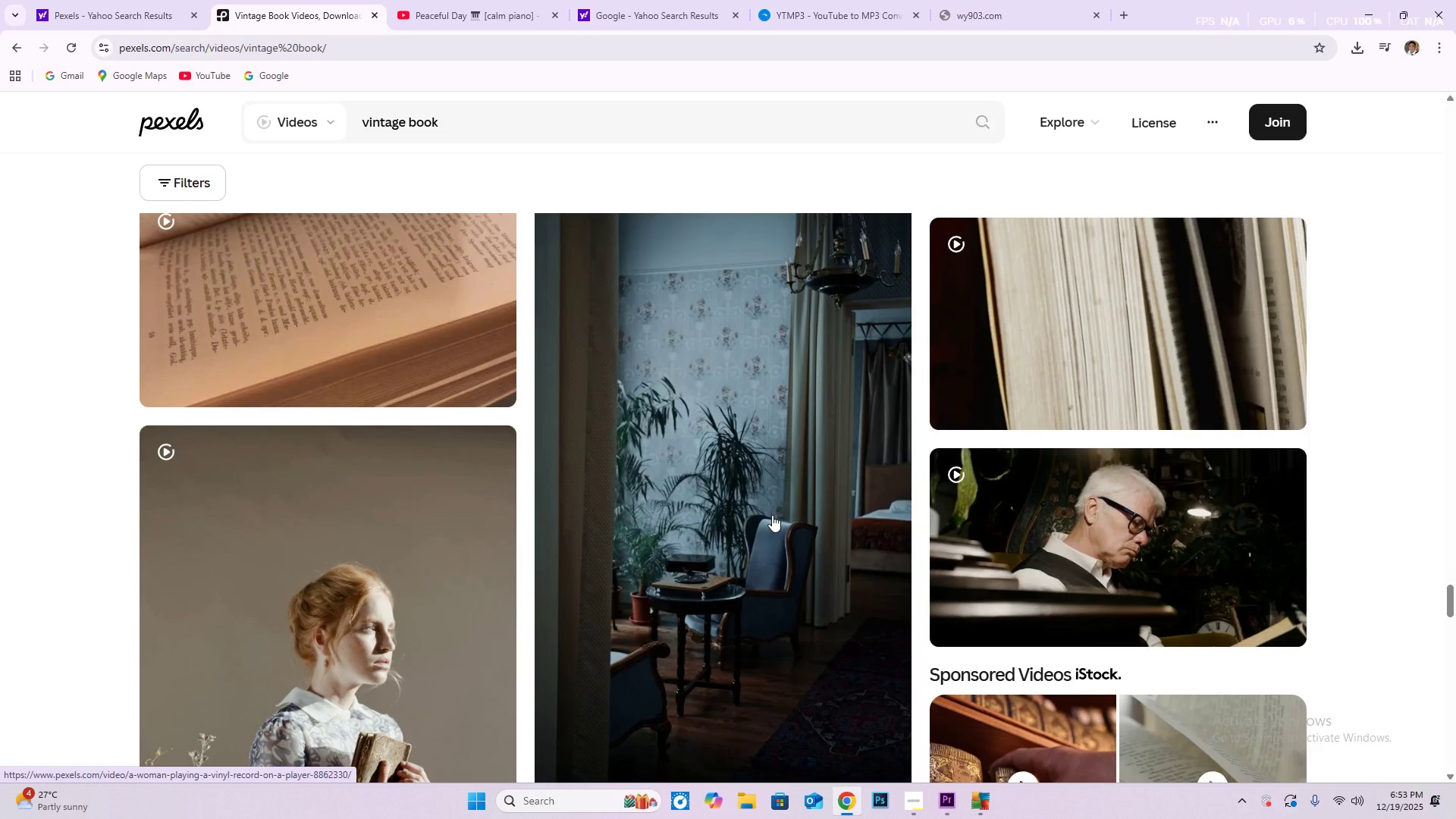 
scroll: coordinate [807, 543], scroll_direction: down, amount: 25.0
 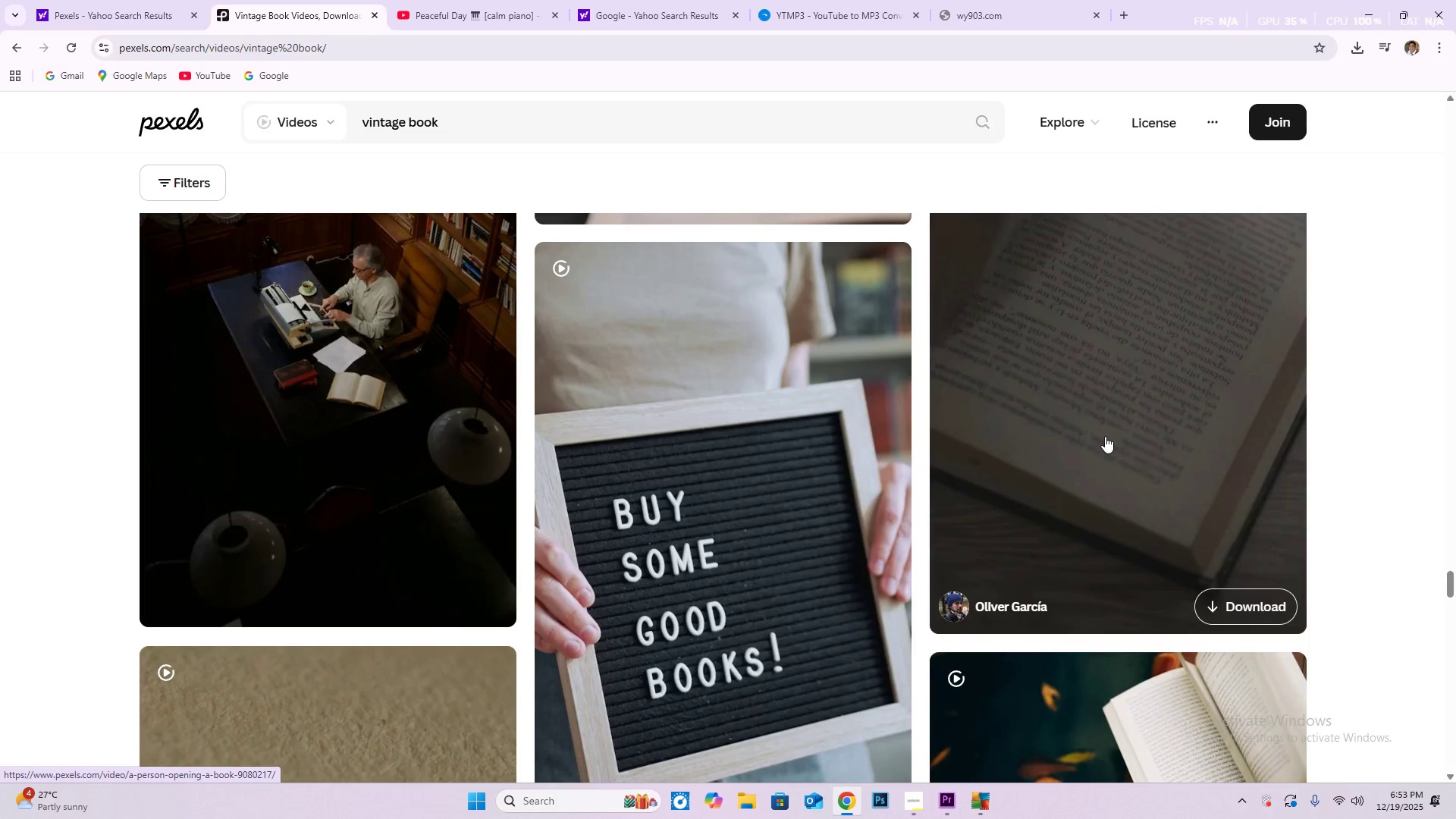 
scroll: coordinate [1136, 460], scroll_direction: up, amount: 2.0
 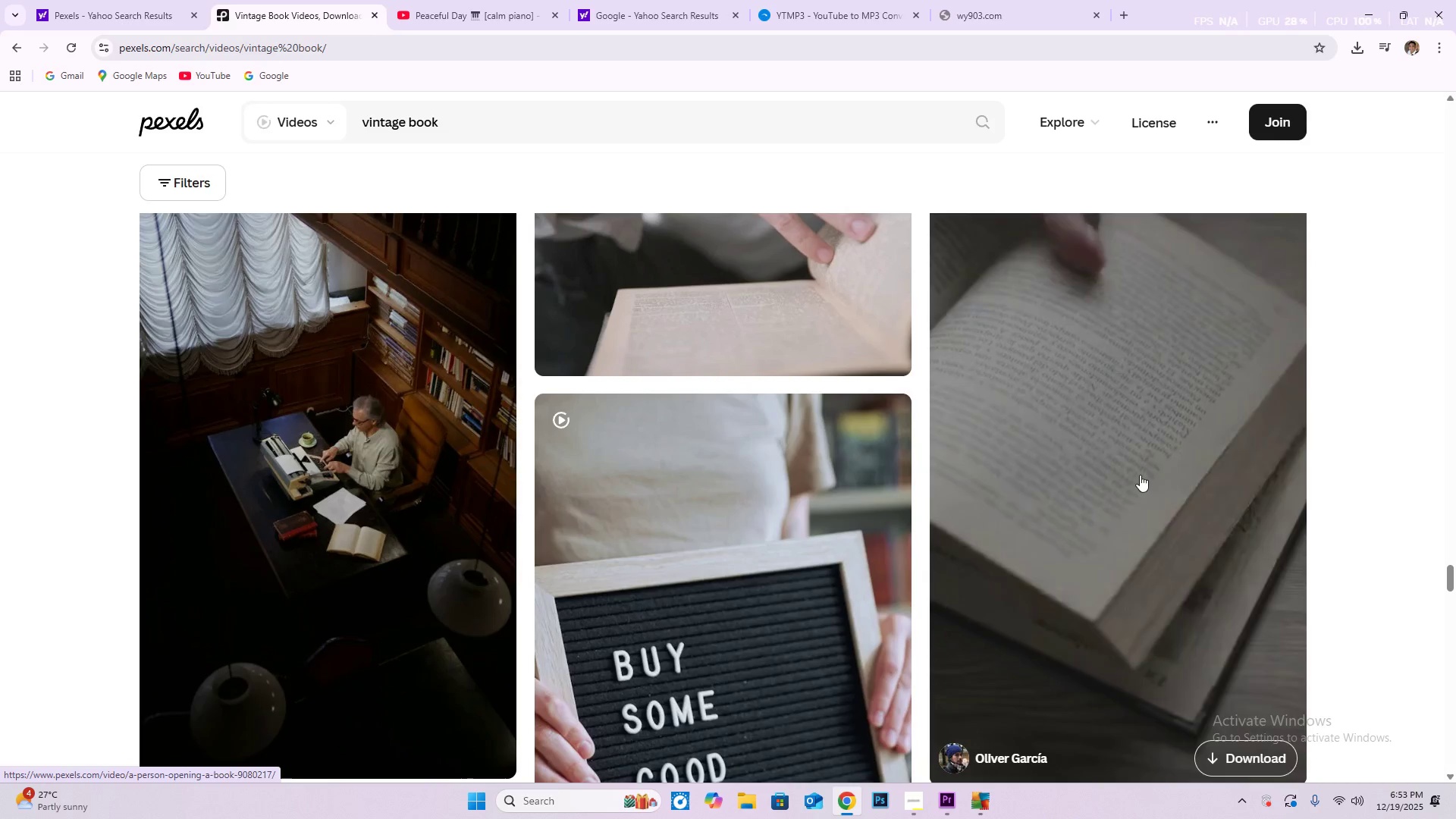 
left_click([1140, 474])
 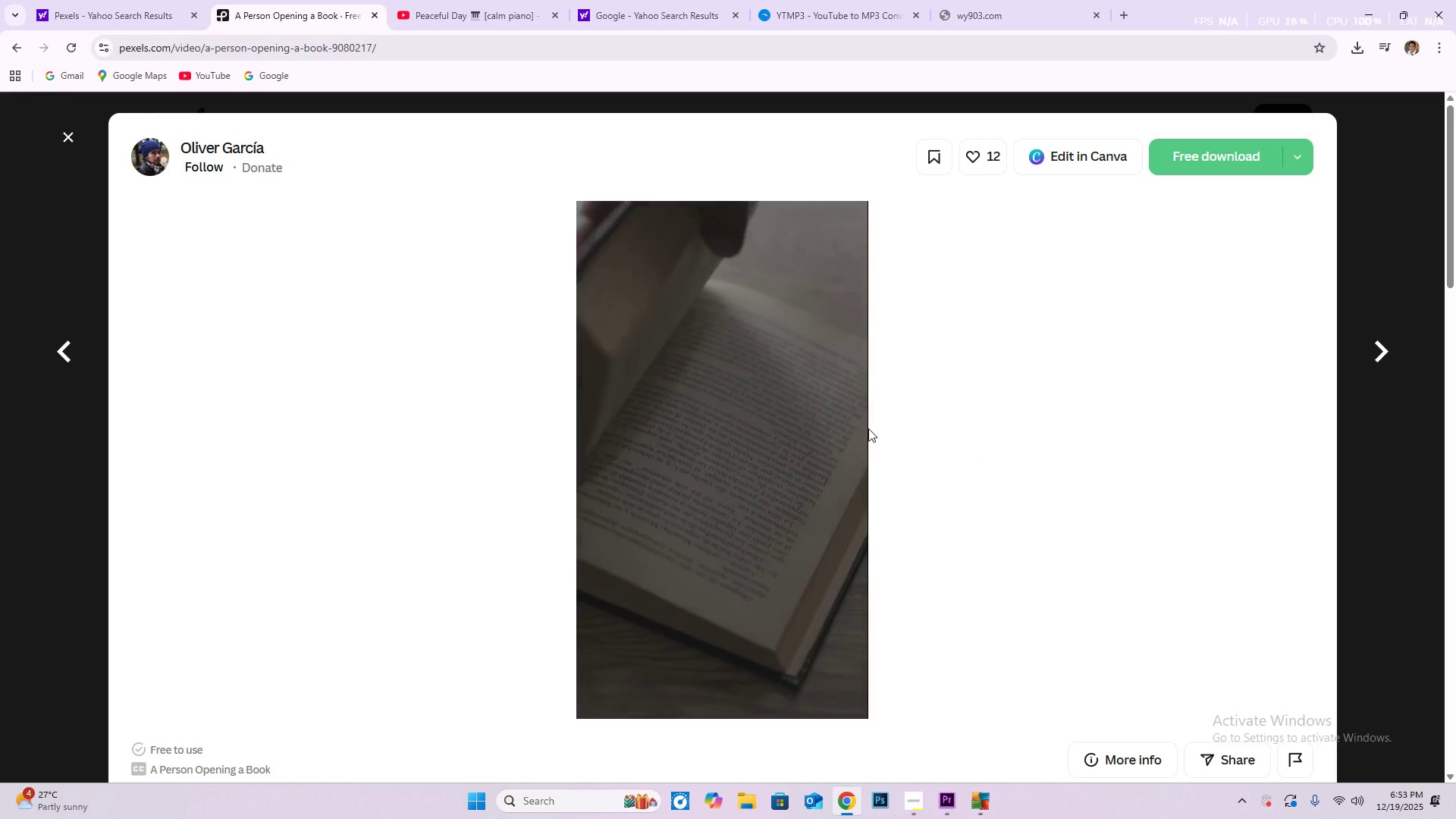 
wait(6.0)
 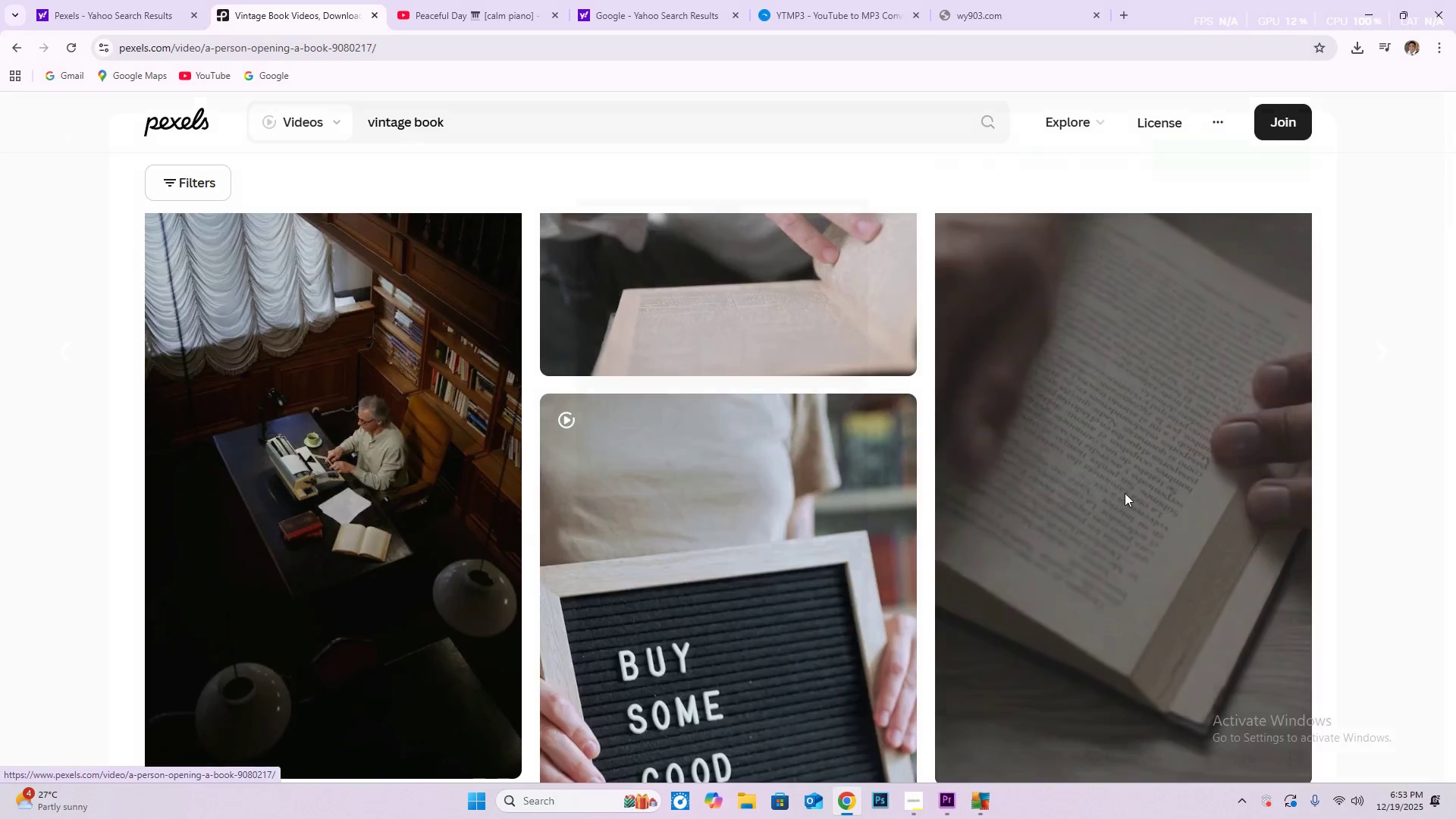 
left_click([1179, 165])
 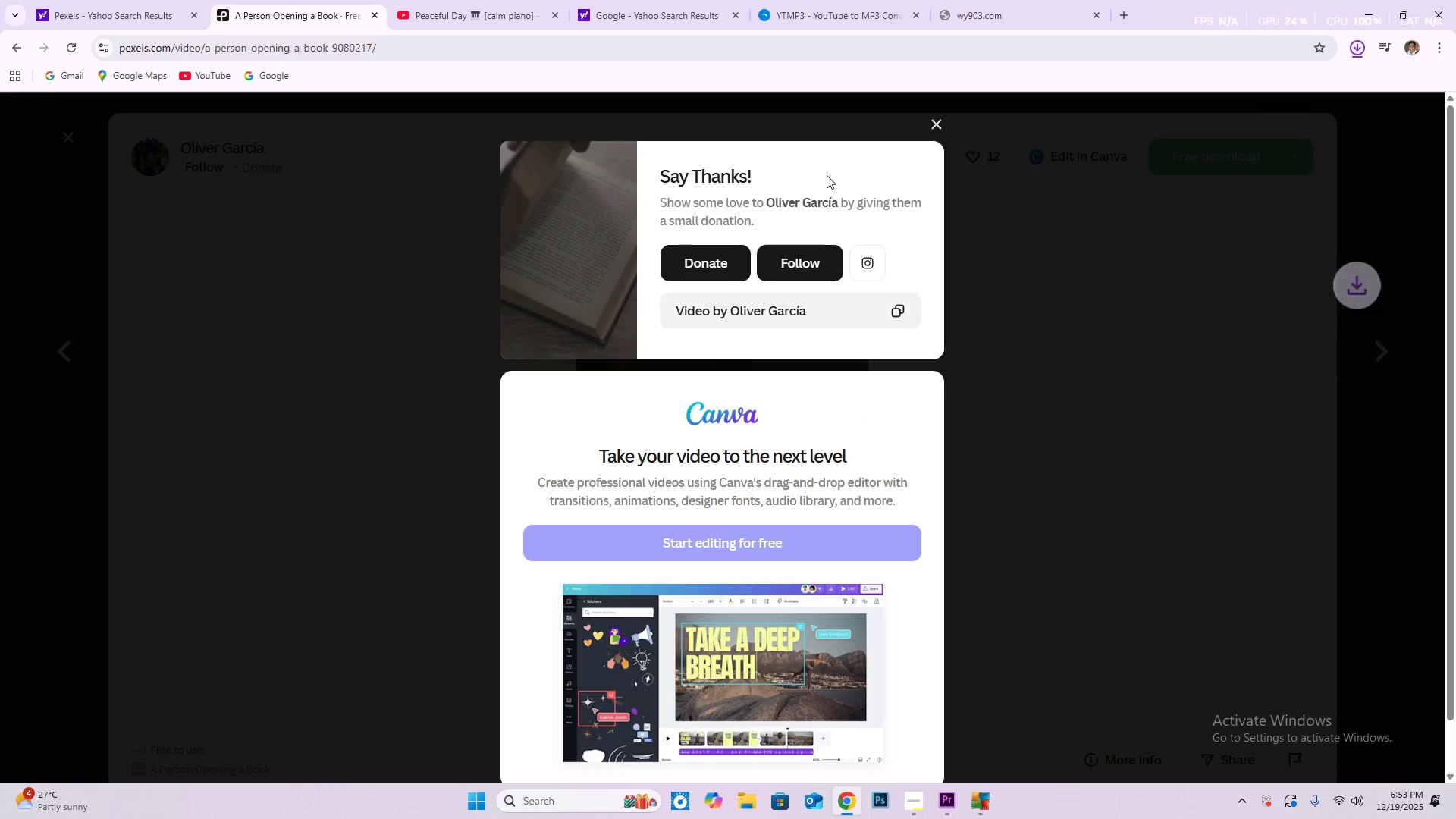 
left_click([939, 128])
 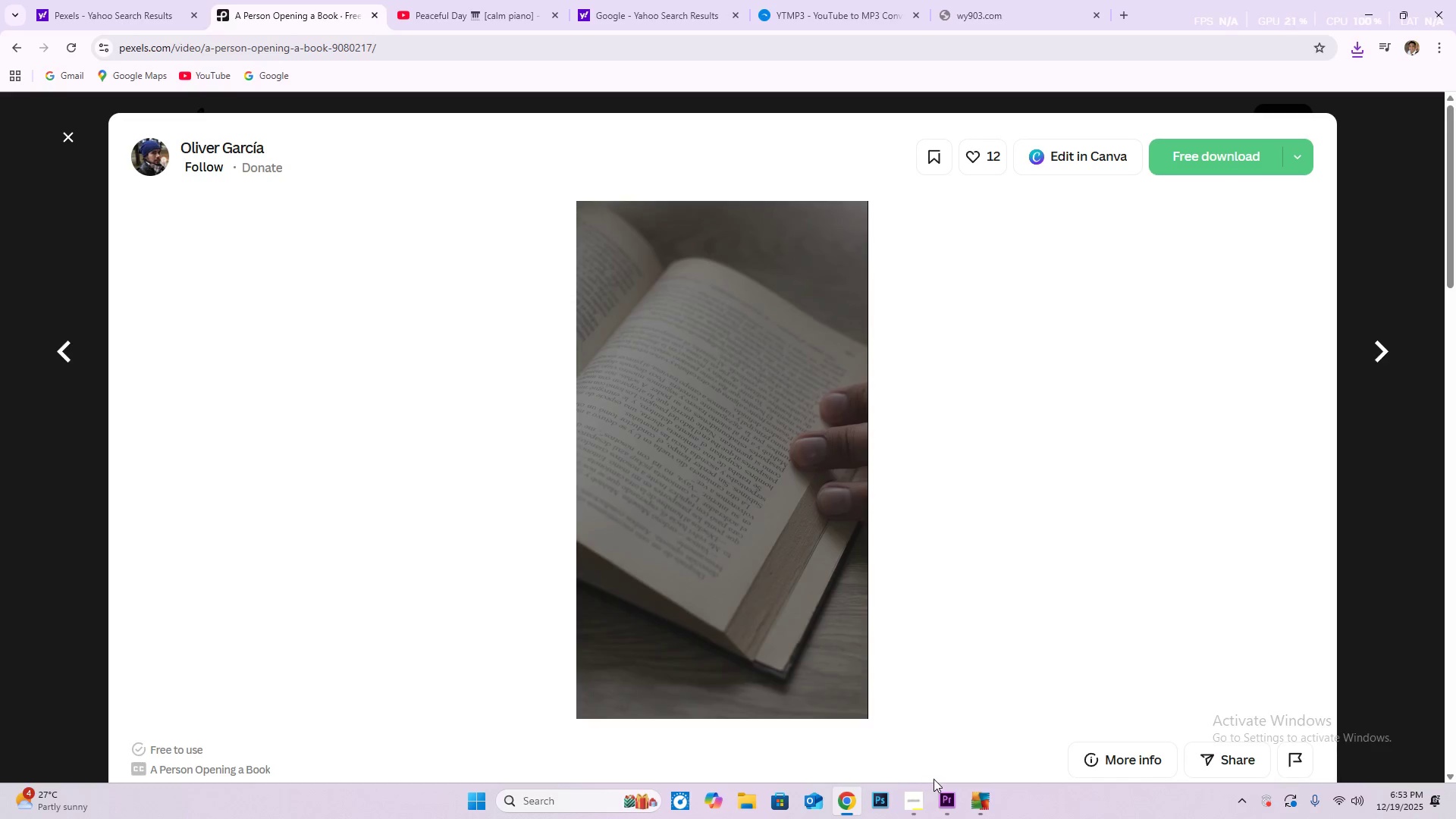 
left_click([943, 804])
 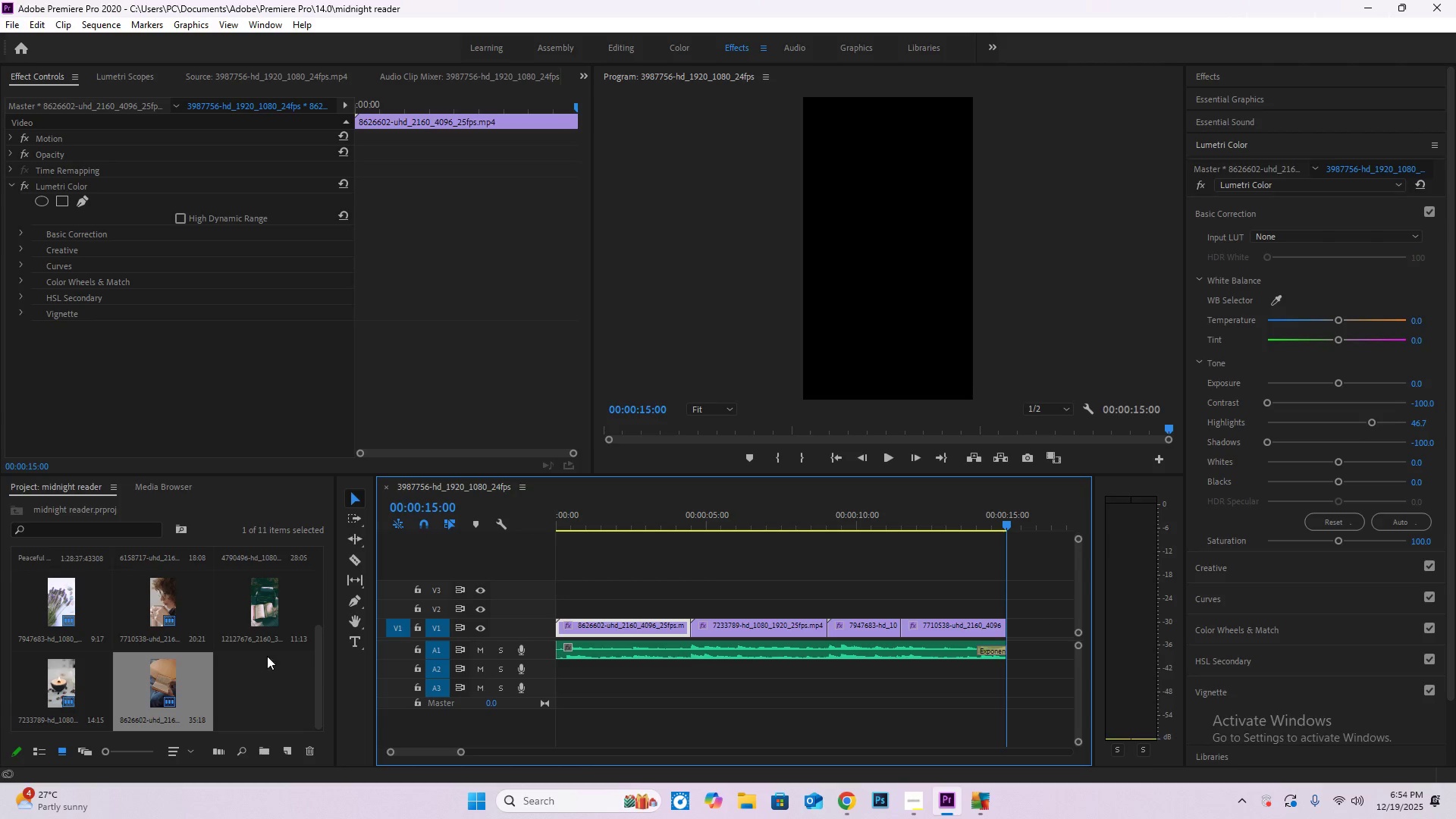 
left_click([259, 680])
 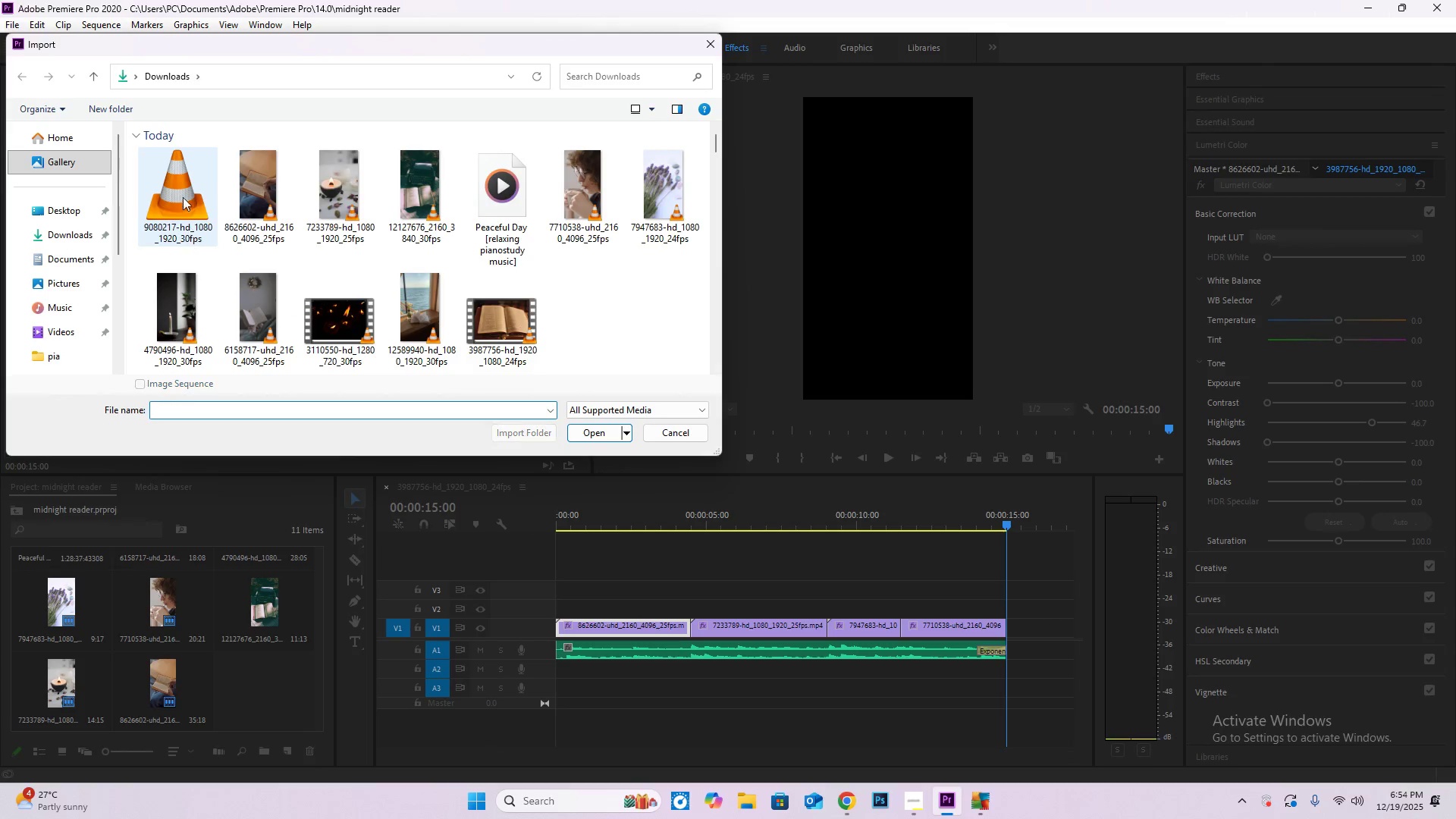 
double_click([193, 194])
 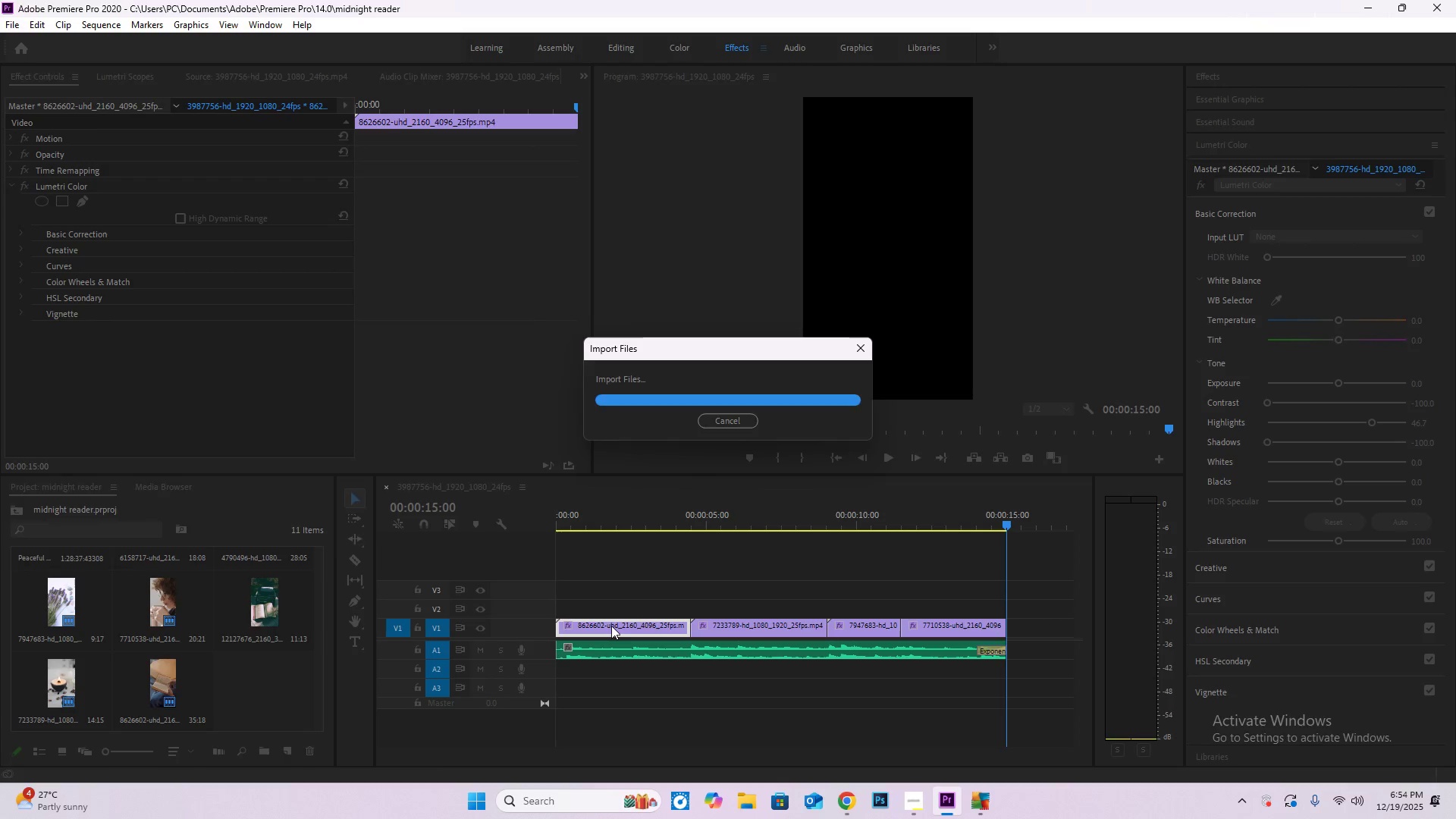 
left_click([611, 626])
 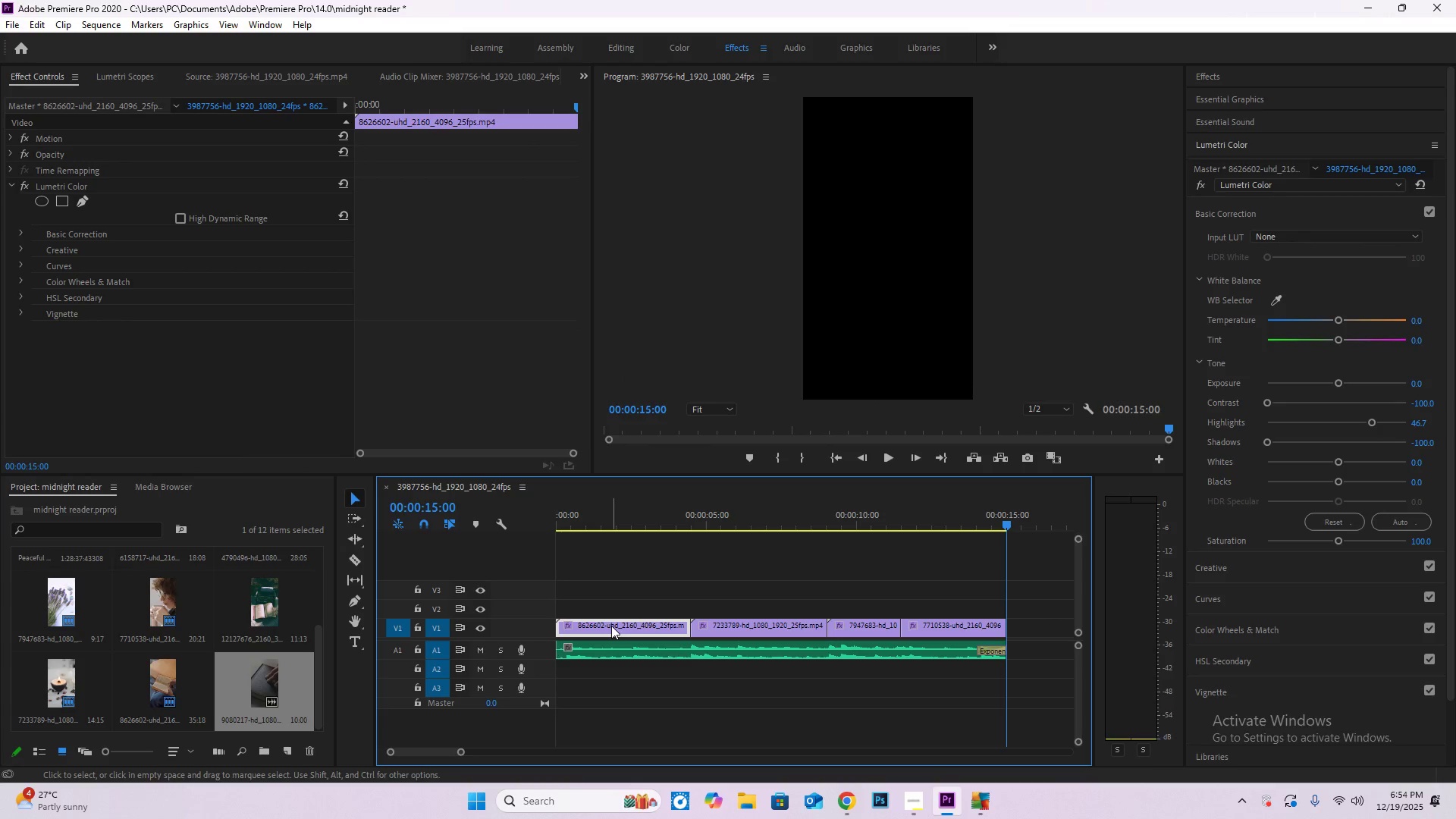 
key(Delete)
 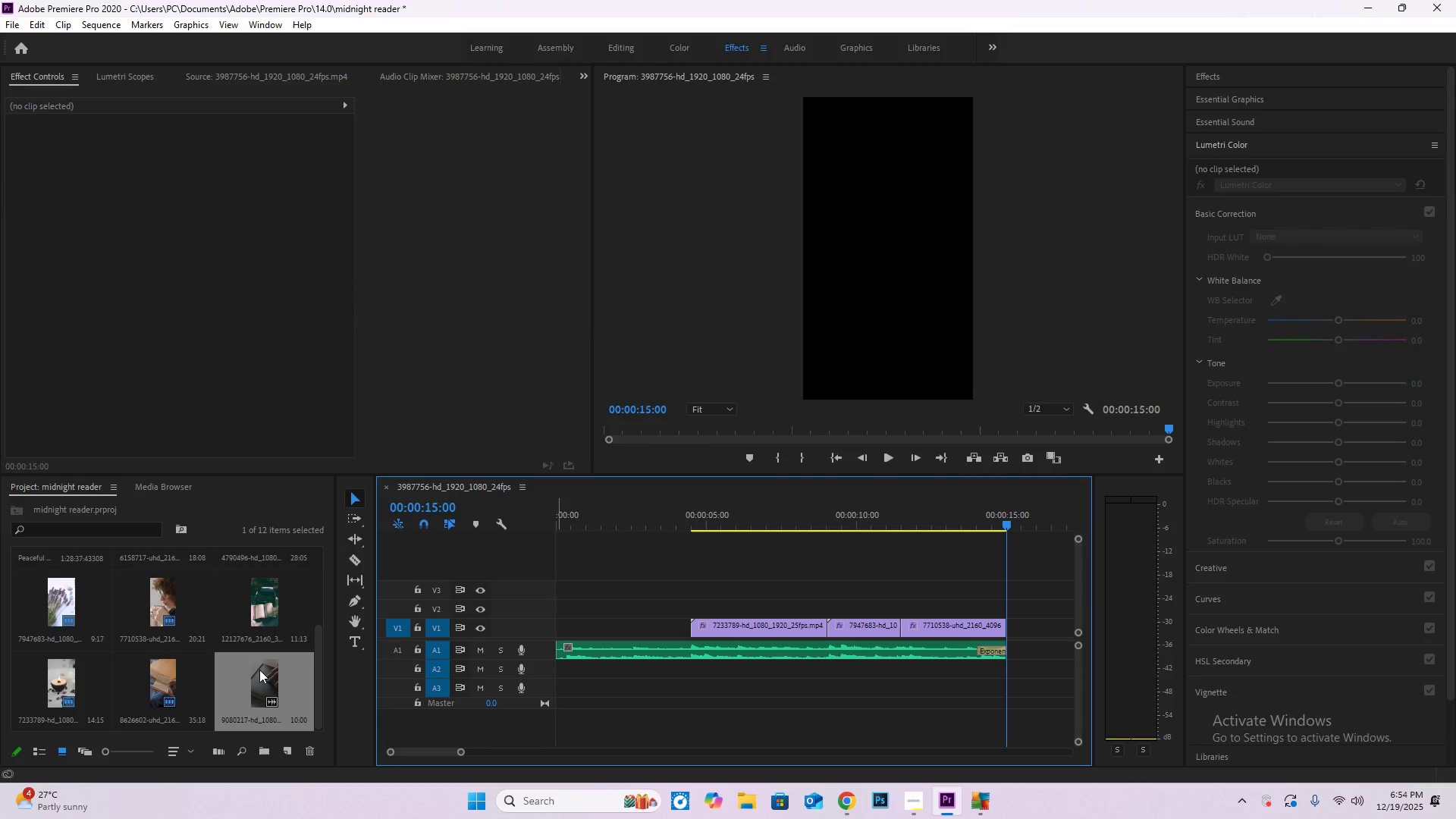 
left_click_drag(start_coordinate=[259, 670], to_coordinate=[557, 607])
 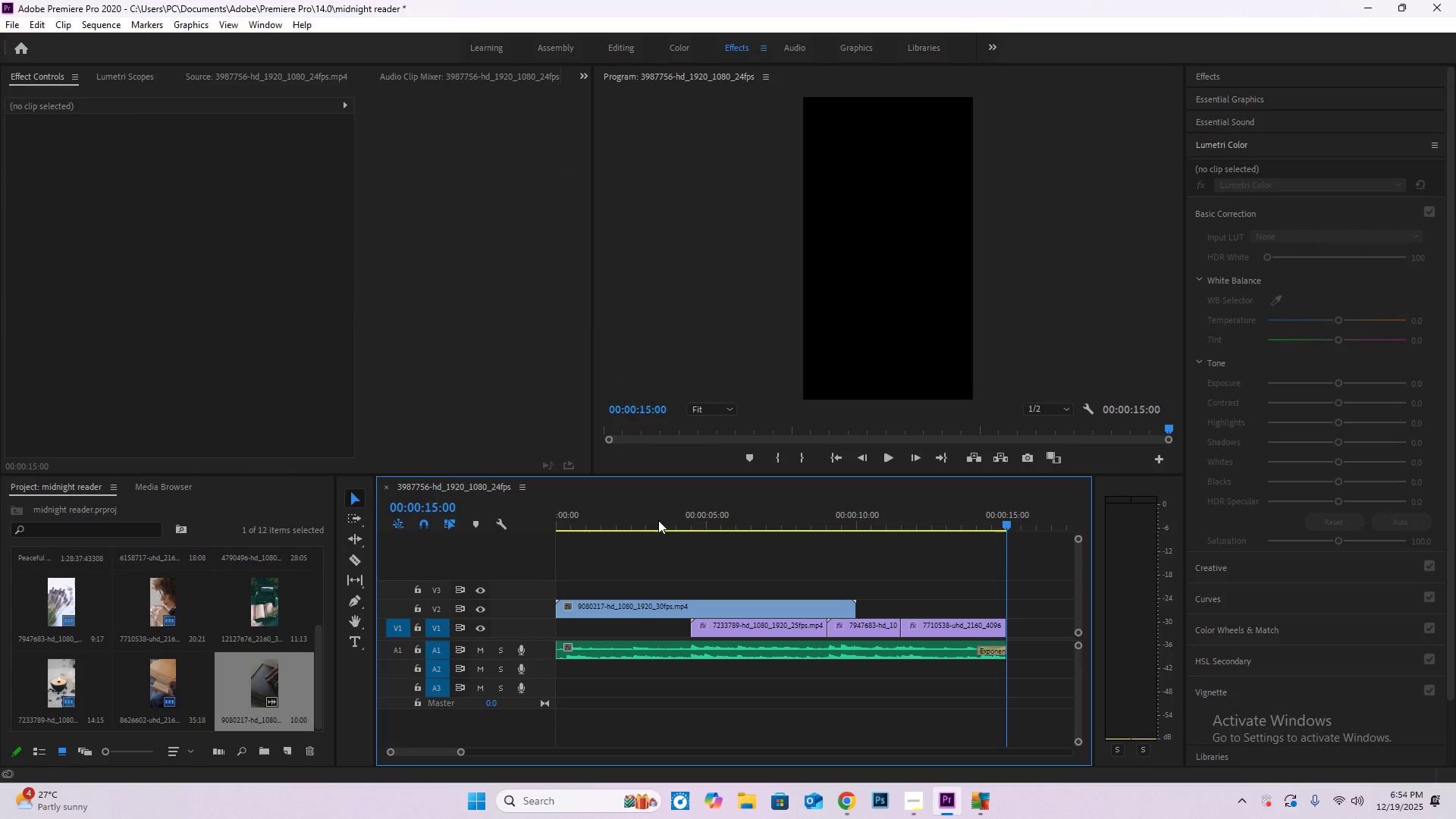 
left_click_drag(start_coordinate=[631, 510], to_coordinate=[689, 541])
 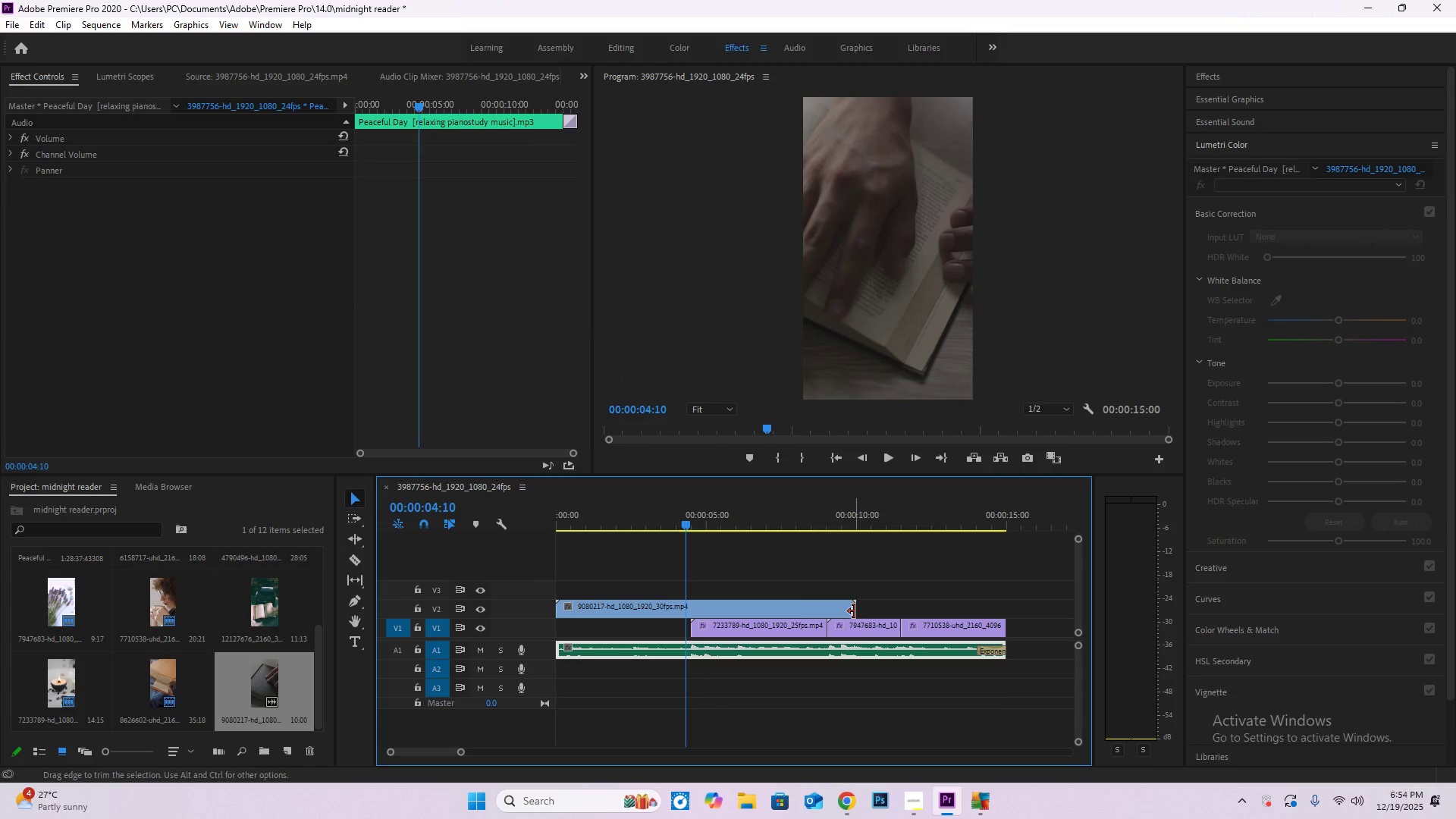 
left_click_drag(start_coordinate=[854, 611], to_coordinate=[690, 603])
 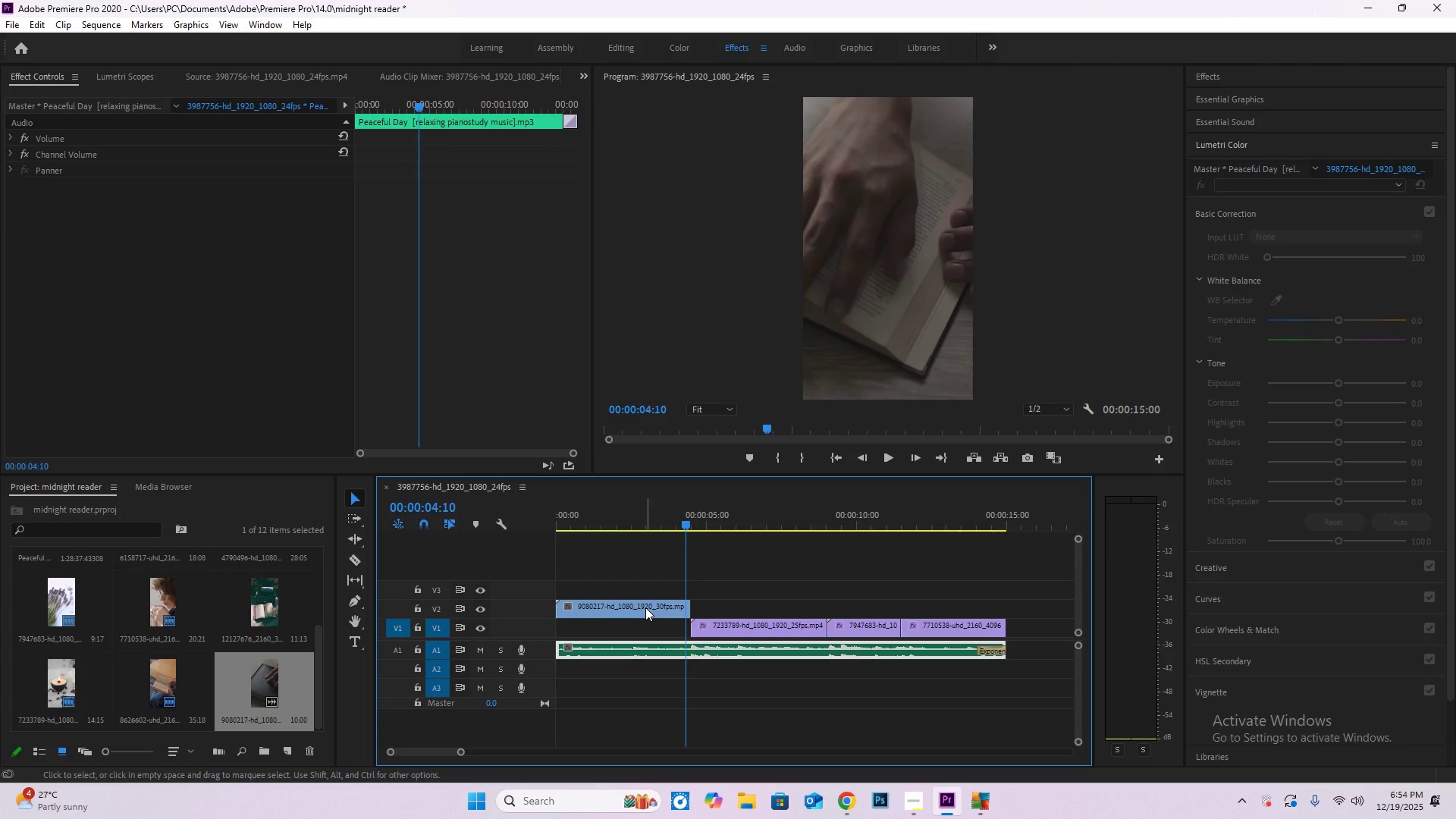 
left_click_drag(start_coordinate=[645, 607], to_coordinate=[646, 626])
 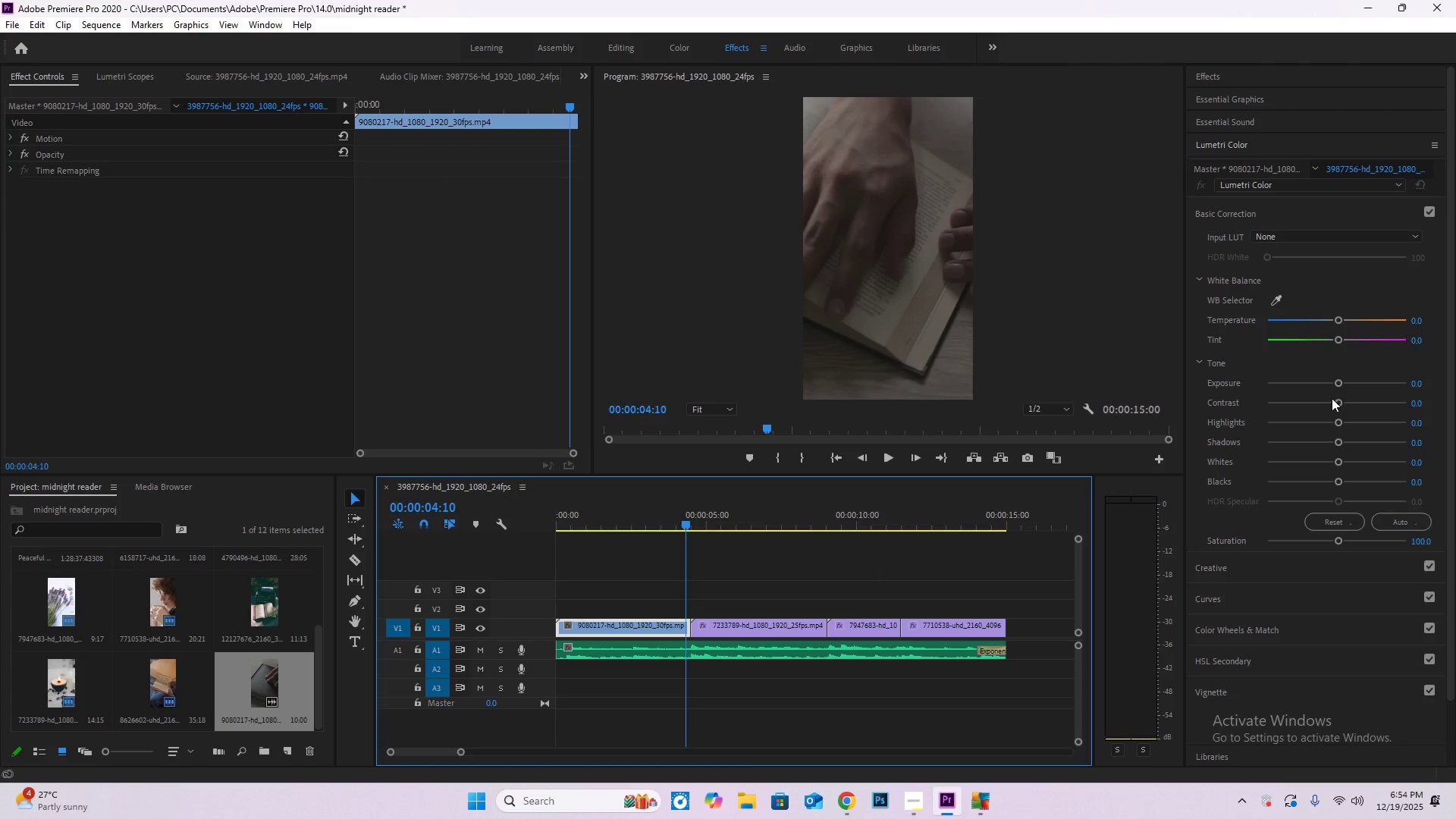 
left_click_drag(start_coordinate=[1337, 402], to_coordinate=[1282, 406])
 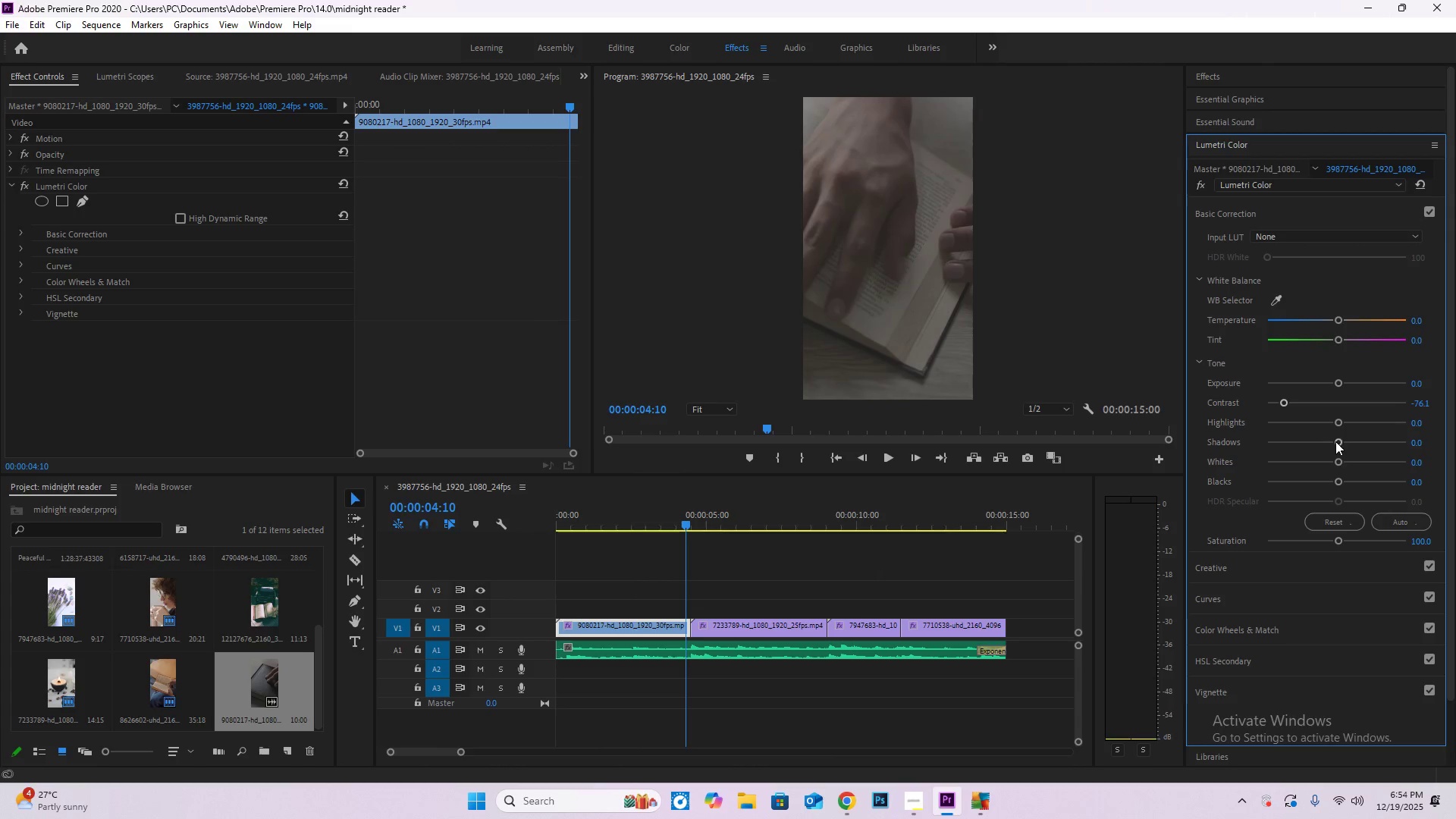 
left_click_drag(start_coordinate=[1338, 442], to_coordinate=[1266, 441])
 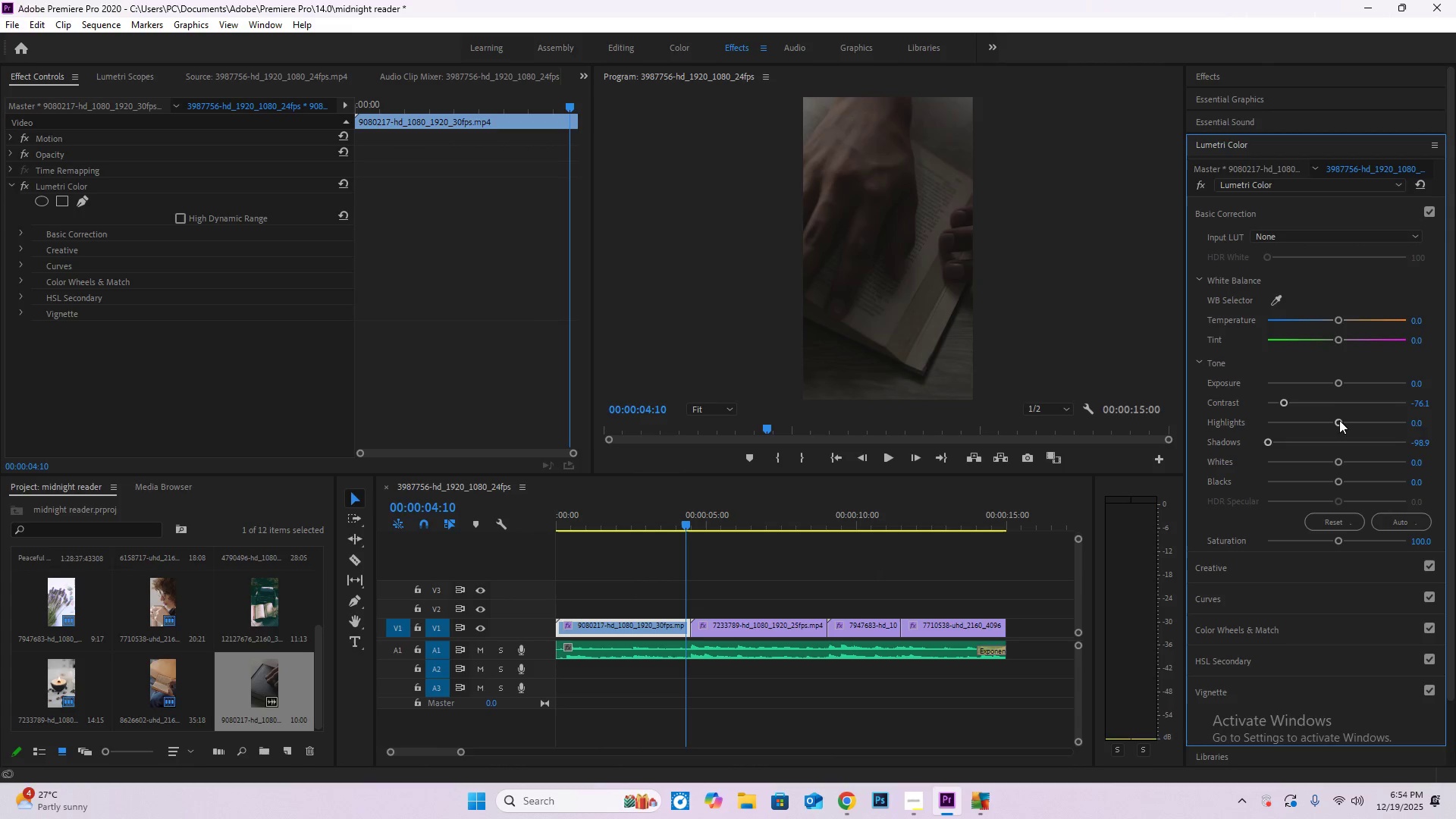 
left_click_drag(start_coordinate=[1339, 420], to_coordinate=[1393, 430])
 